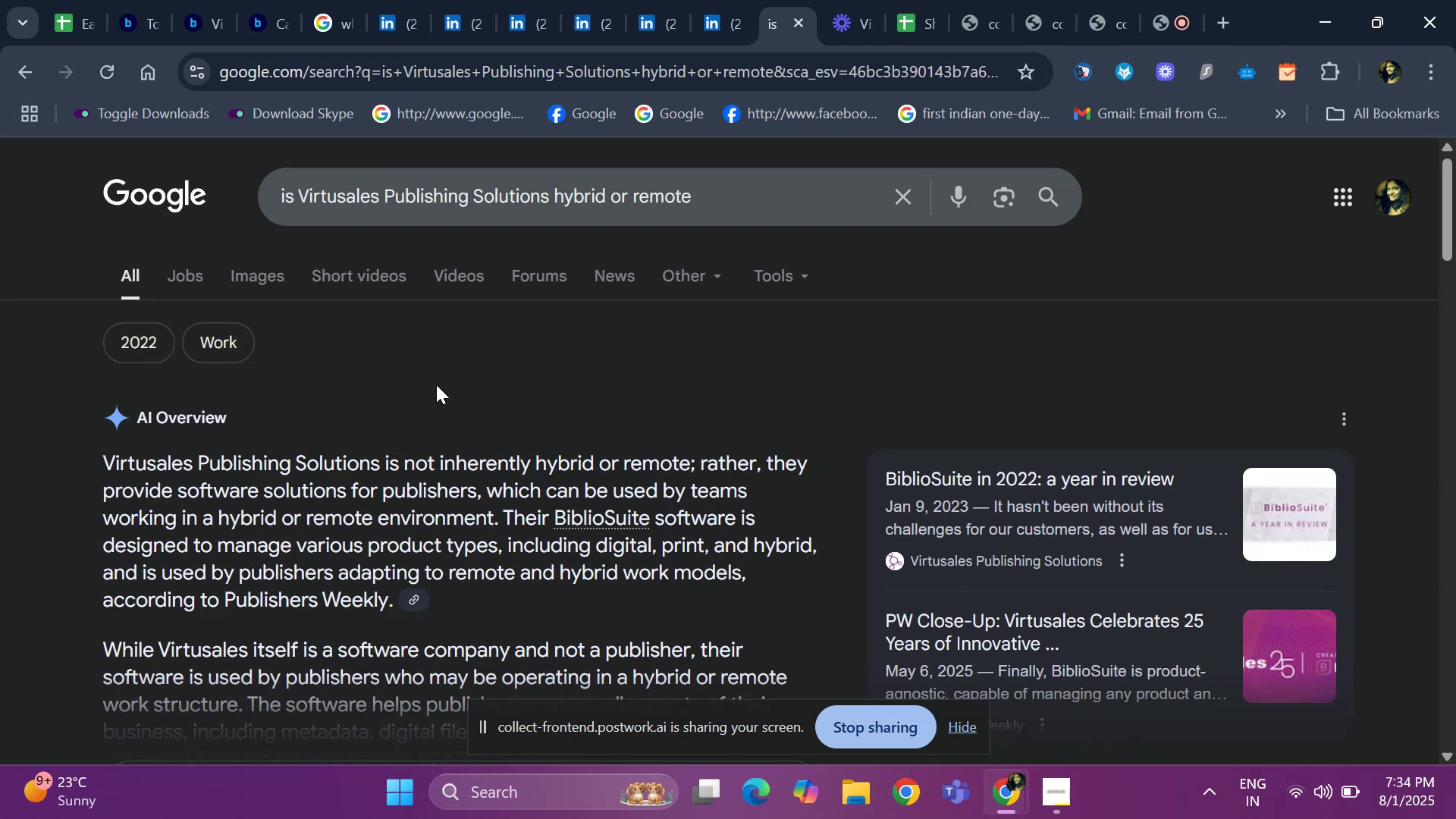 
scroll: coordinate [378, 389], scroll_direction: down, amount: 10.0
 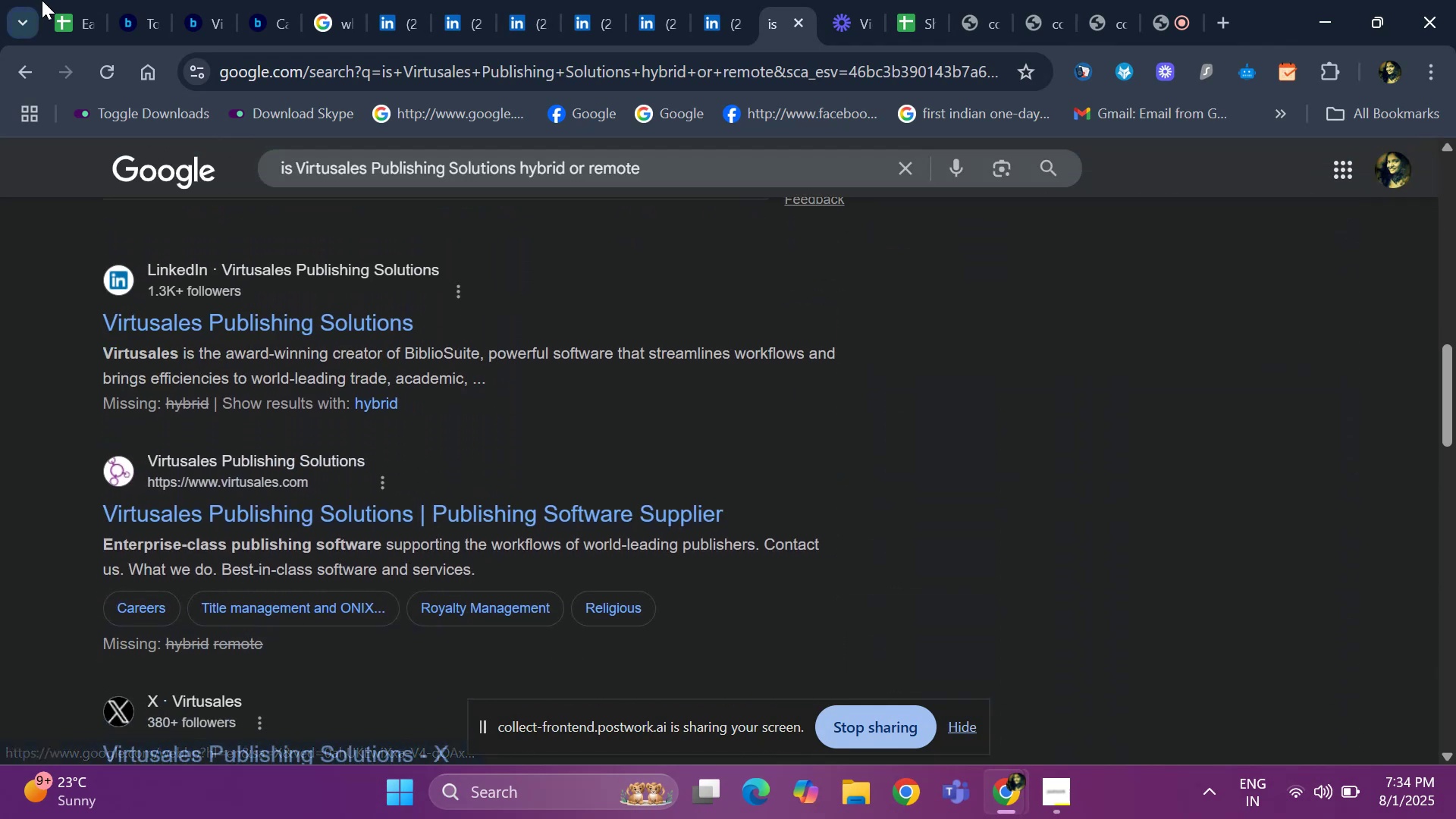 
left_click([64, 6])
 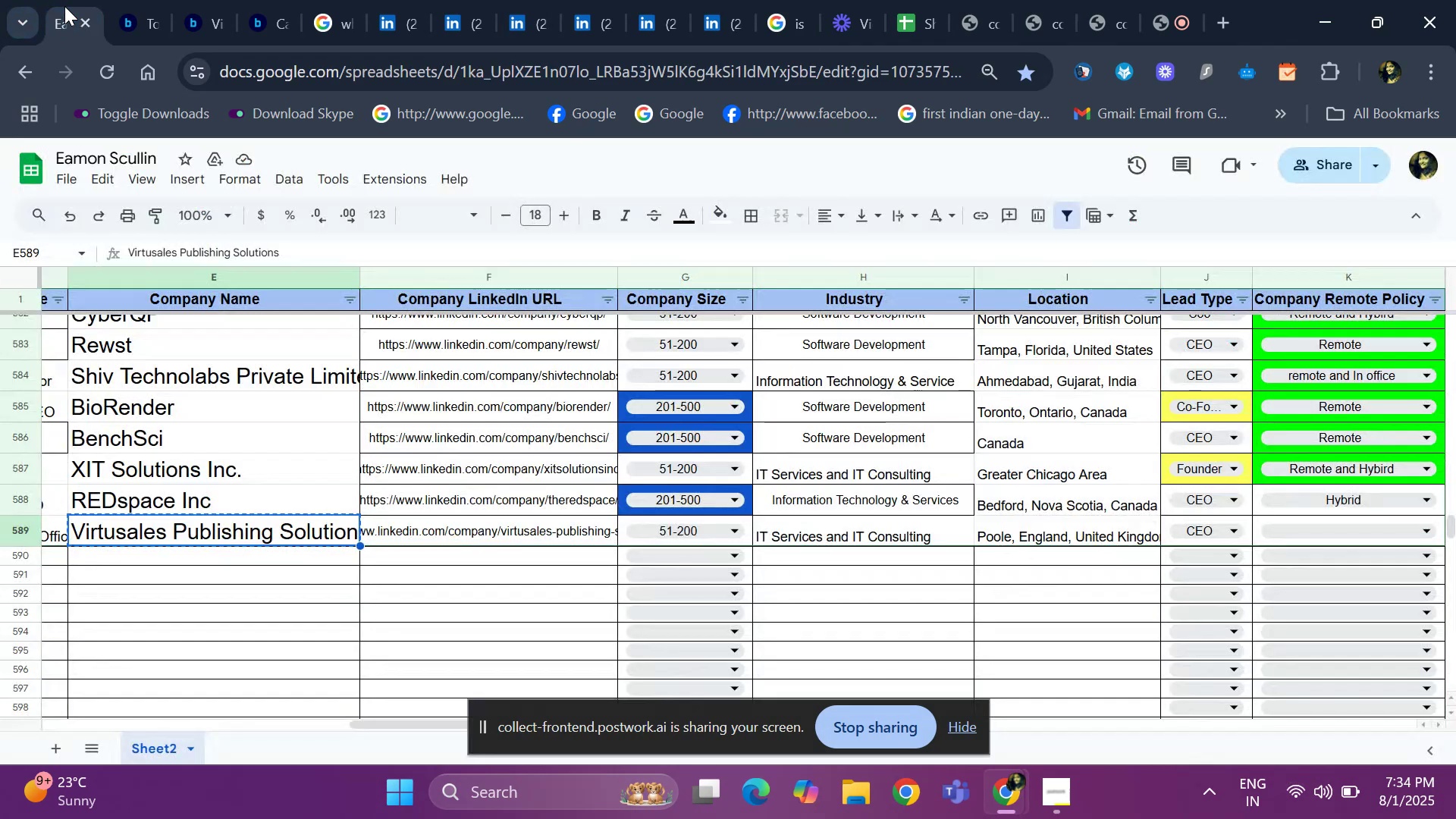 
key(ArrowRight)
 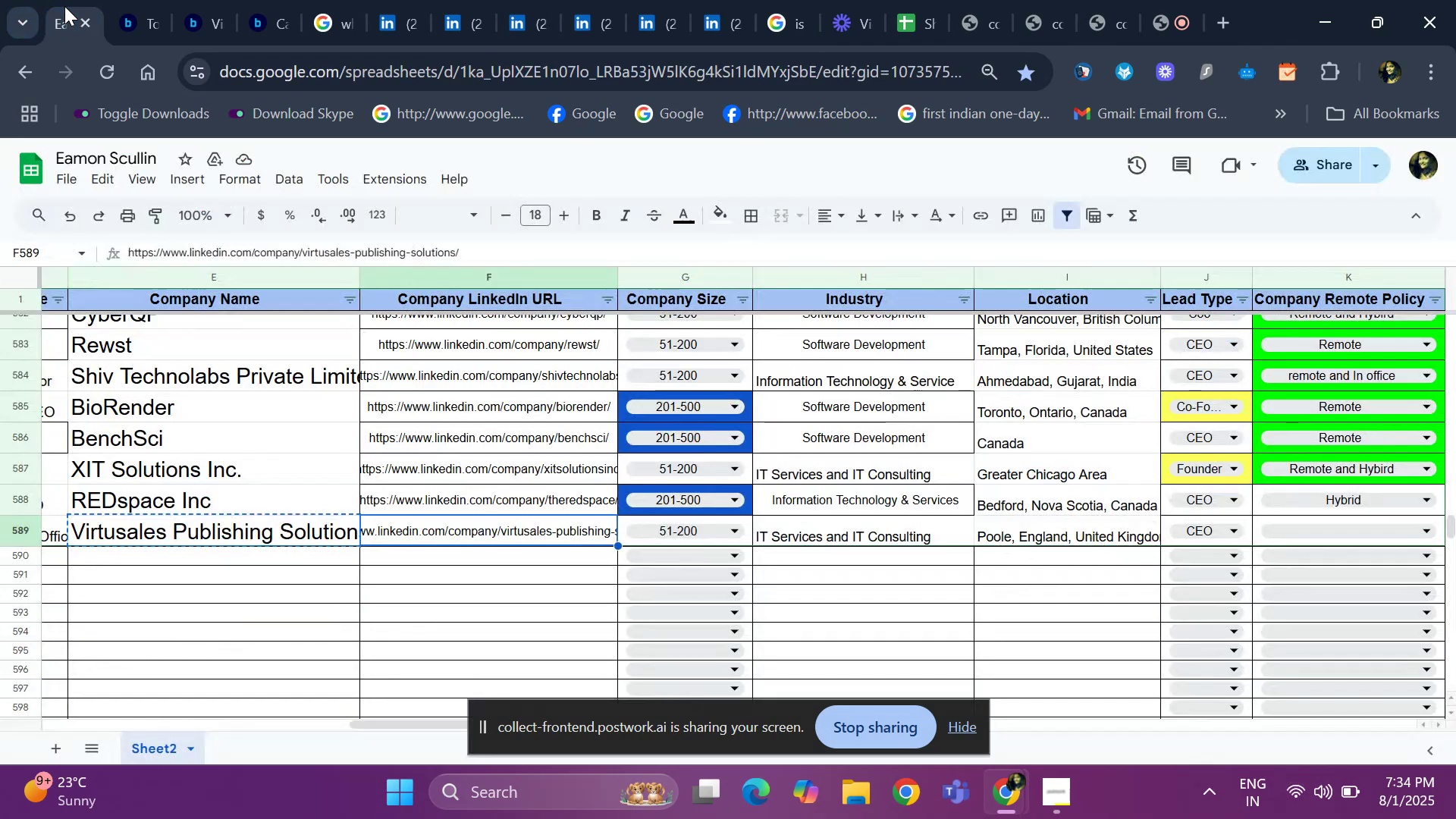 
key(ArrowRight)
 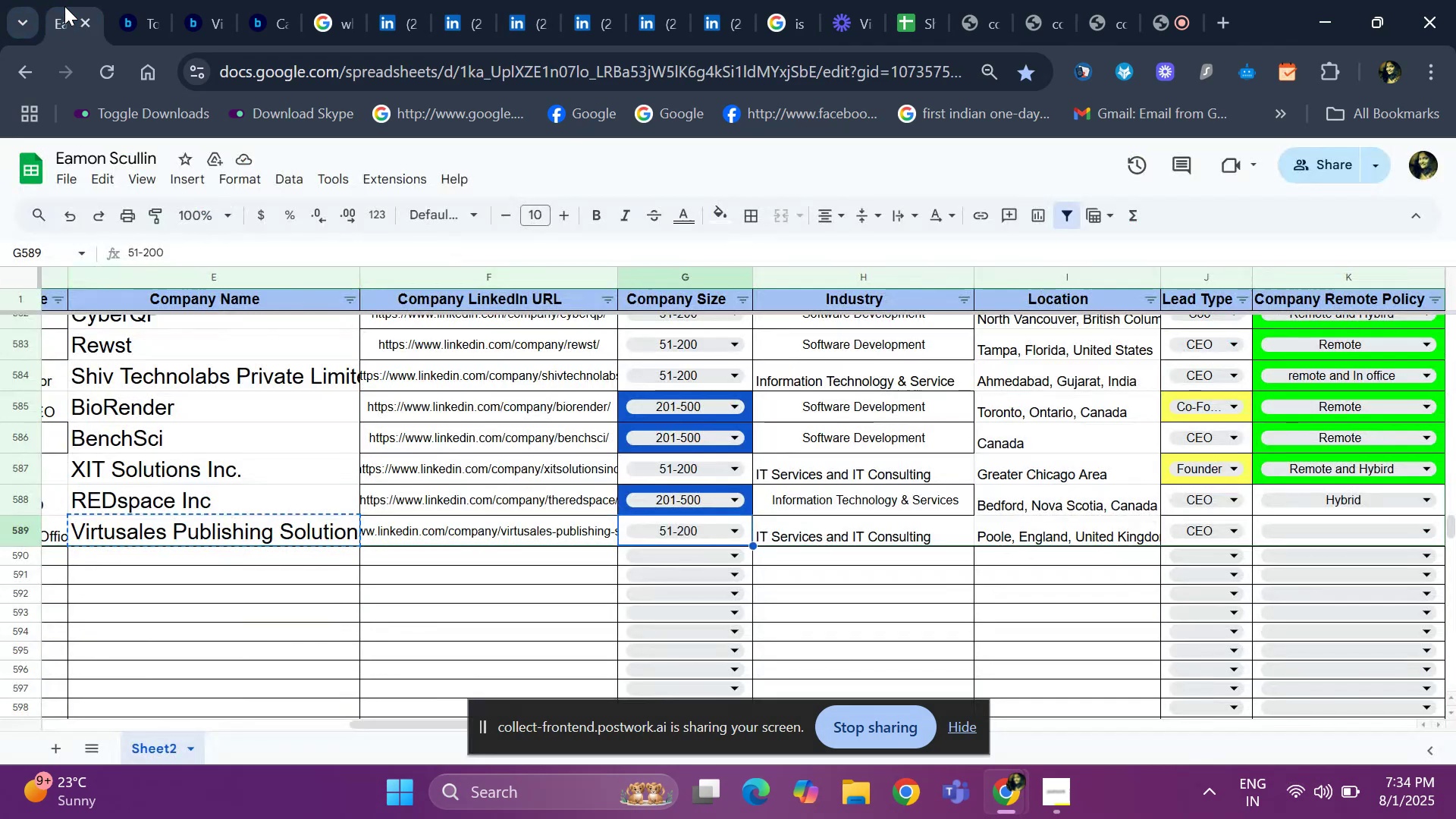 
key(ArrowRight)
 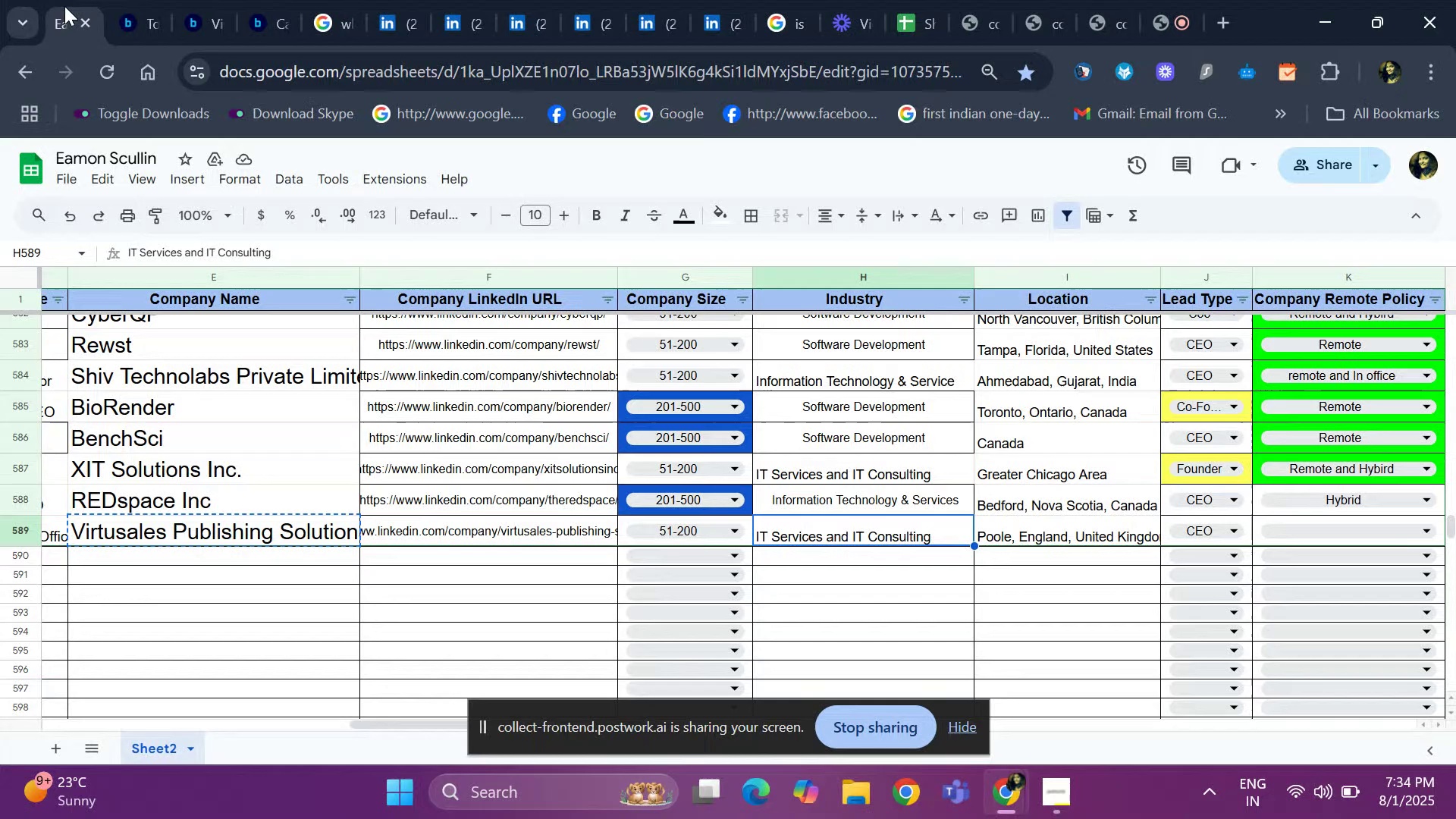 
key(ArrowRight)
 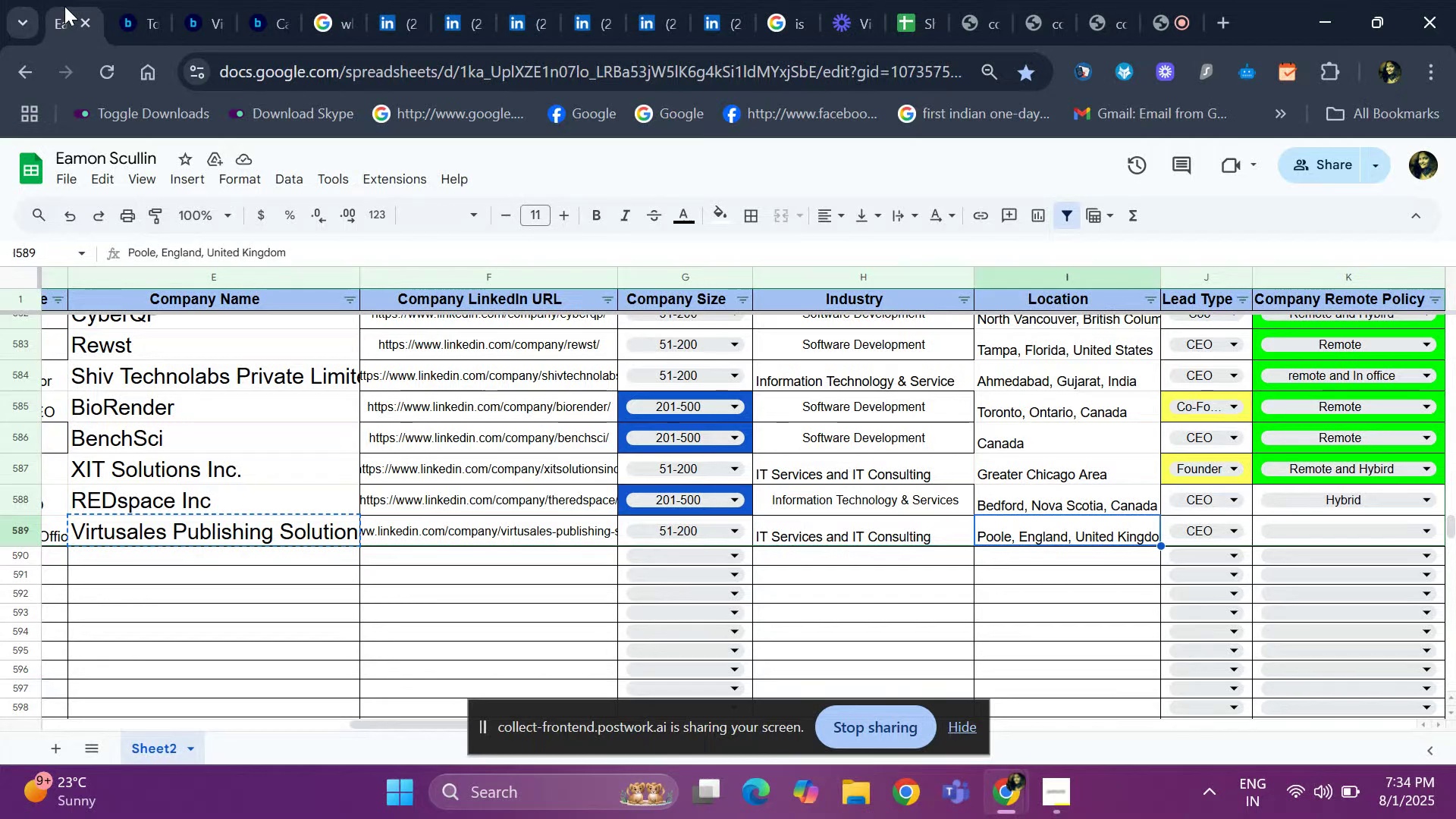 
key(ArrowRight)
 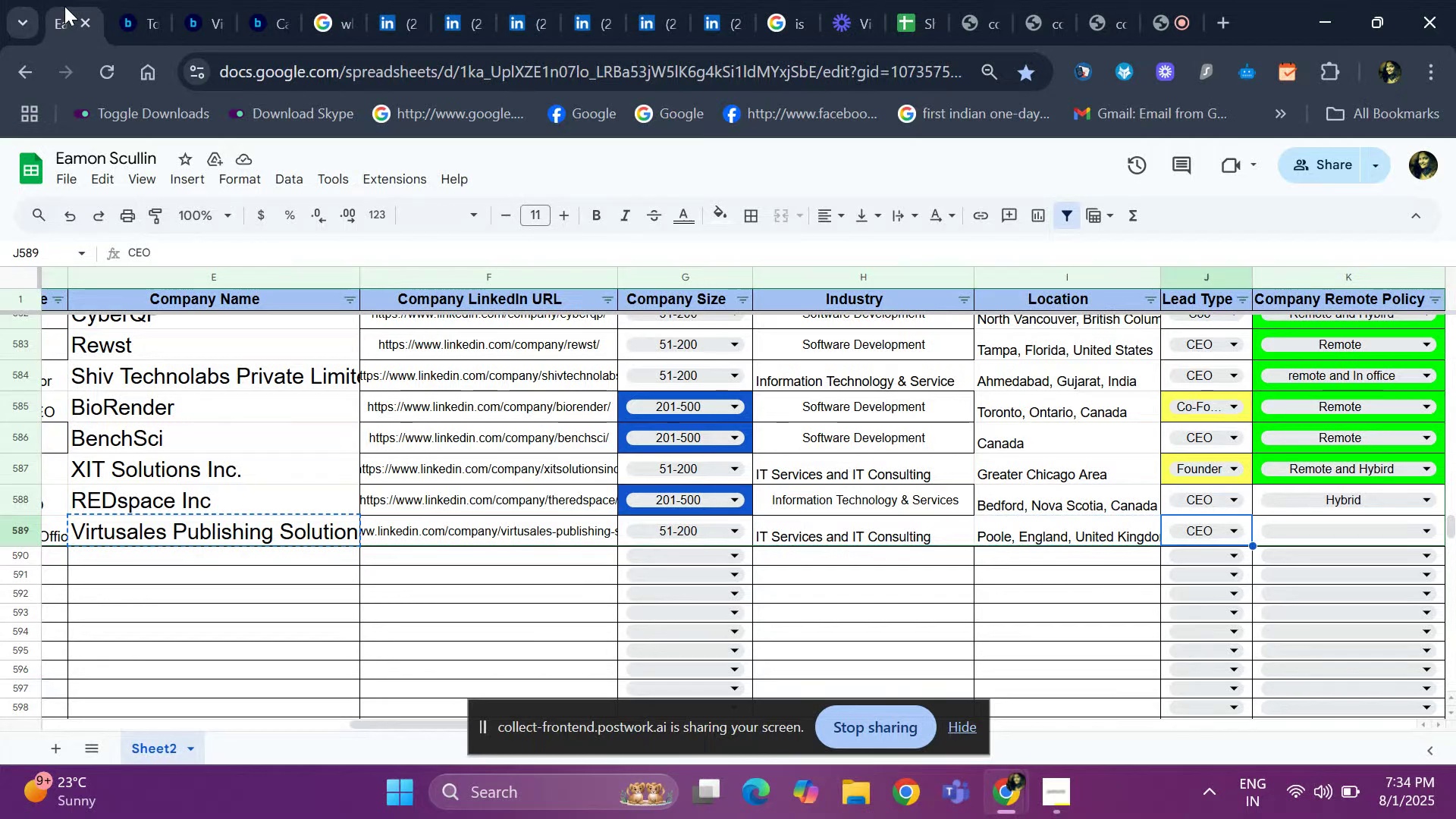 
key(ArrowRight)
 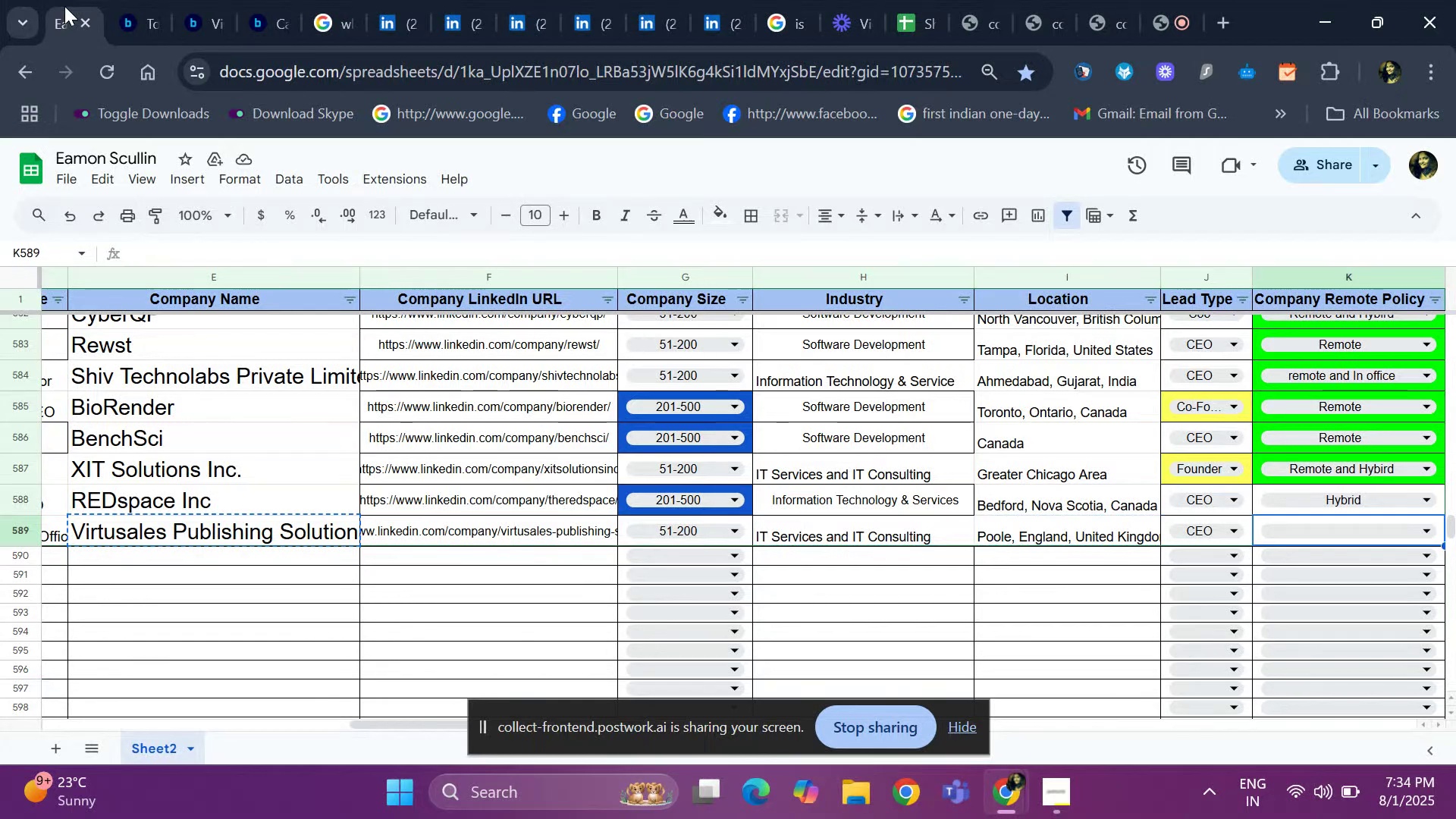 
key(Enter)
 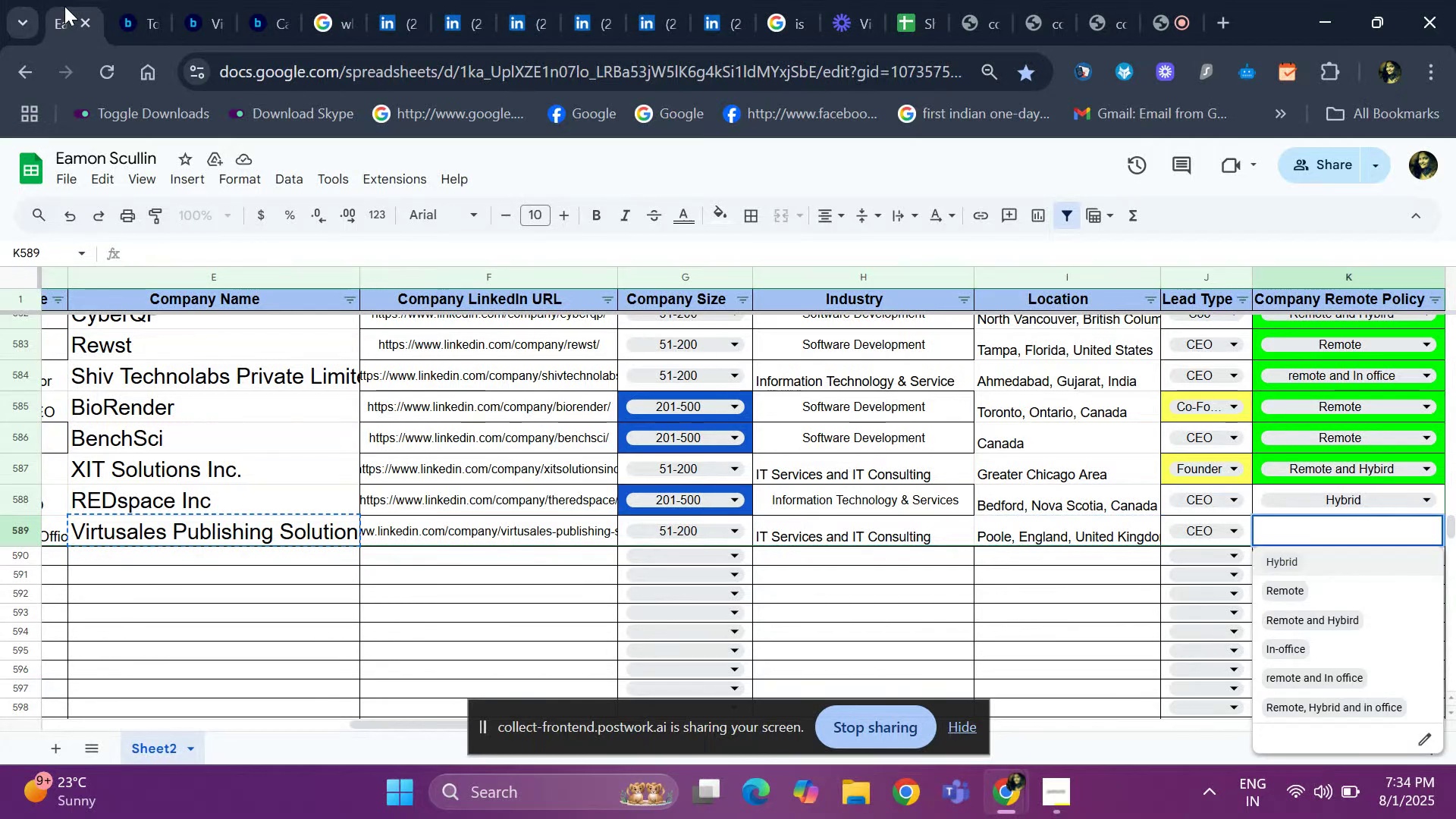 
key(ArrowDown)
 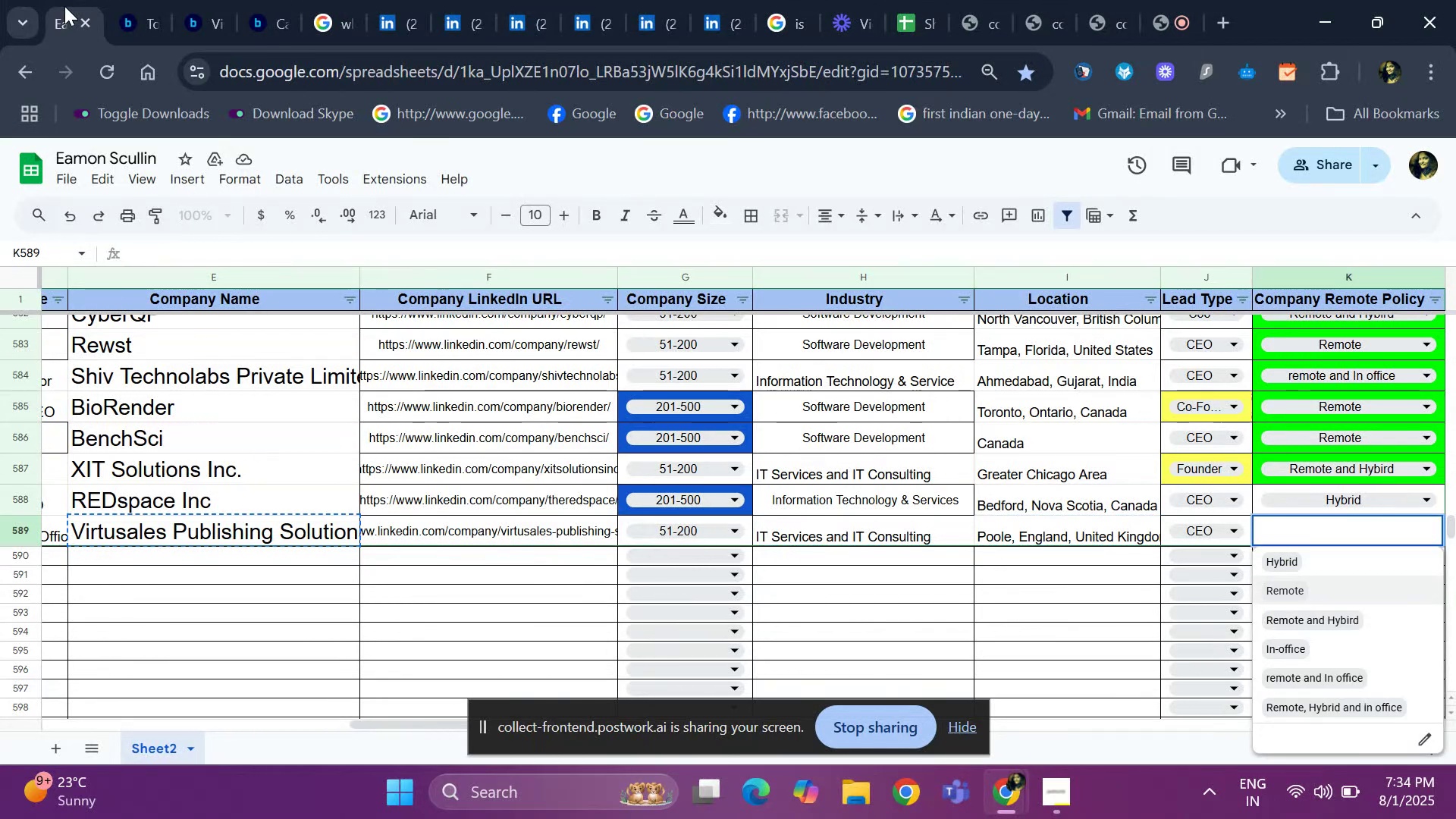 
key(ArrowUp)
 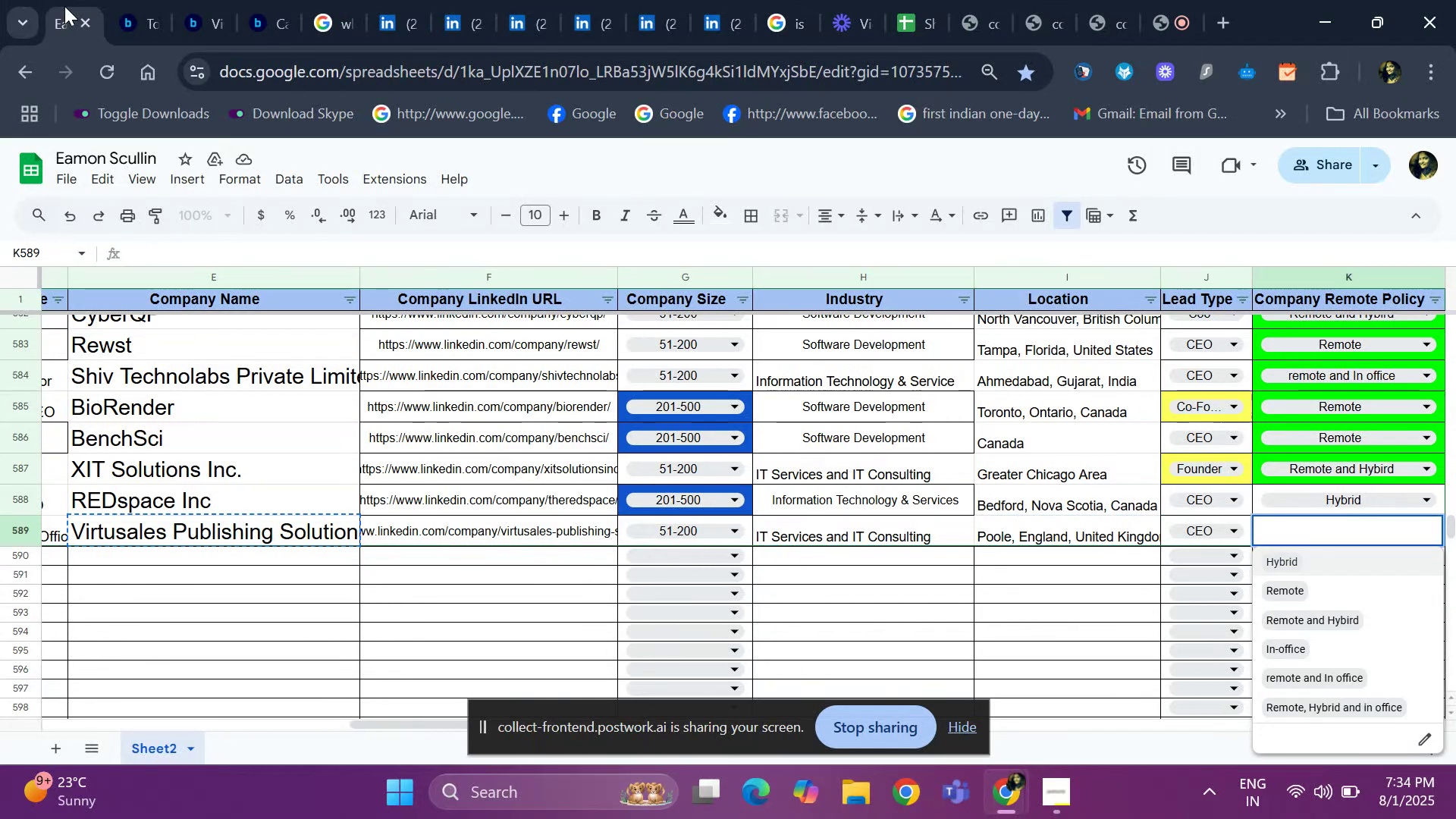 
key(Enter)
 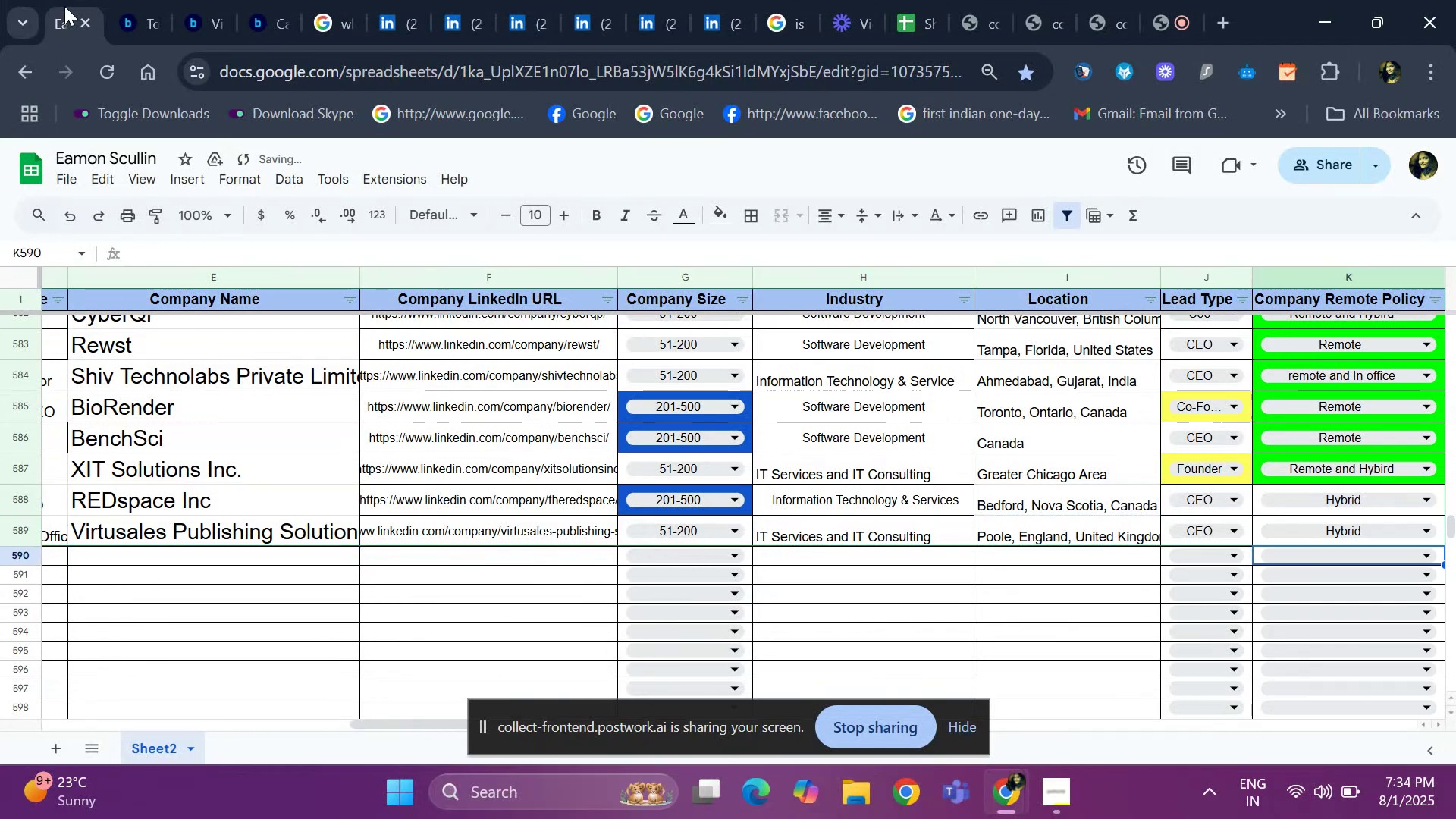 
hold_key(key=ArrowLeft, duration=1.16)
 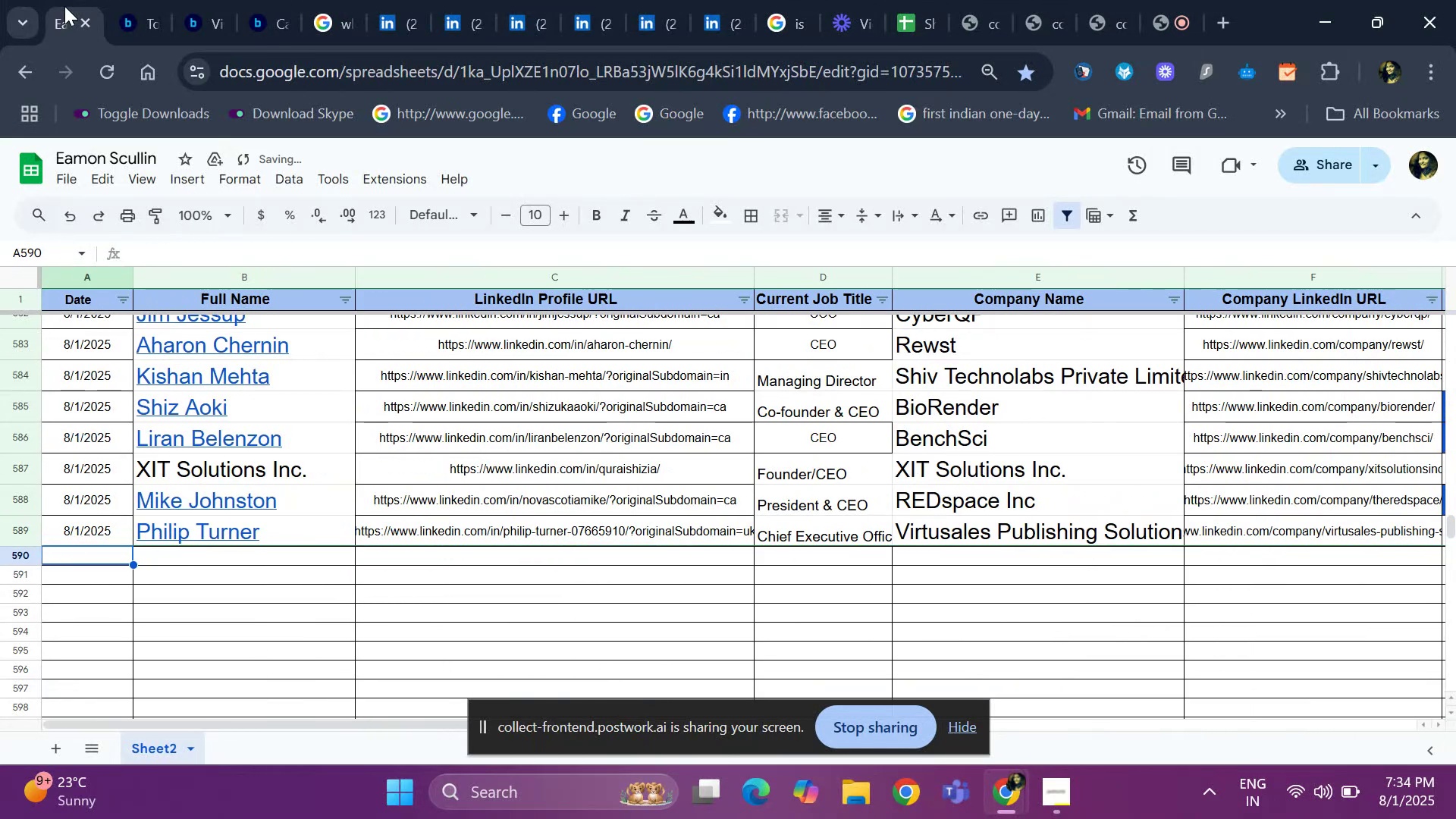 
key(Control+D)
 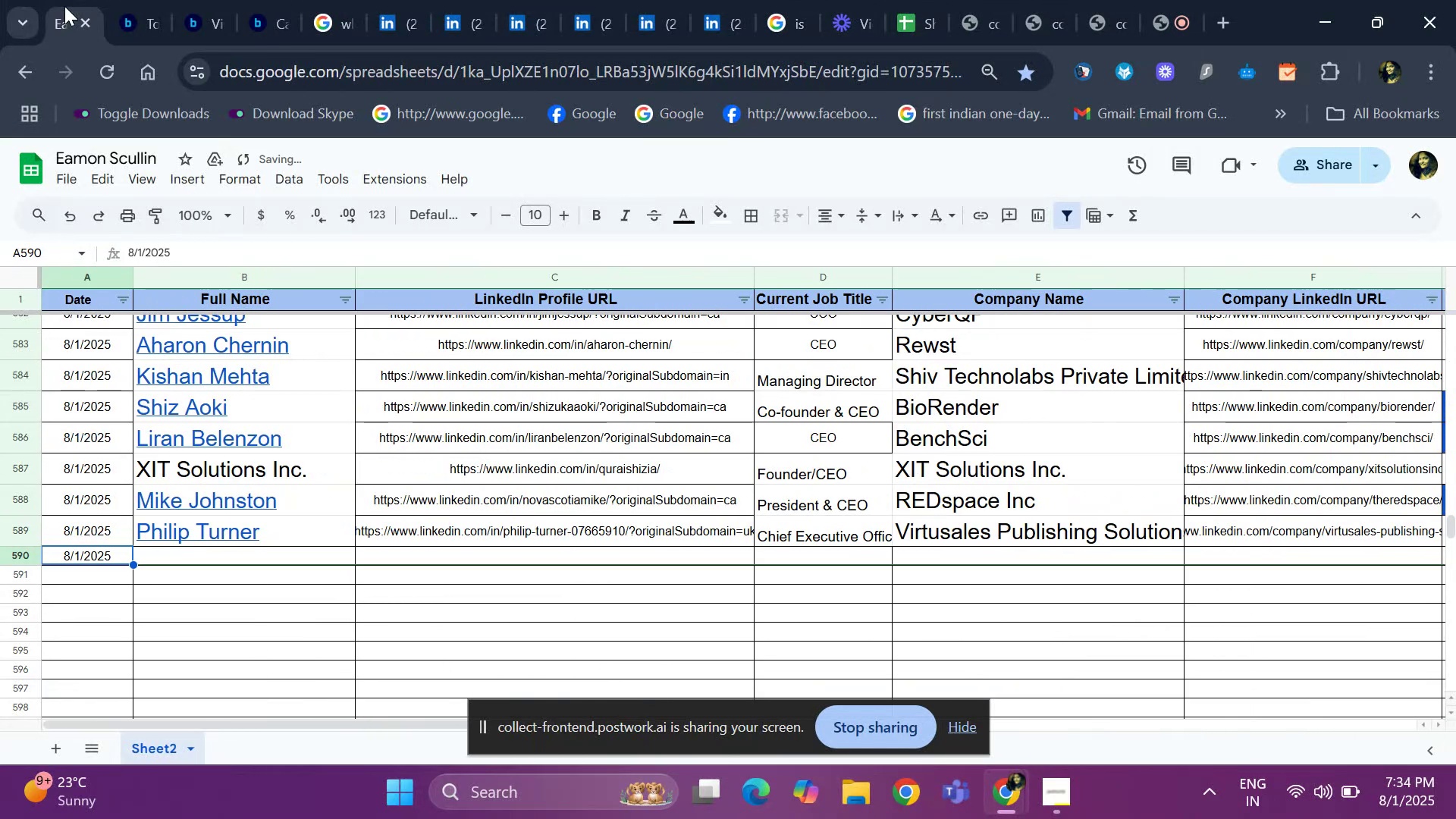 
key(ArrowRight)
 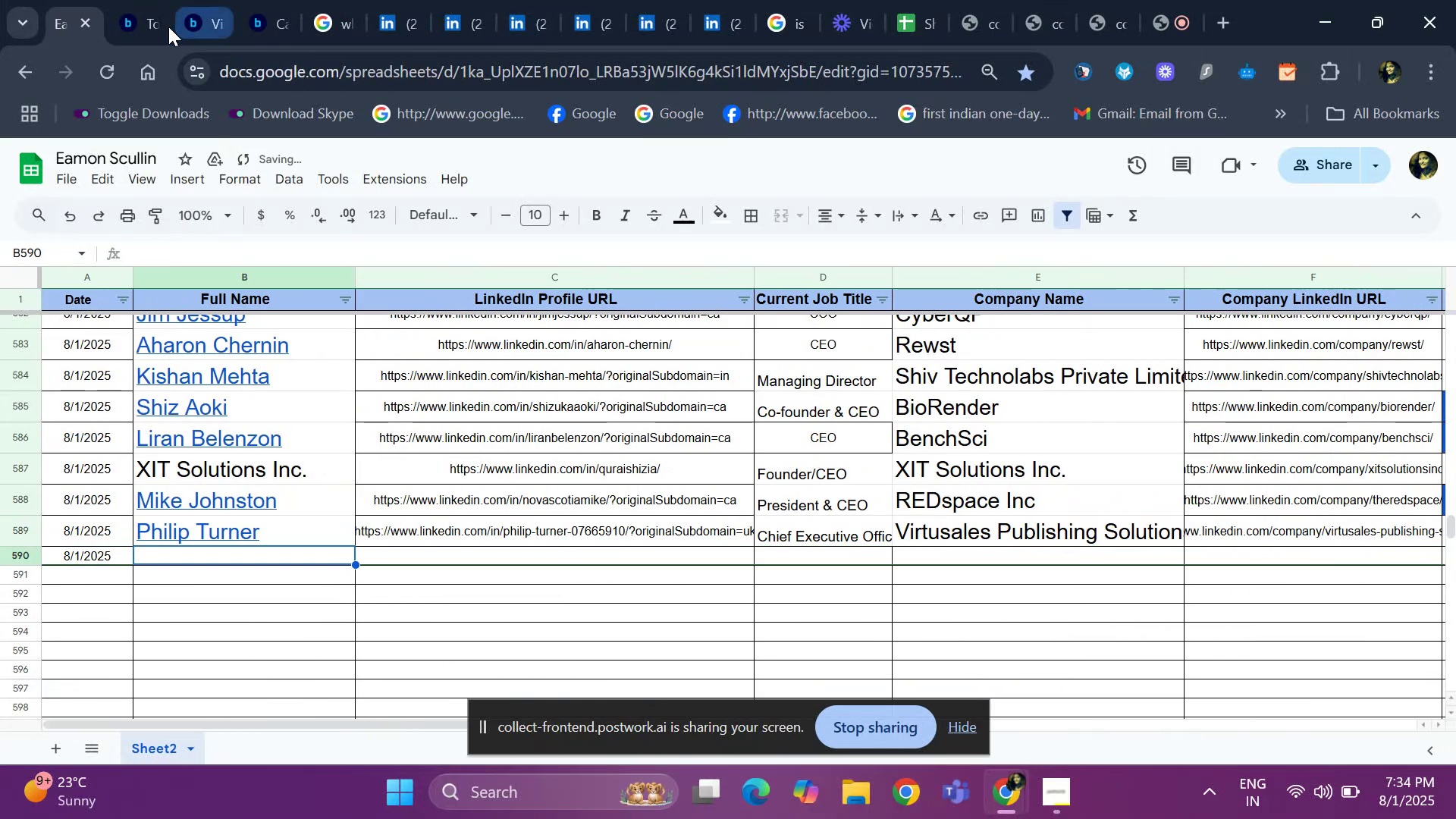 
left_click([142, 33])
 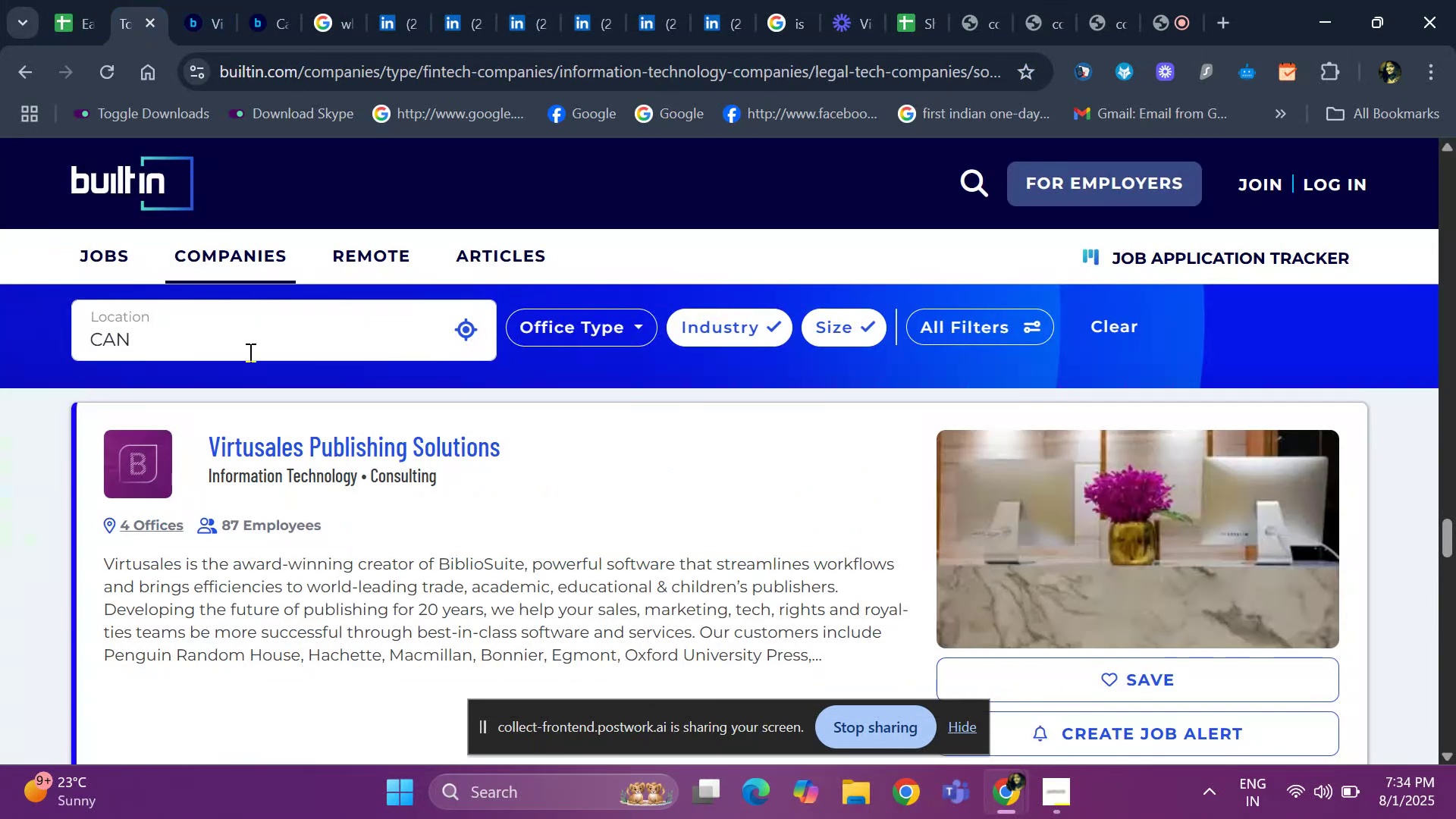 
scroll: coordinate [233, 512], scroll_direction: down, amount: 12.0
 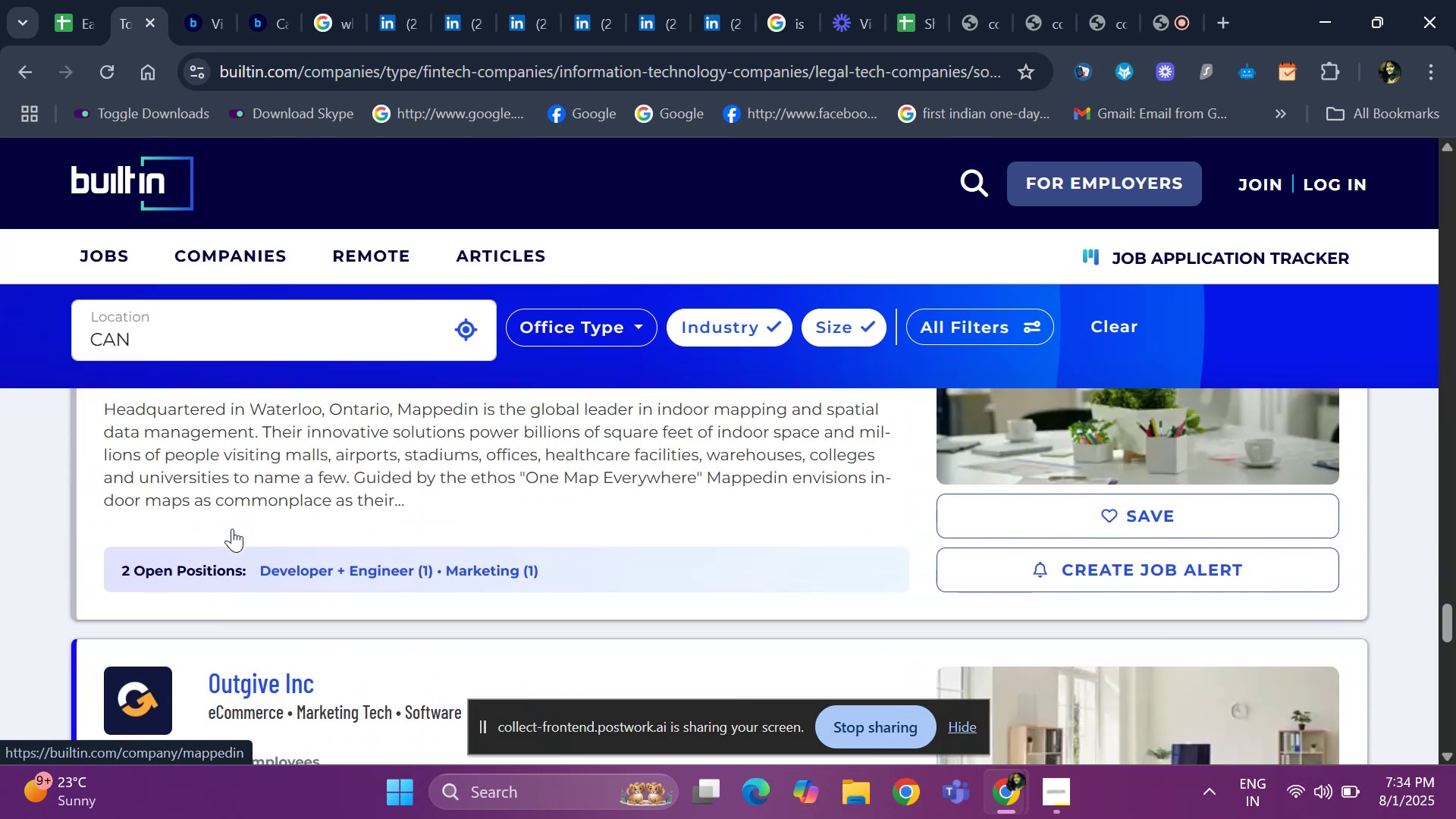 
scroll: coordinate [234, 543], scroll_direction: down, amount: 5.0
 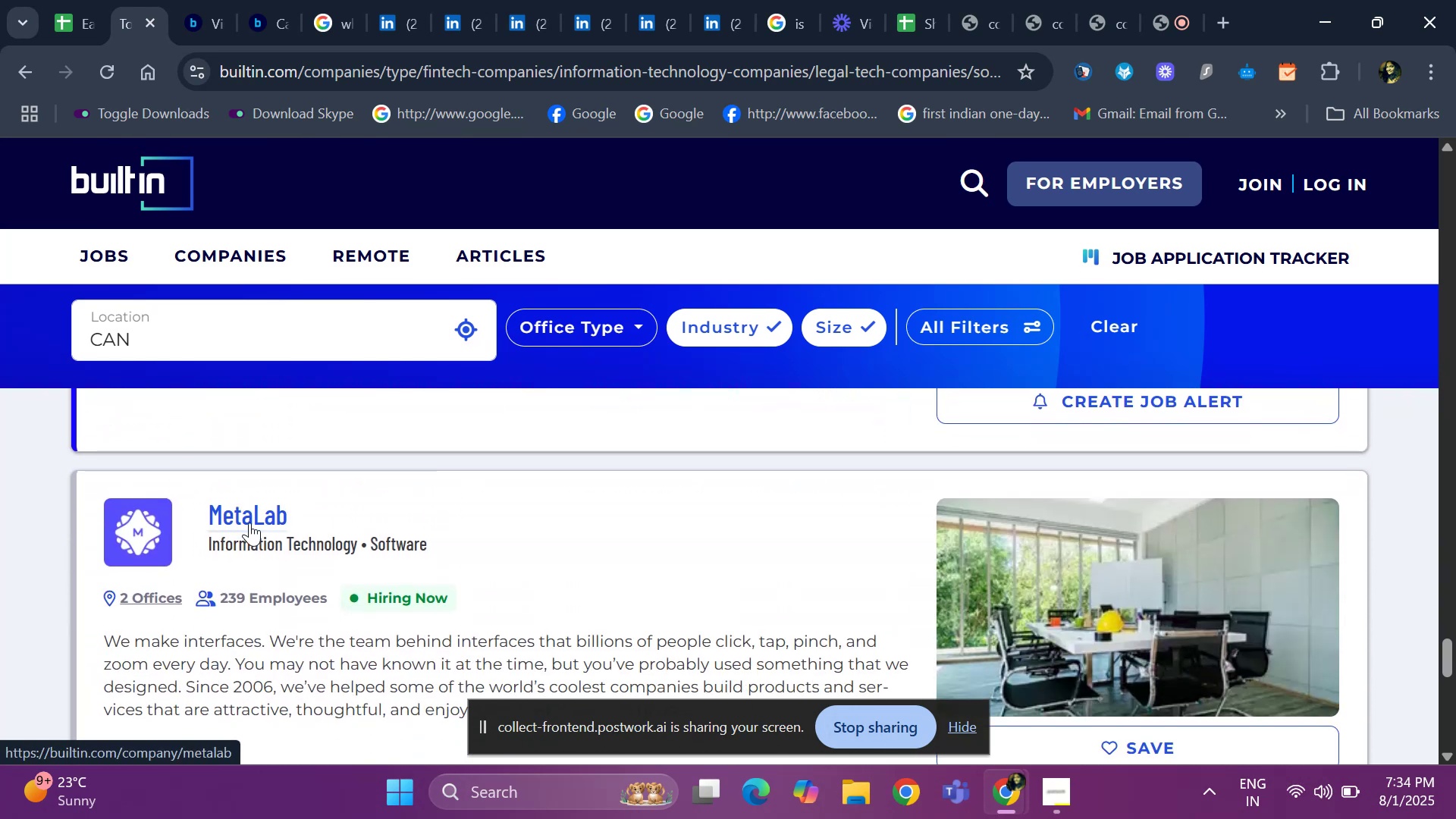 
right_click([249, 522])
 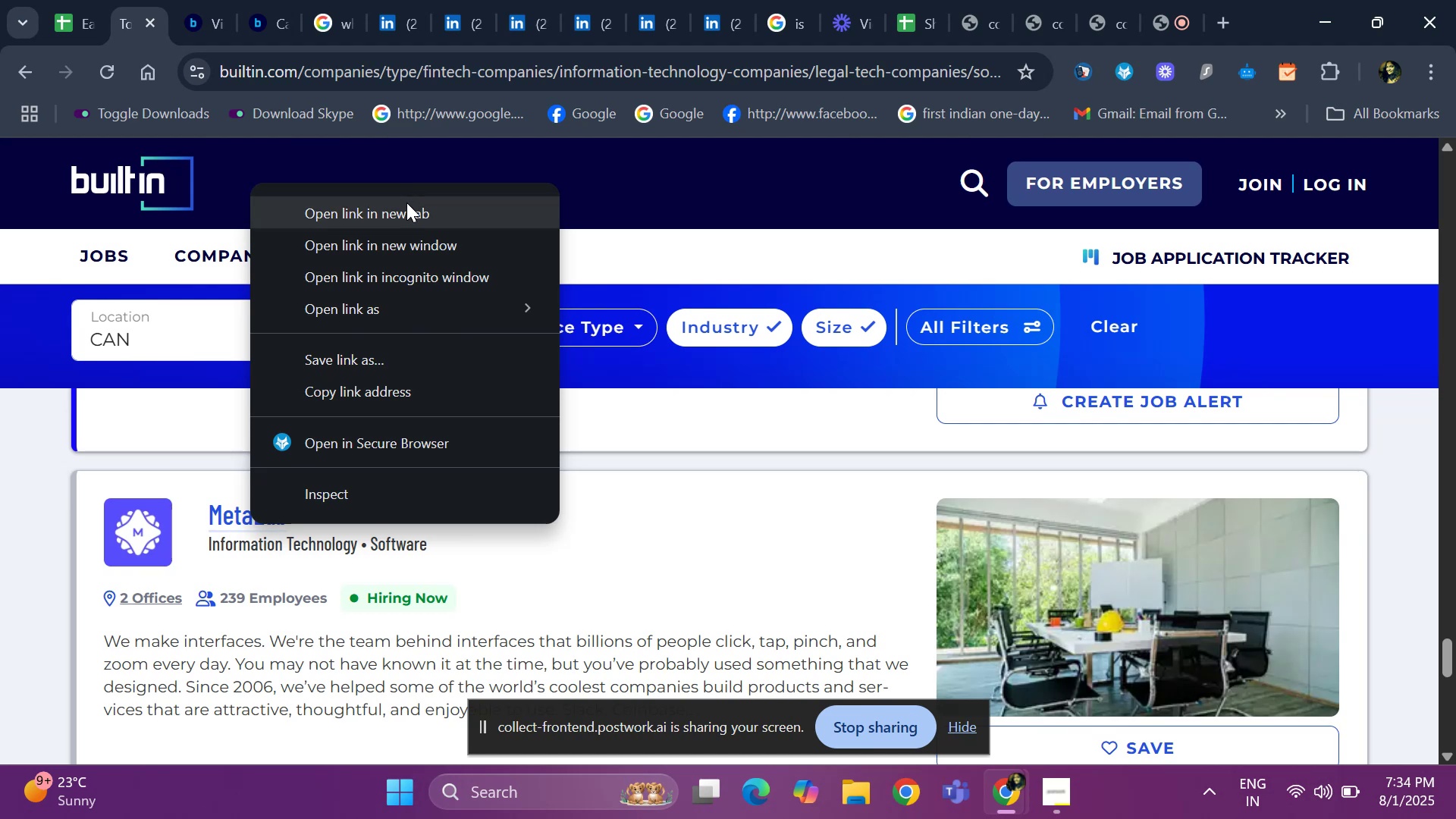 
left_click([400, 228])
 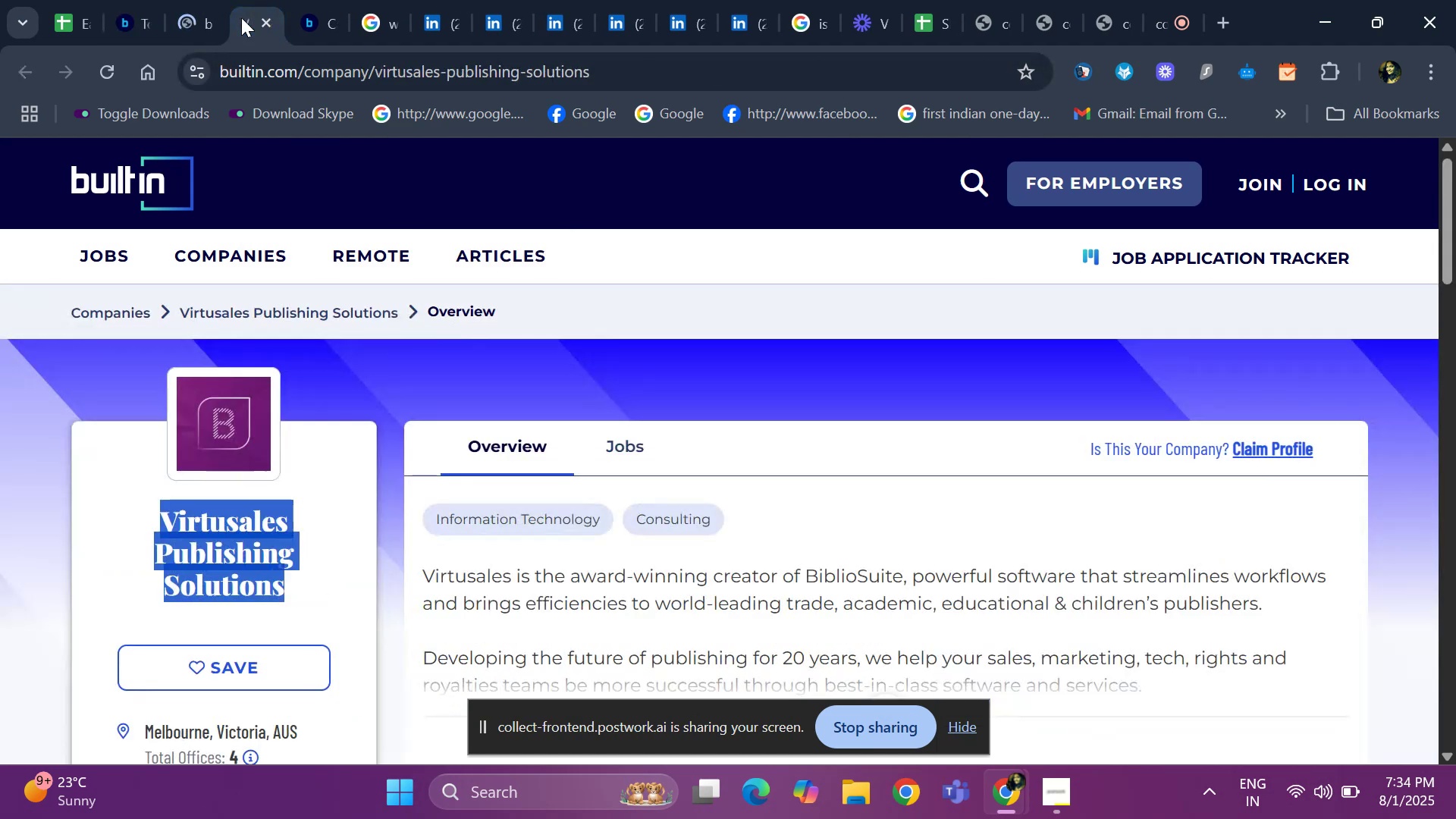 
double_click([260, 15])
 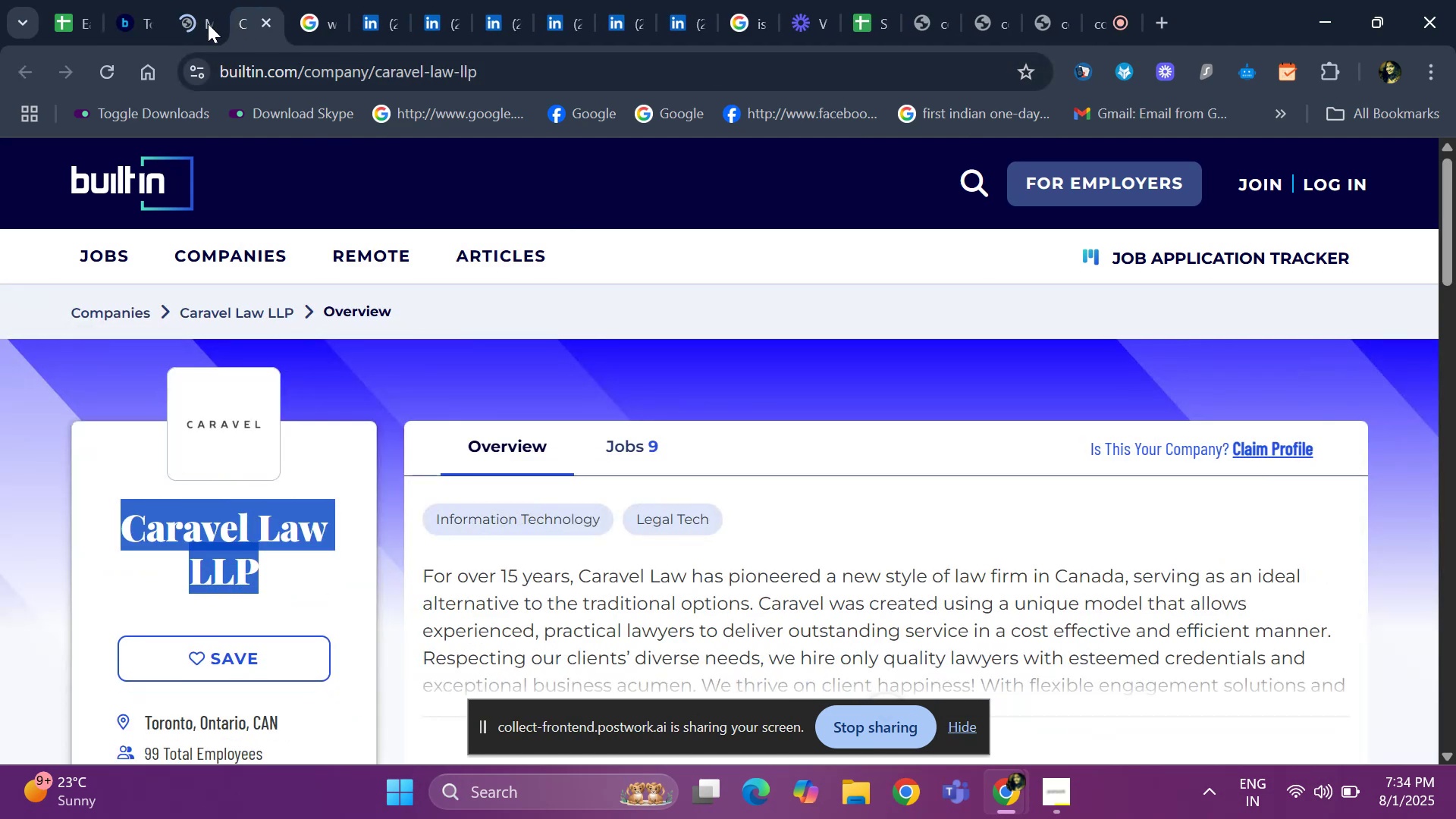 
left_click([195, 21])
 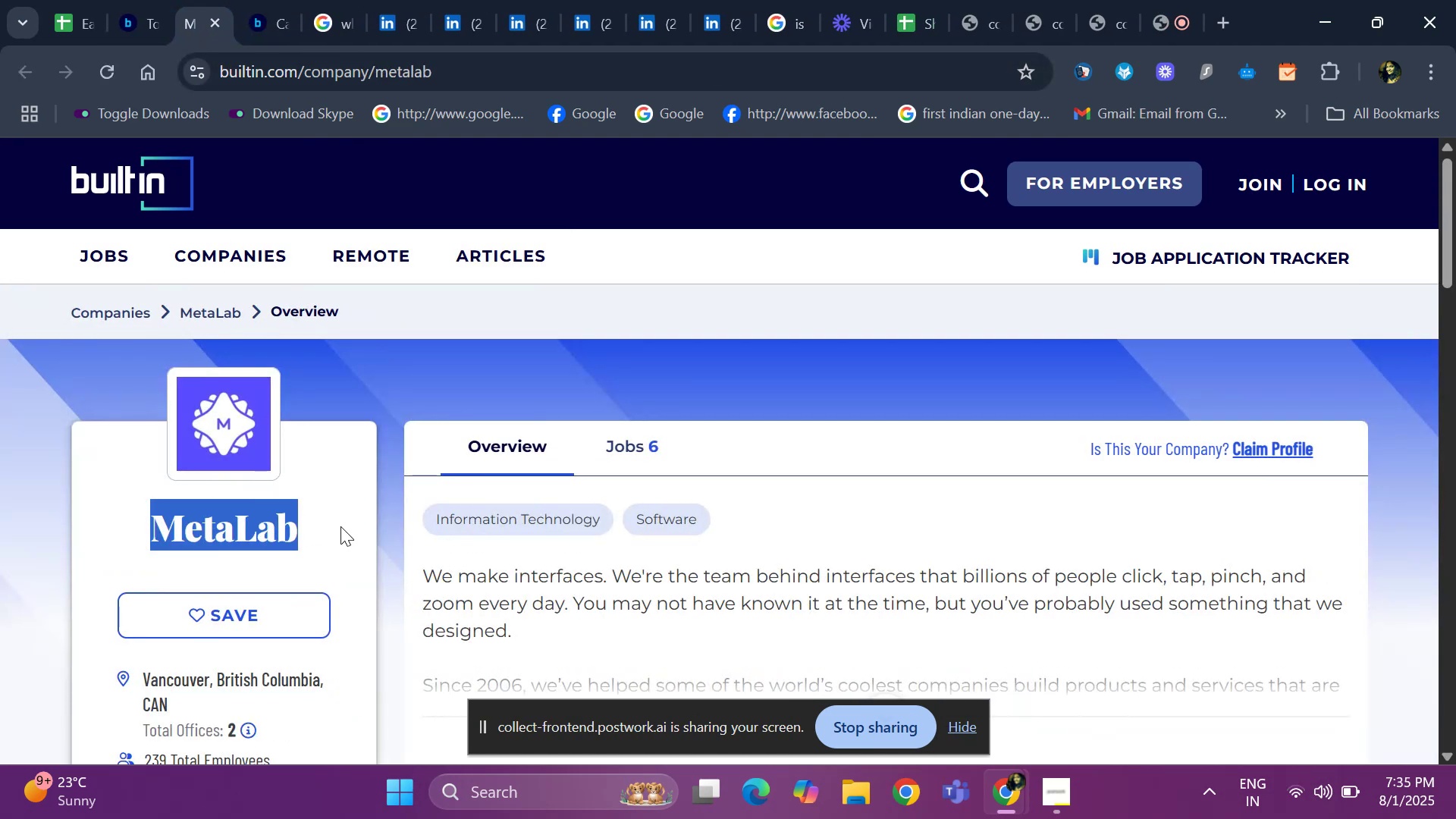 
key(Control+ControlLeft)
 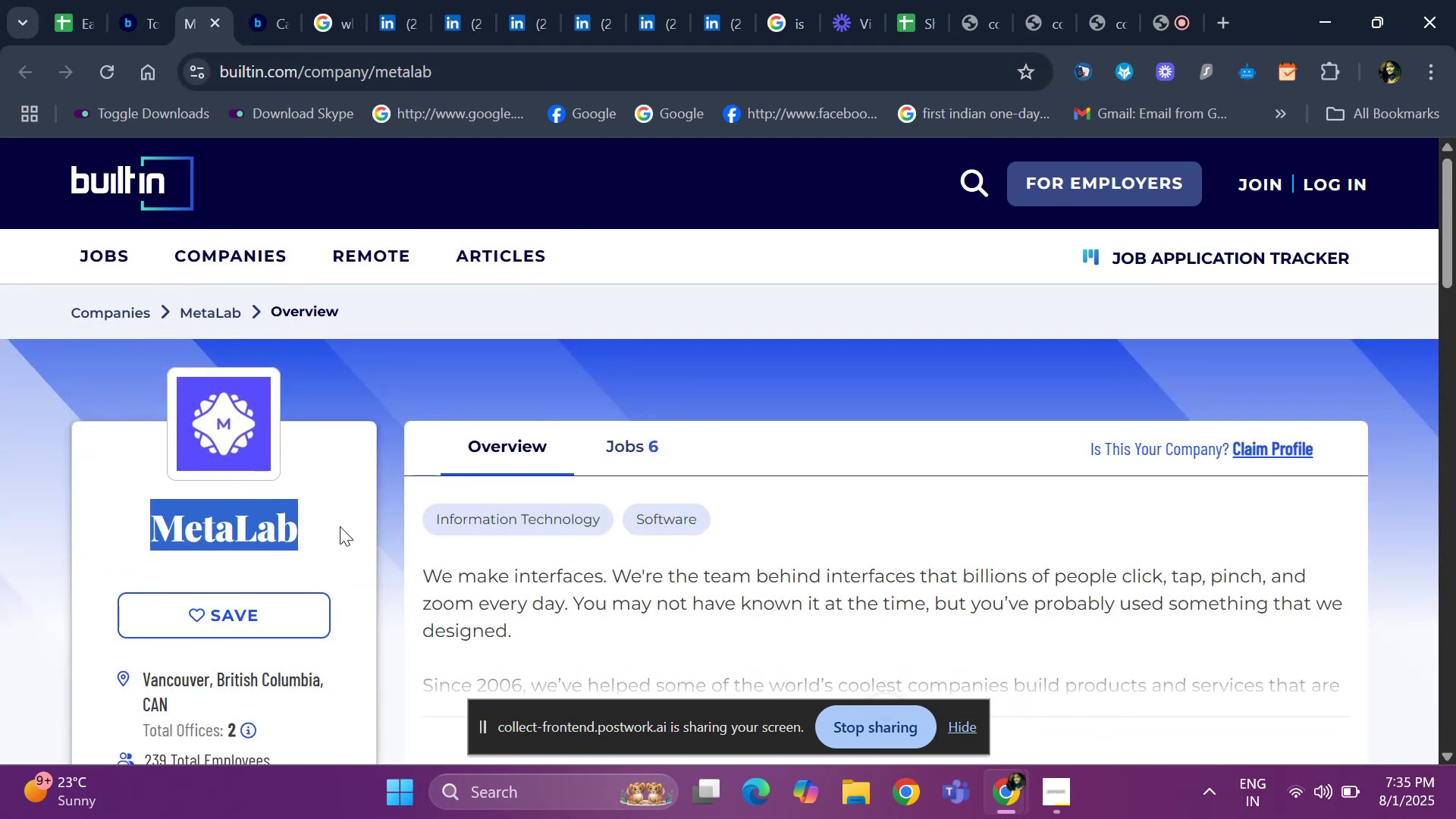 
key(Control+C)
 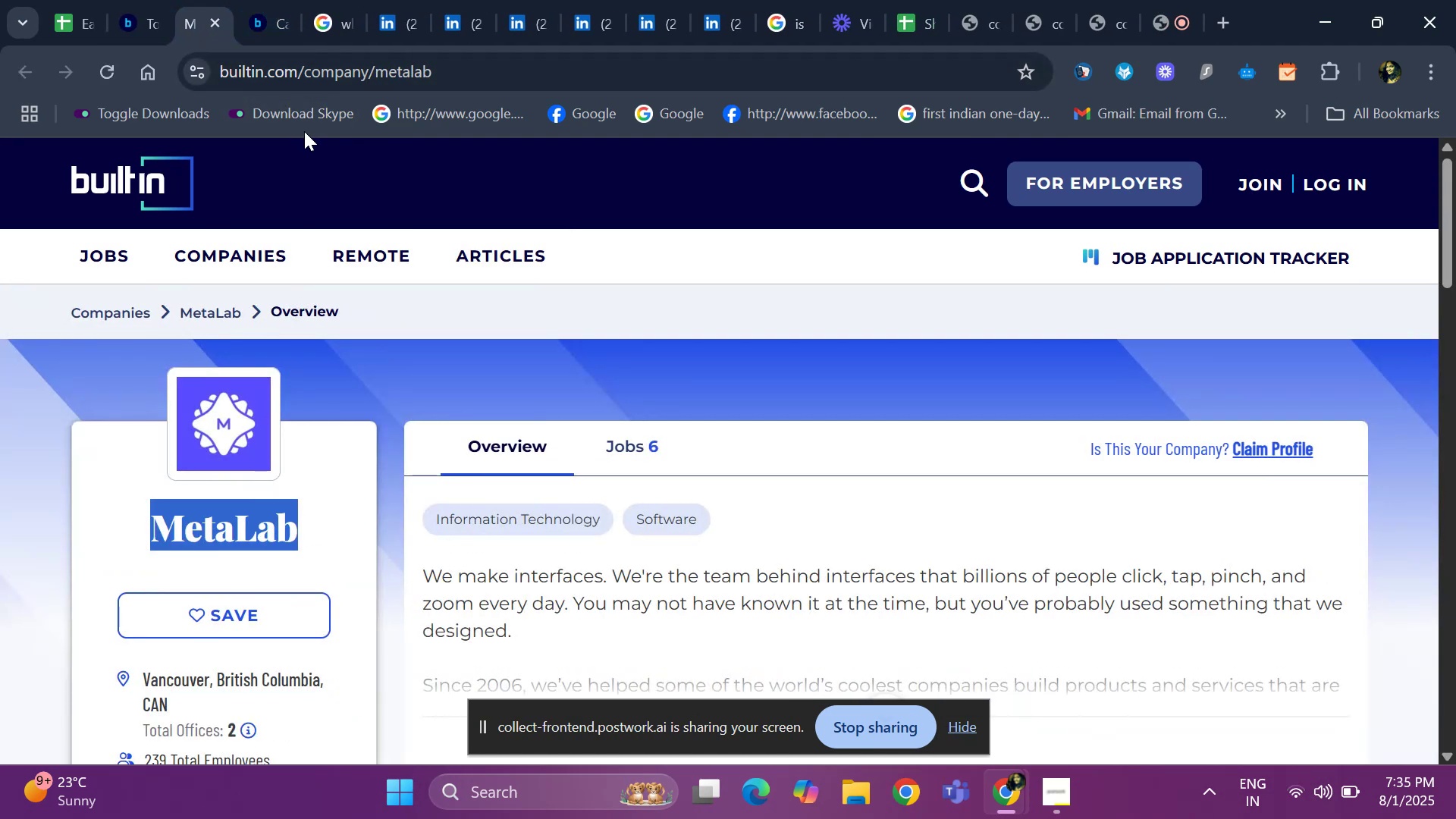 
left_click([328, 21])
 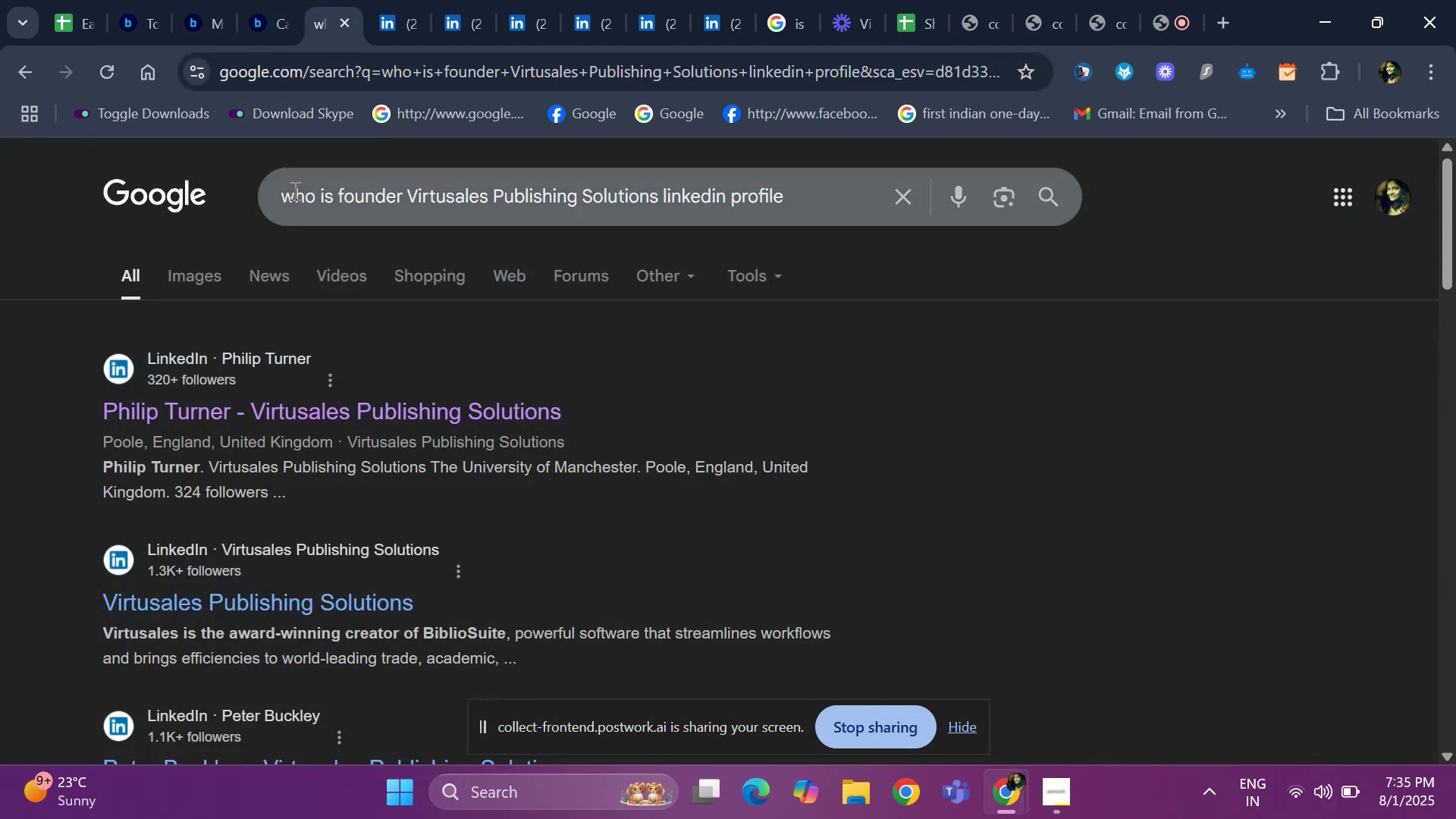 
scroll: coordinate [312, 244], scroll_direction: up, amount: 3.0
 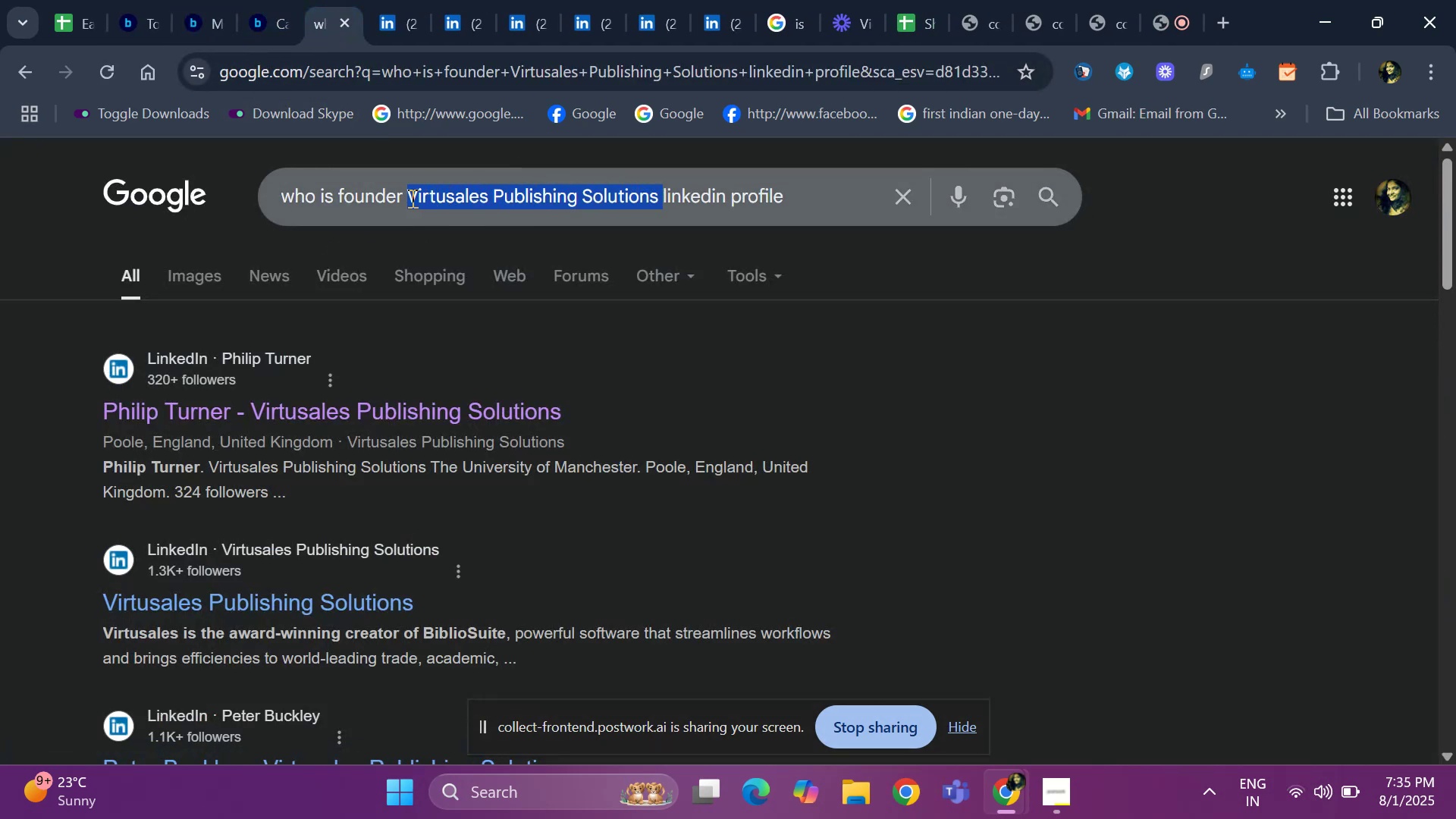 
key(Backspace)
 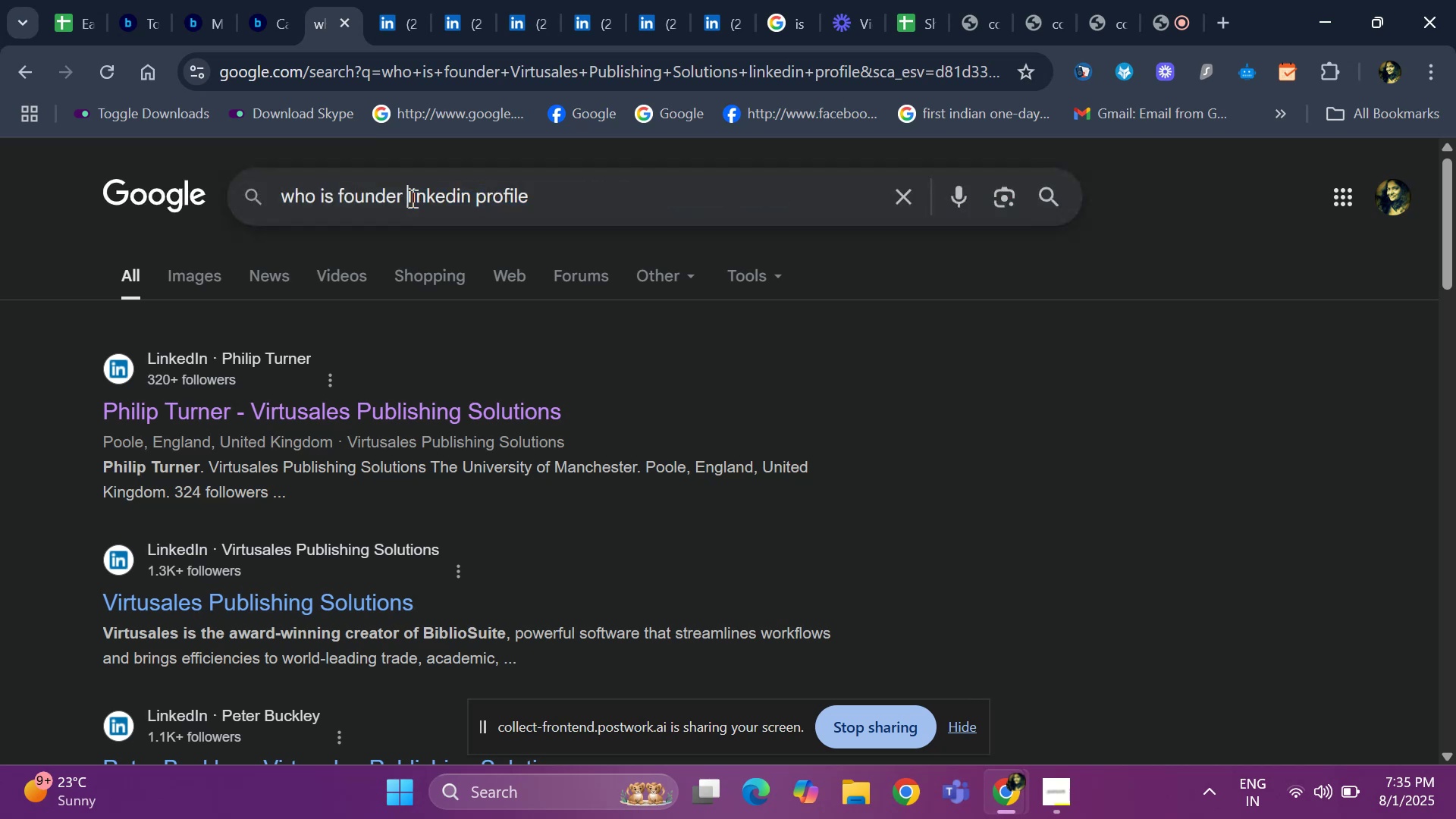 
key(Control+ControlLeft)
 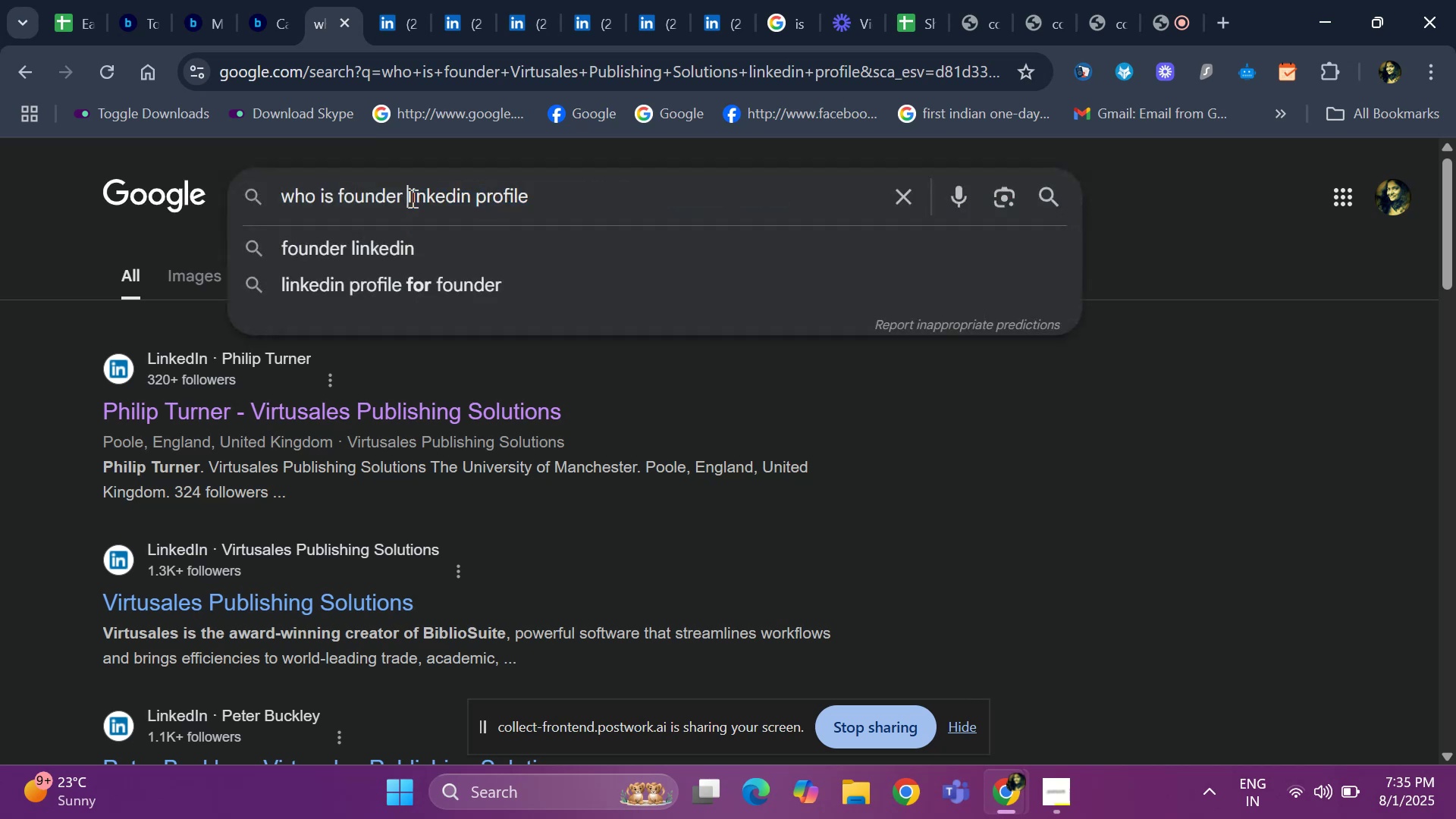 
key(Control+V)
 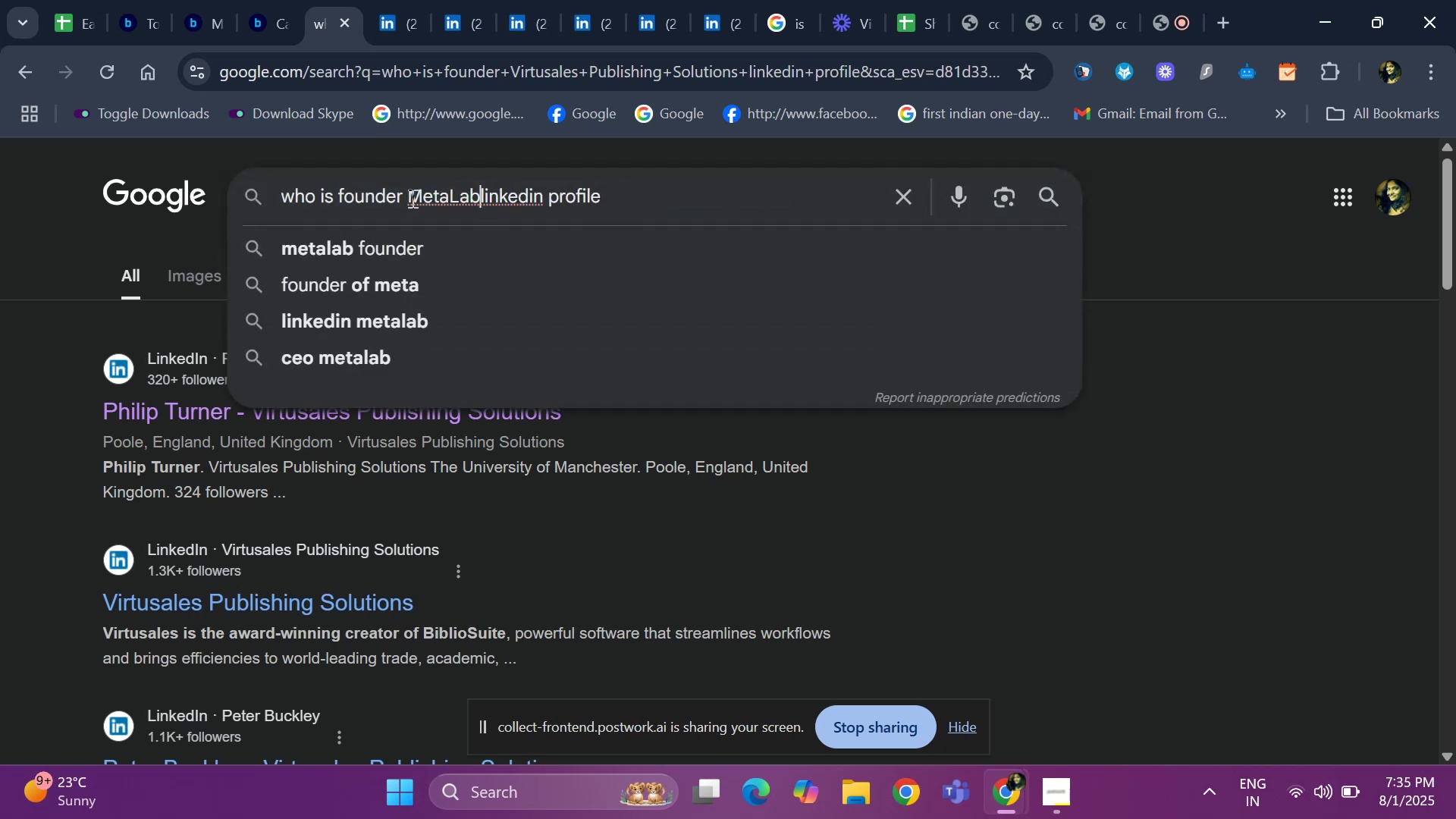 
key(Space)
 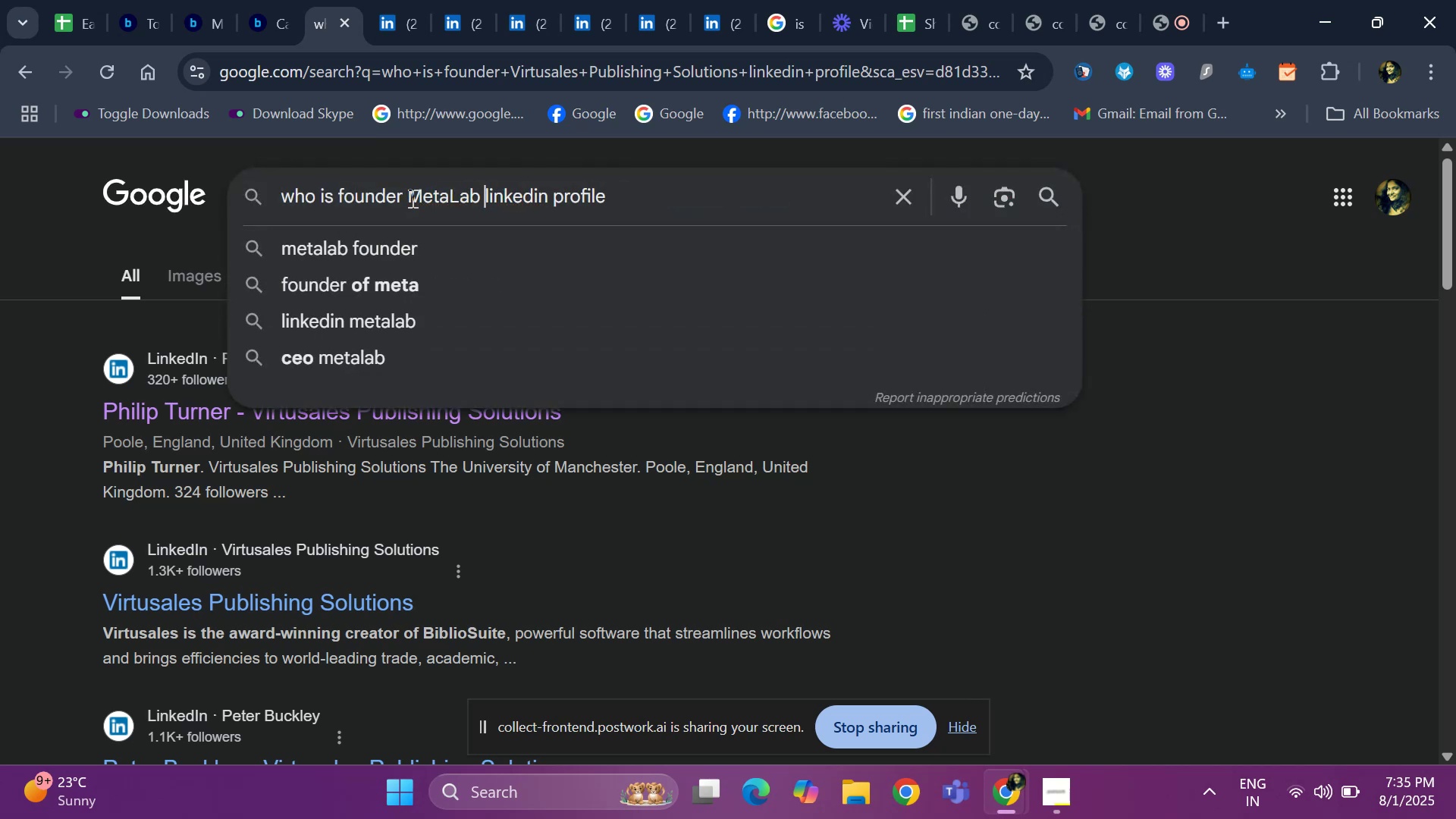 
key(Enter)
 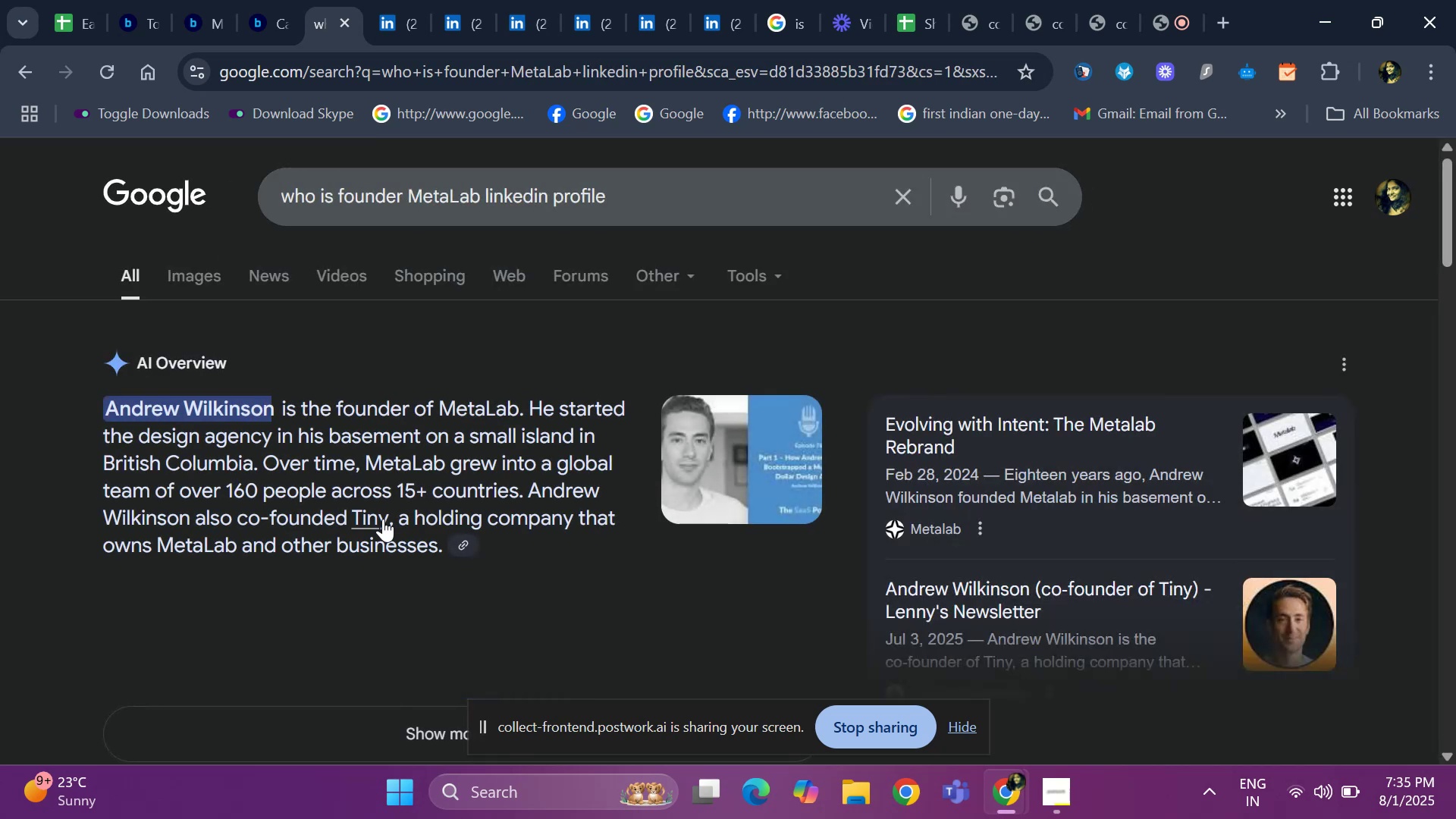 
scroll: coordinate [187, 417], scroll_direction: down, amount: 4.0
 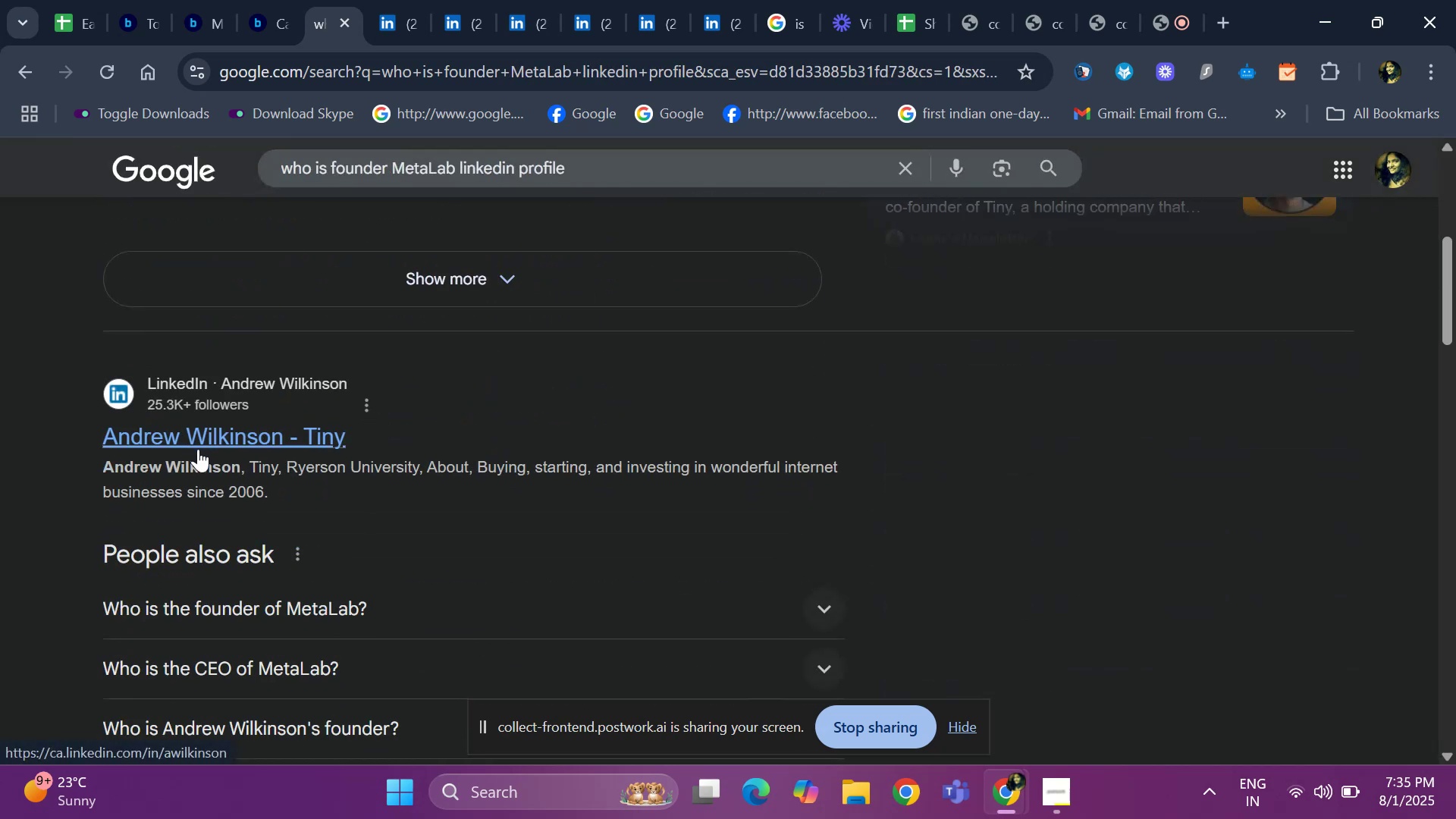 
right_click([198, 449])
 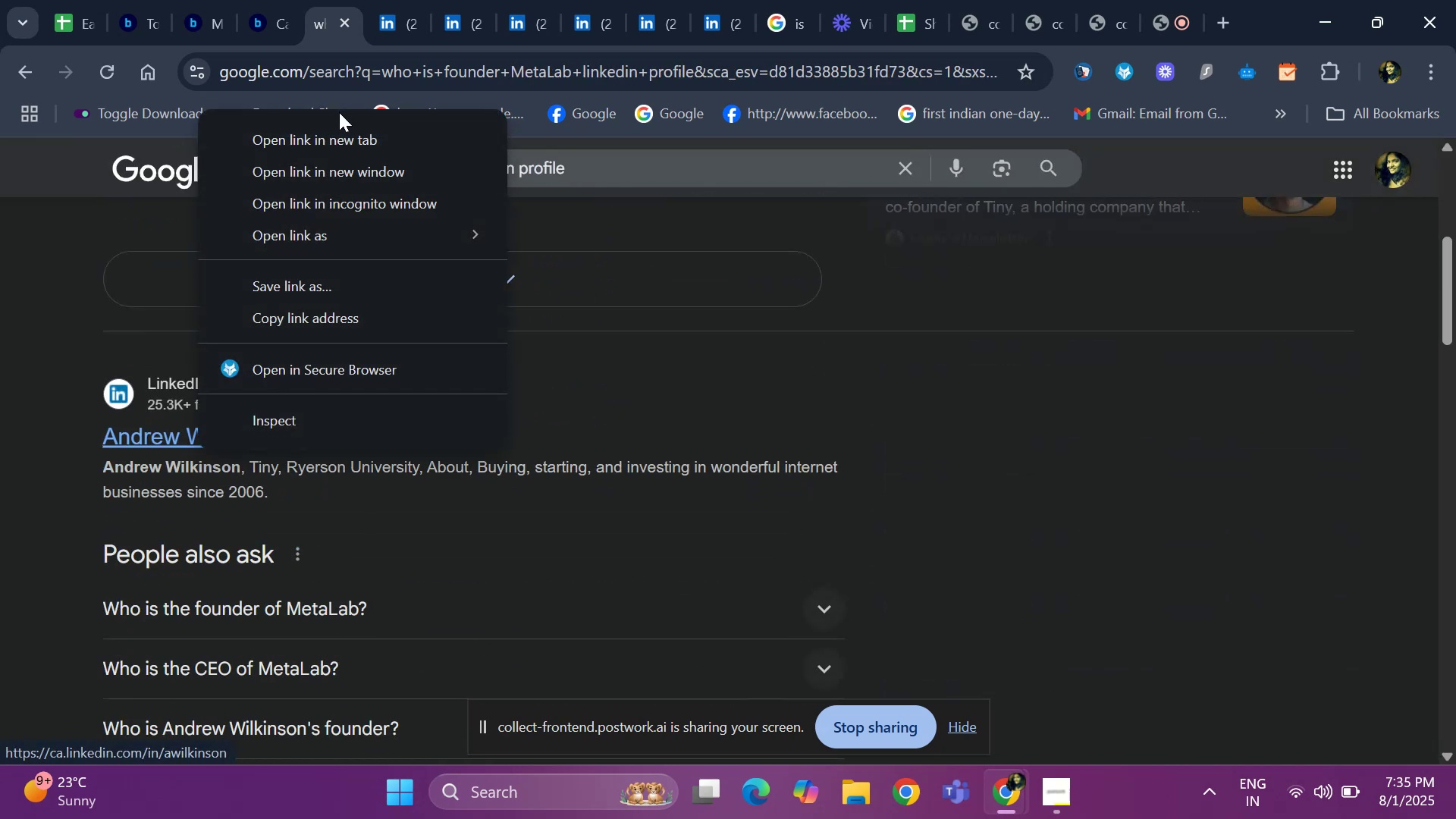 
left_click([328, 130])
 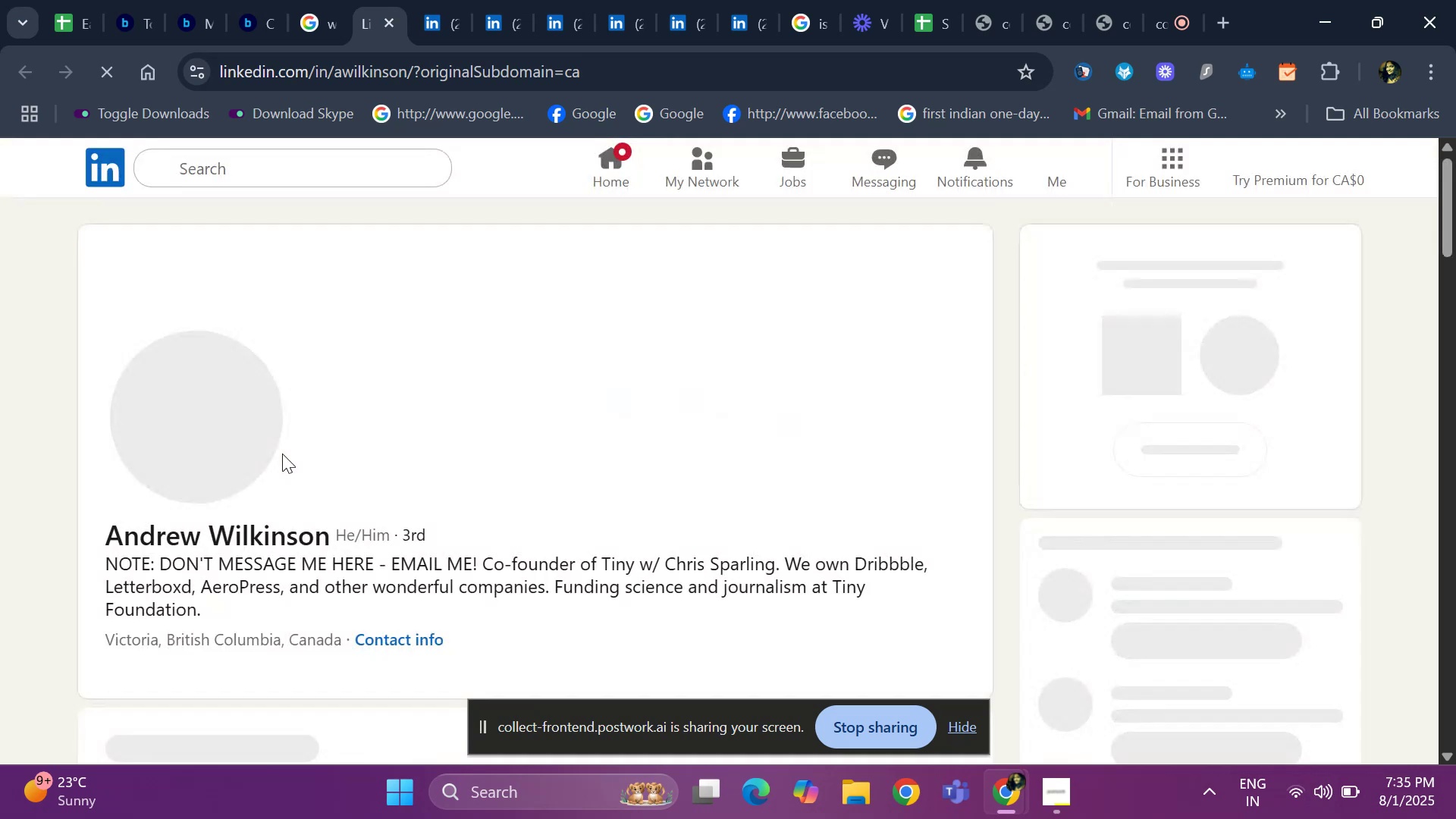 
scroll: coordinate [222, 434], scroll_direction: down, amount: 16.0
 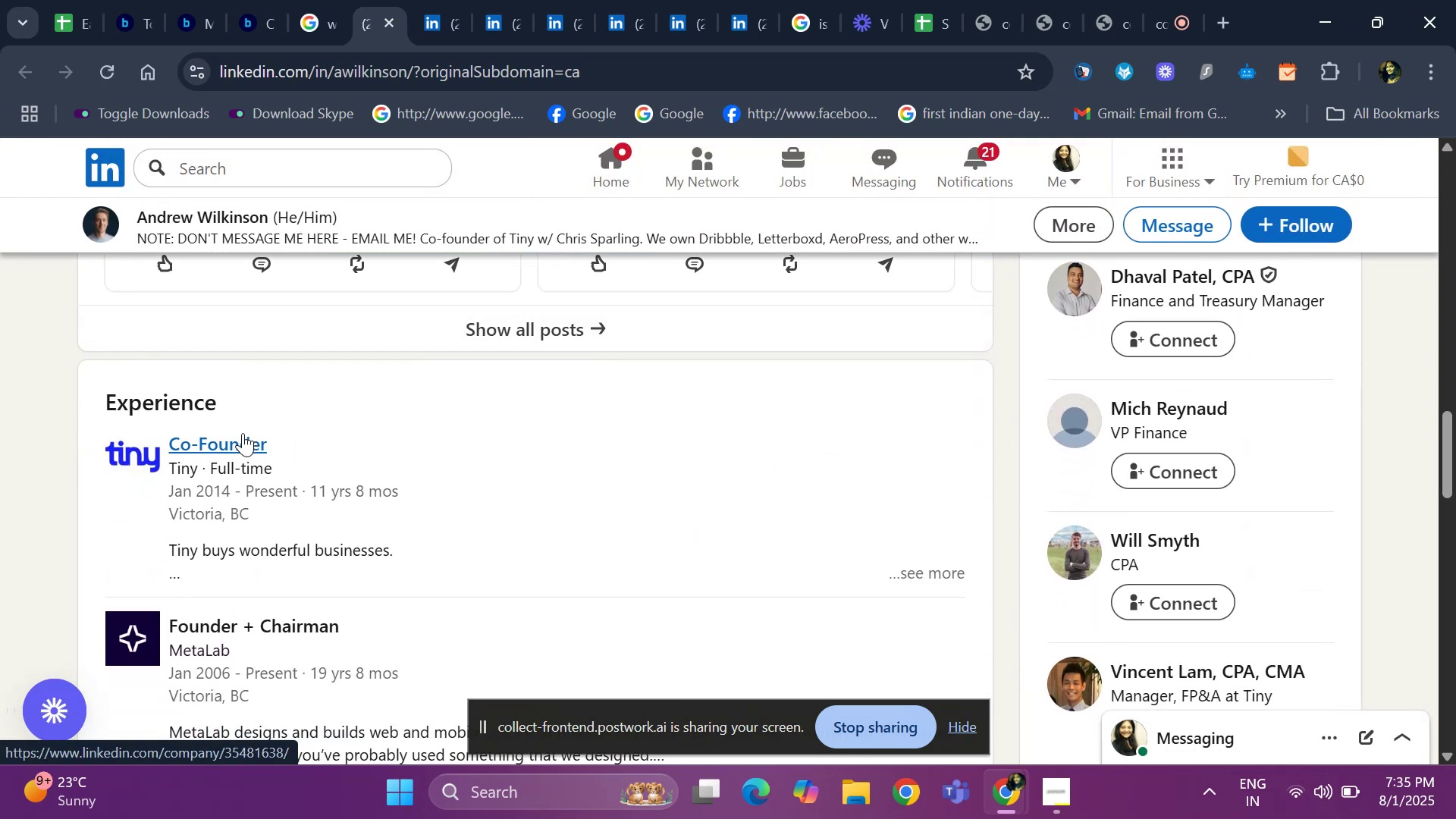 
right_click([241, 434])
 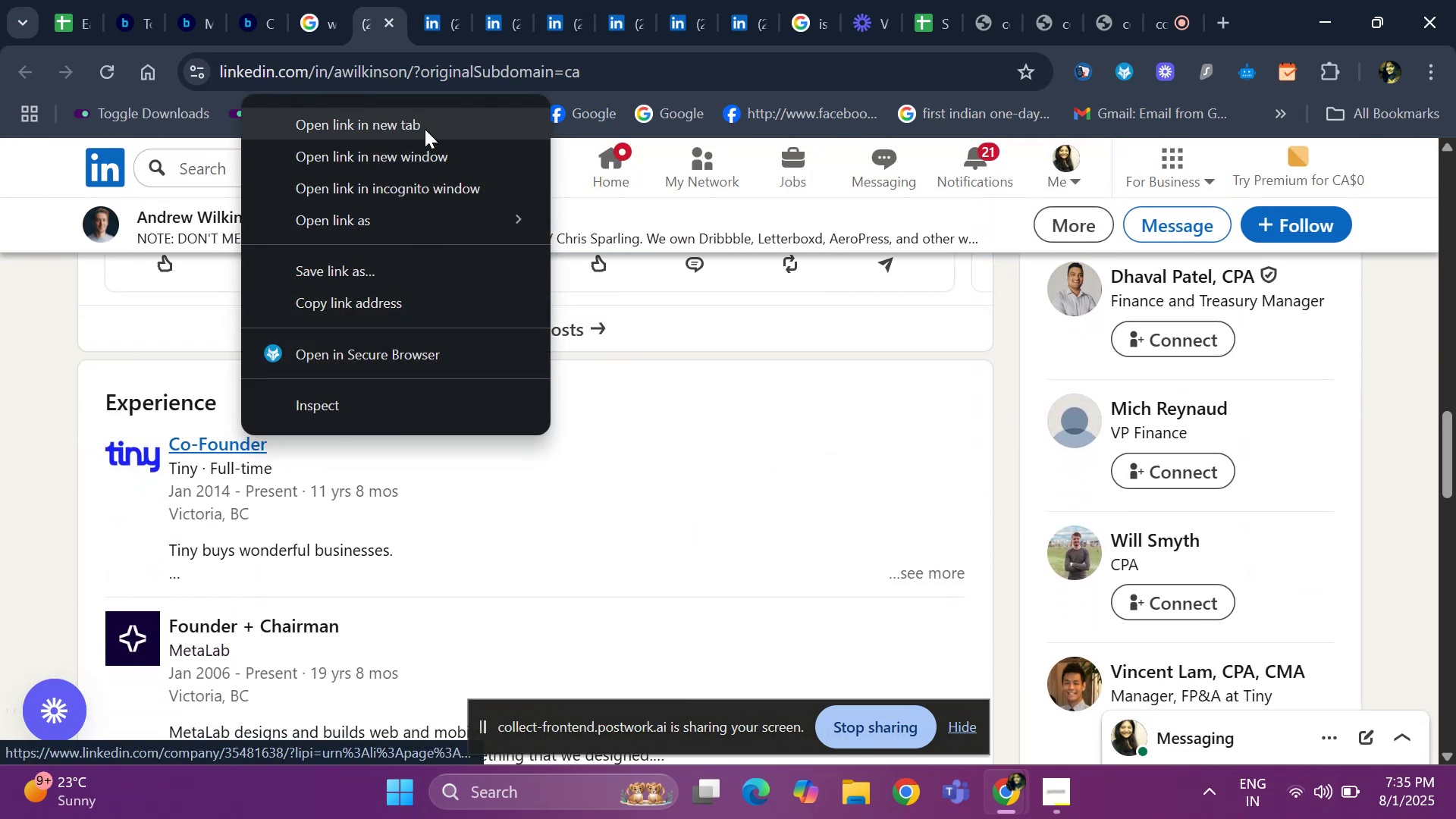 
left_click([425, 129])
 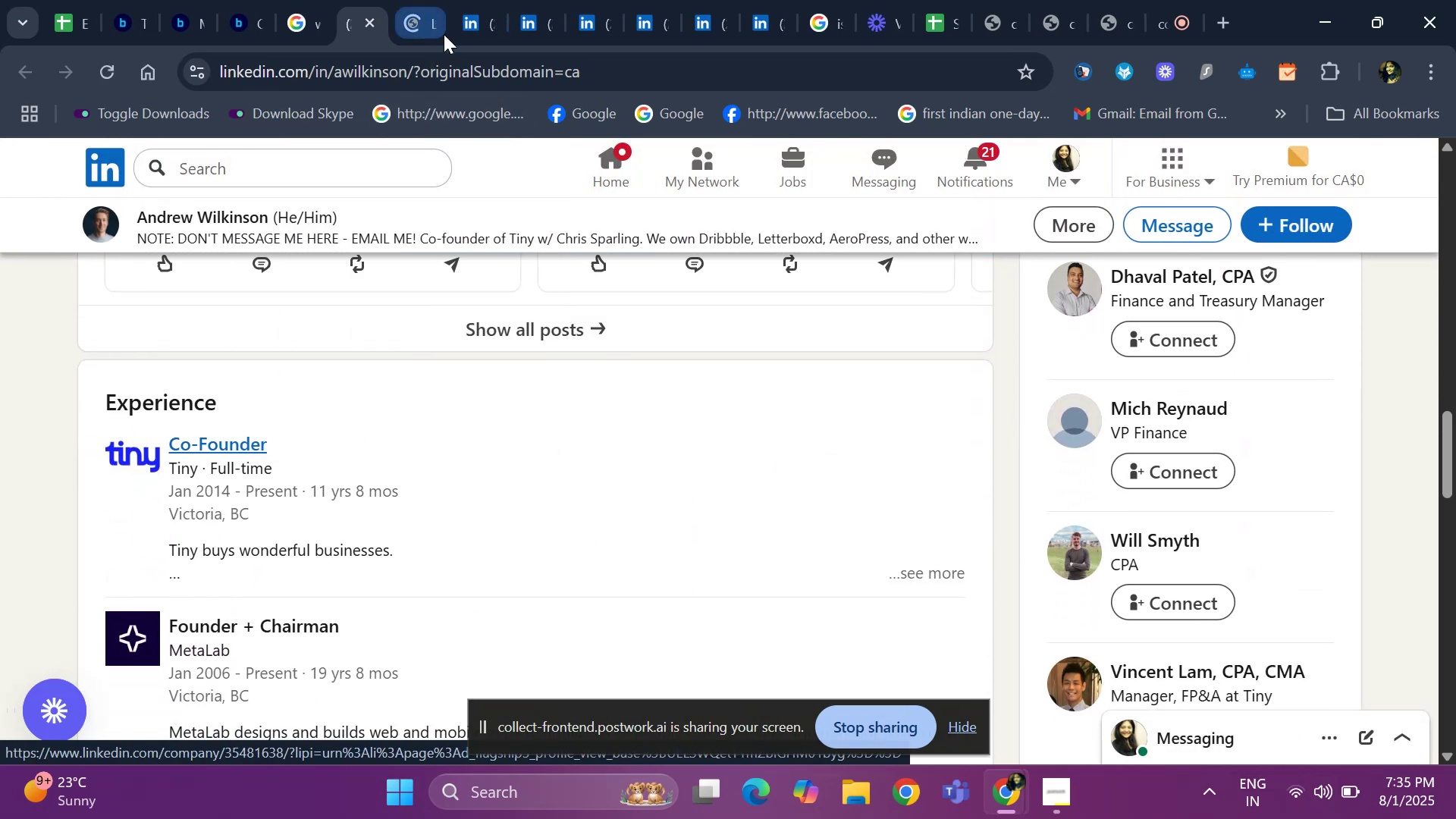 
left_click([479, 20])
 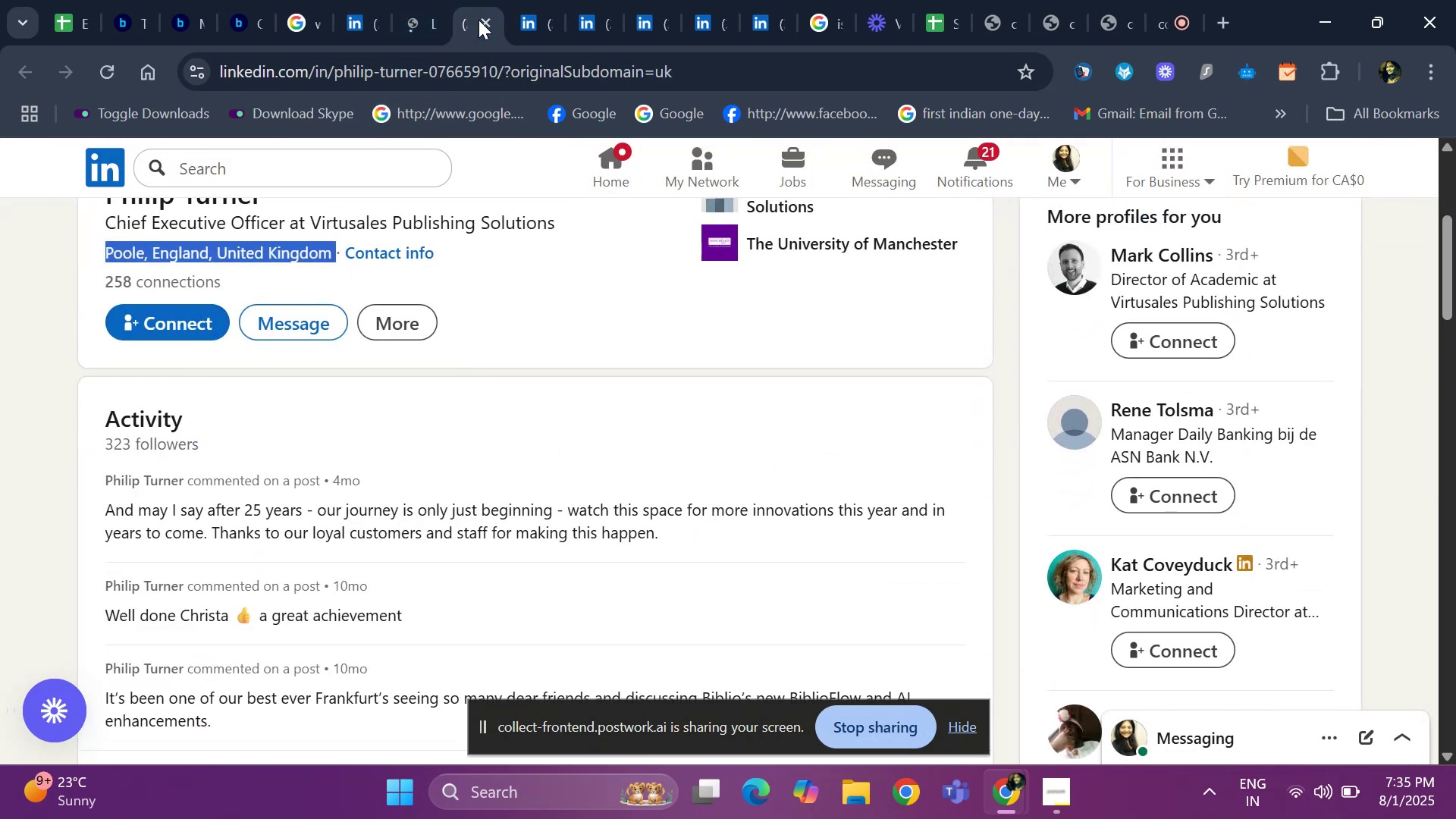 
left_click([479, 20])
 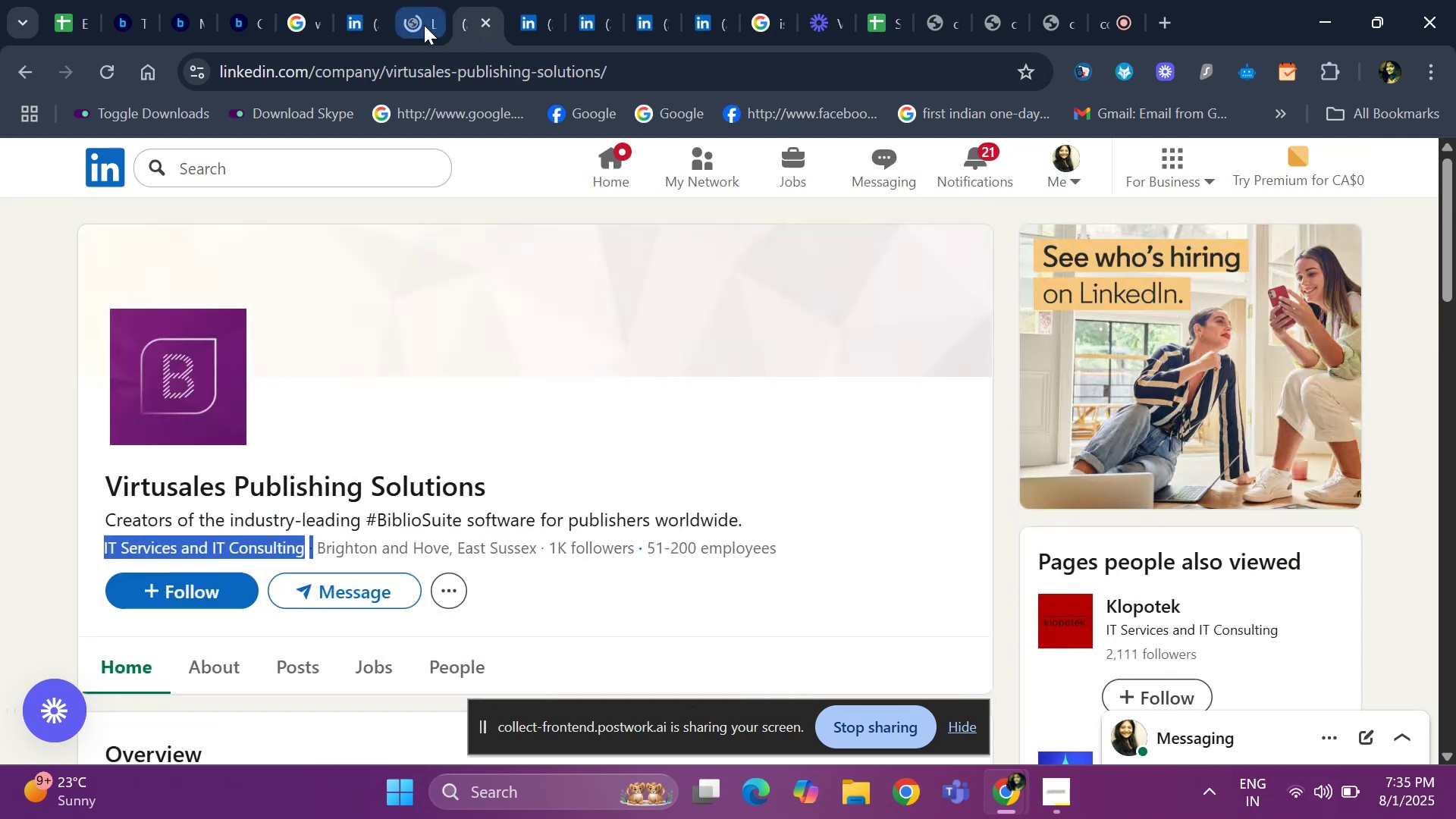 
left_click([408, 24])
 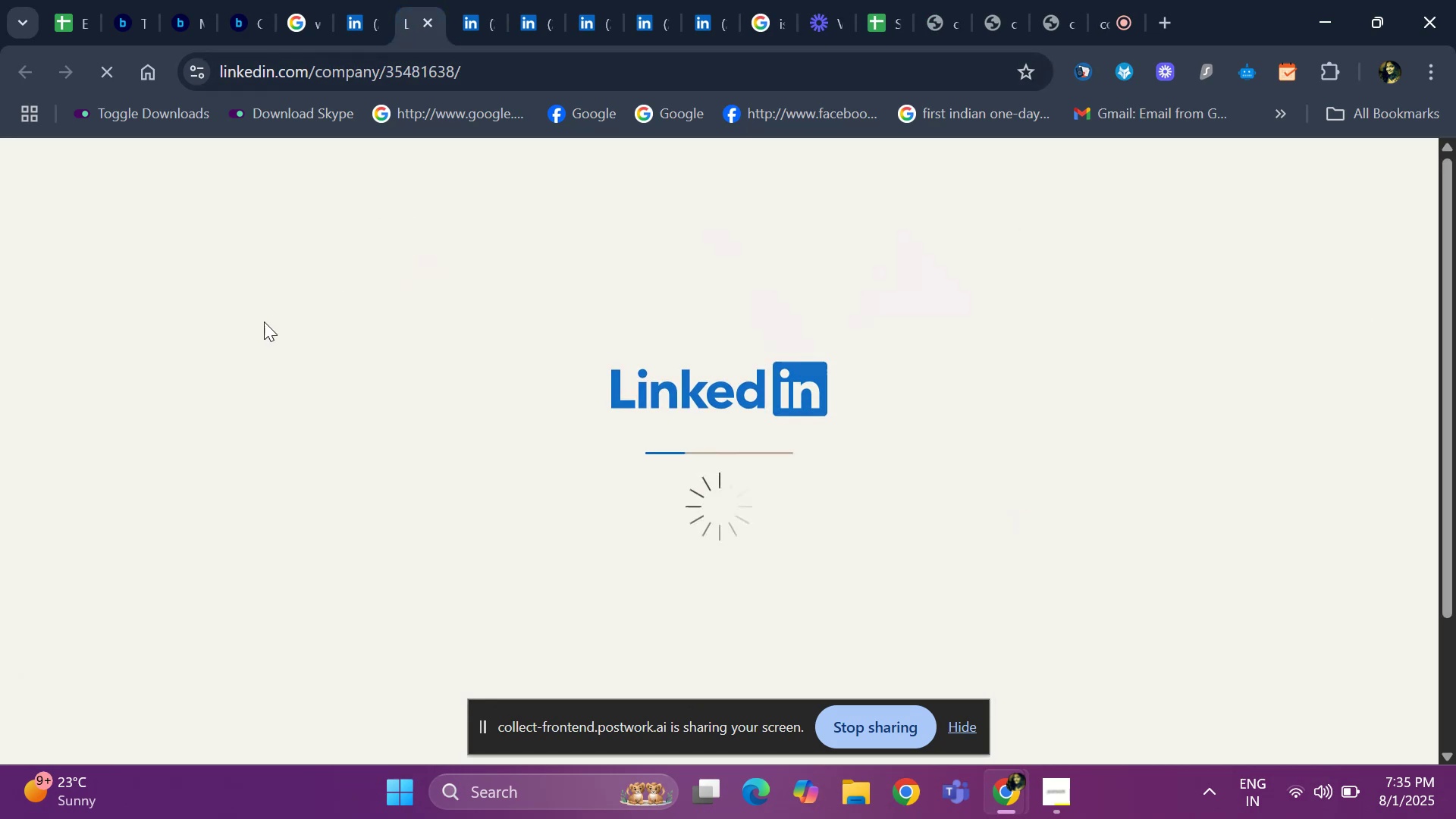 
mouse_move([243, 360])
 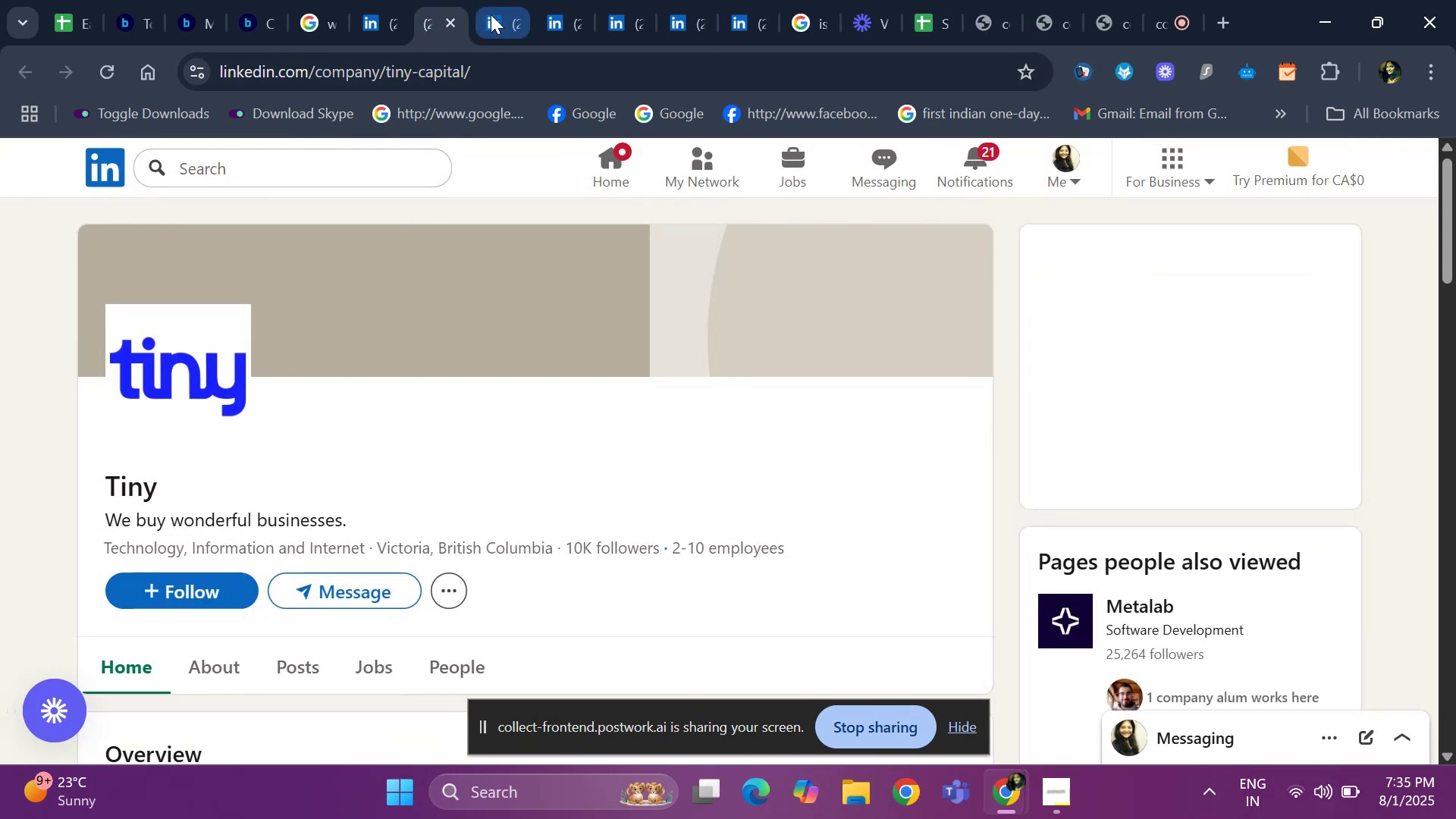 
left_click([463, 16])
 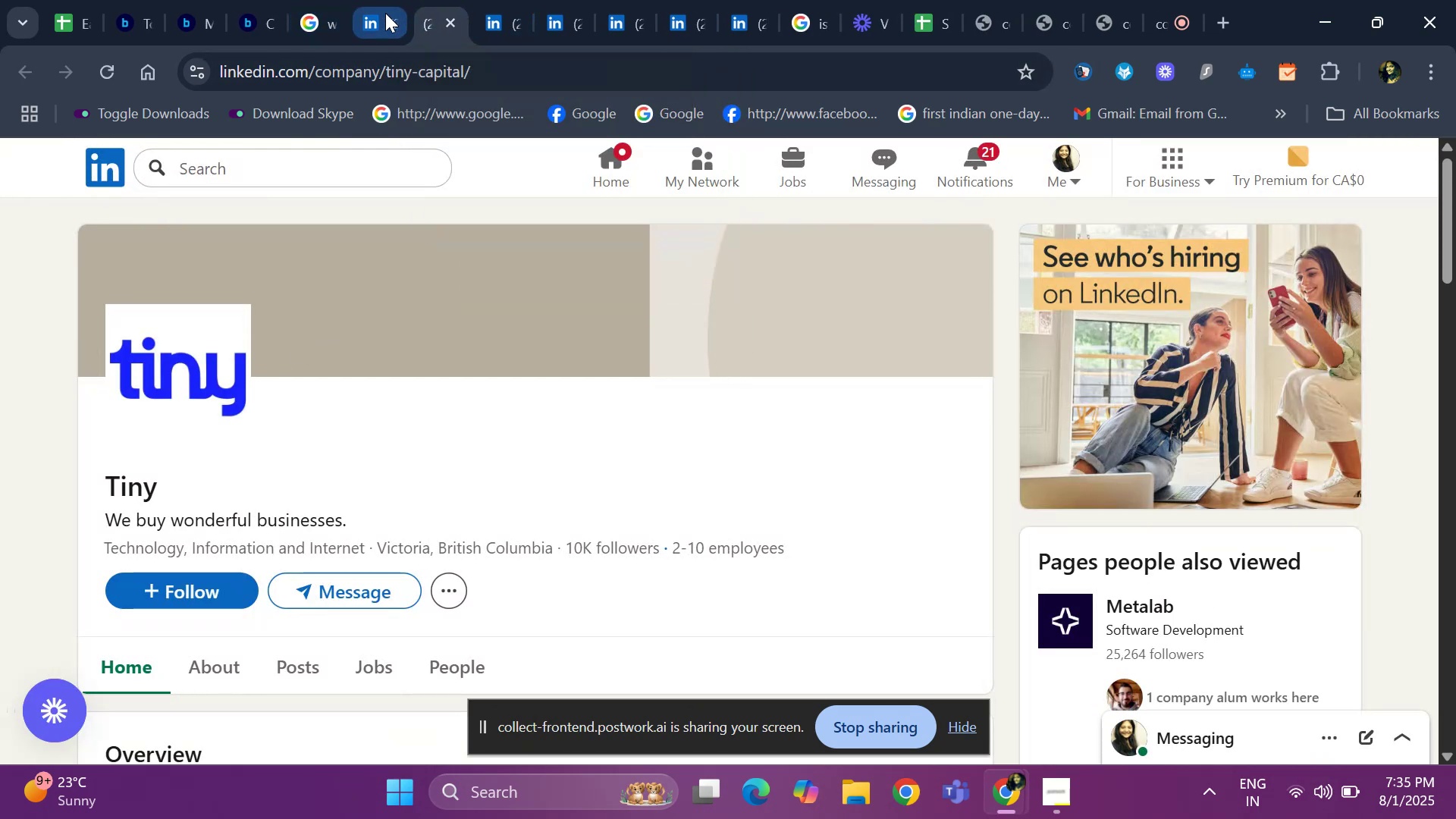 
mouse_move([281, 23])
 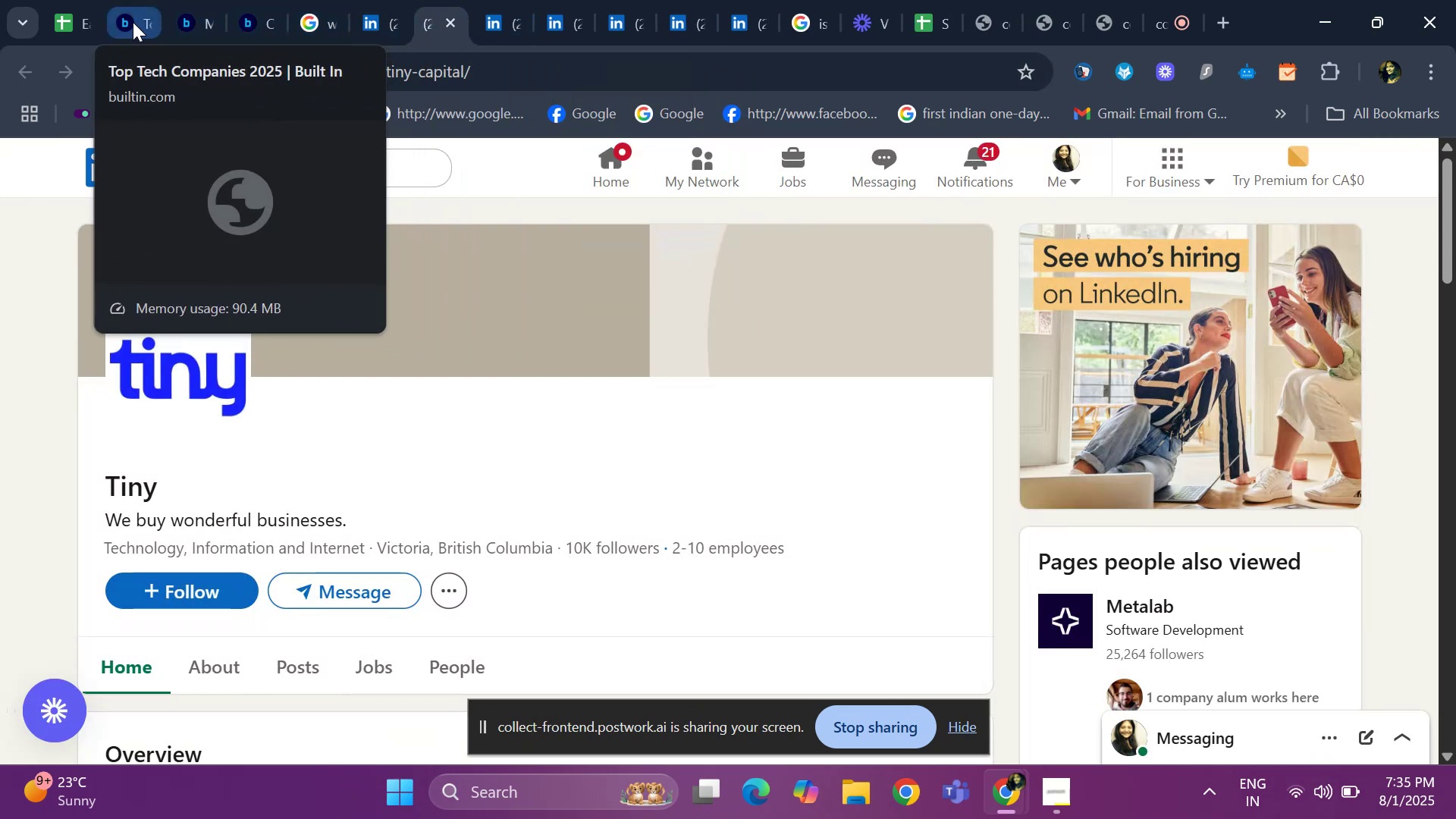 
left_click([133, 22])
 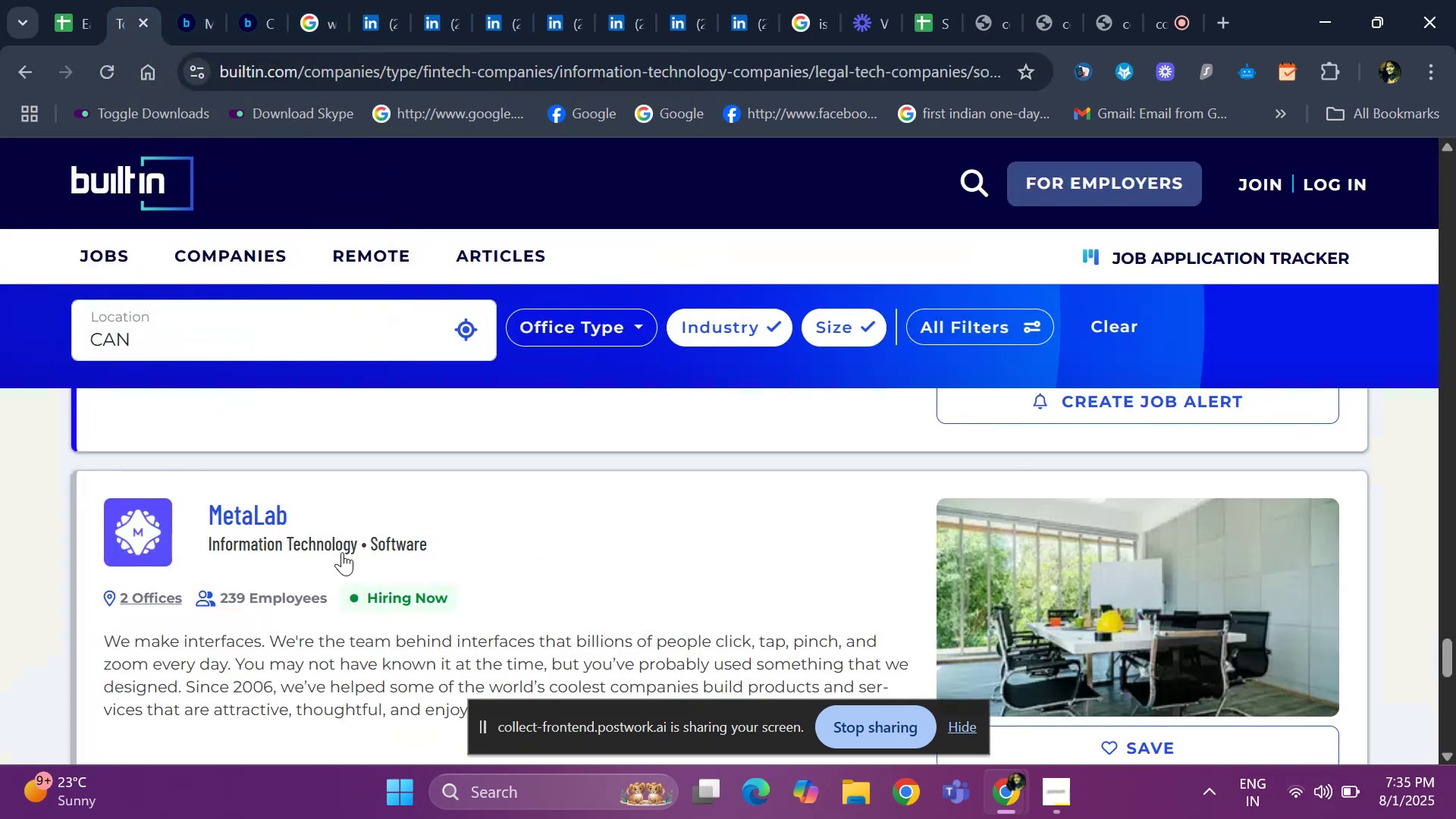 
scroll: coordinate [292, 535], scroll_direction: down, amount: 5.0
 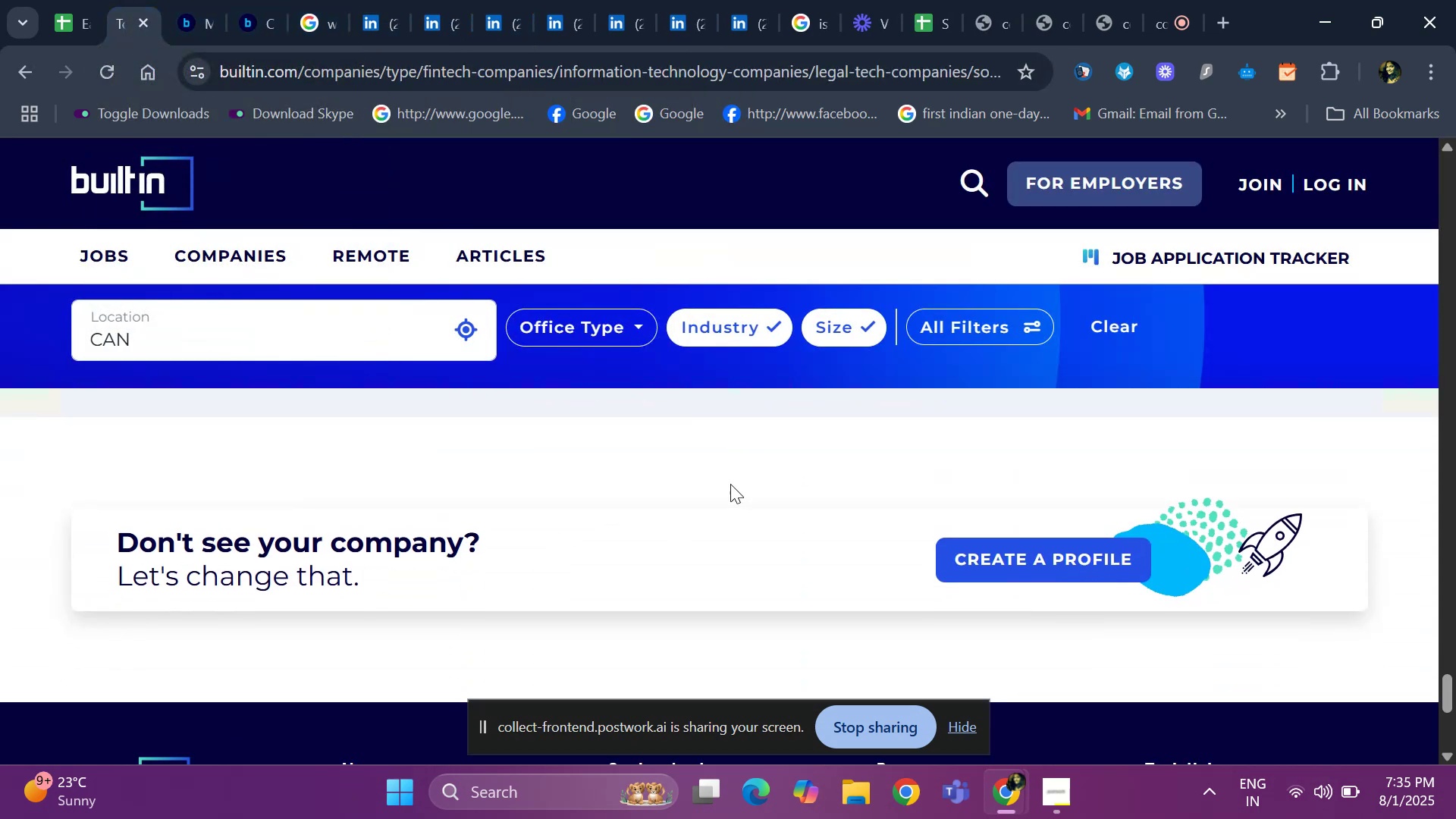 
scroll: coordinate [717, 494], scroll_direction: up, amount: 3.0
 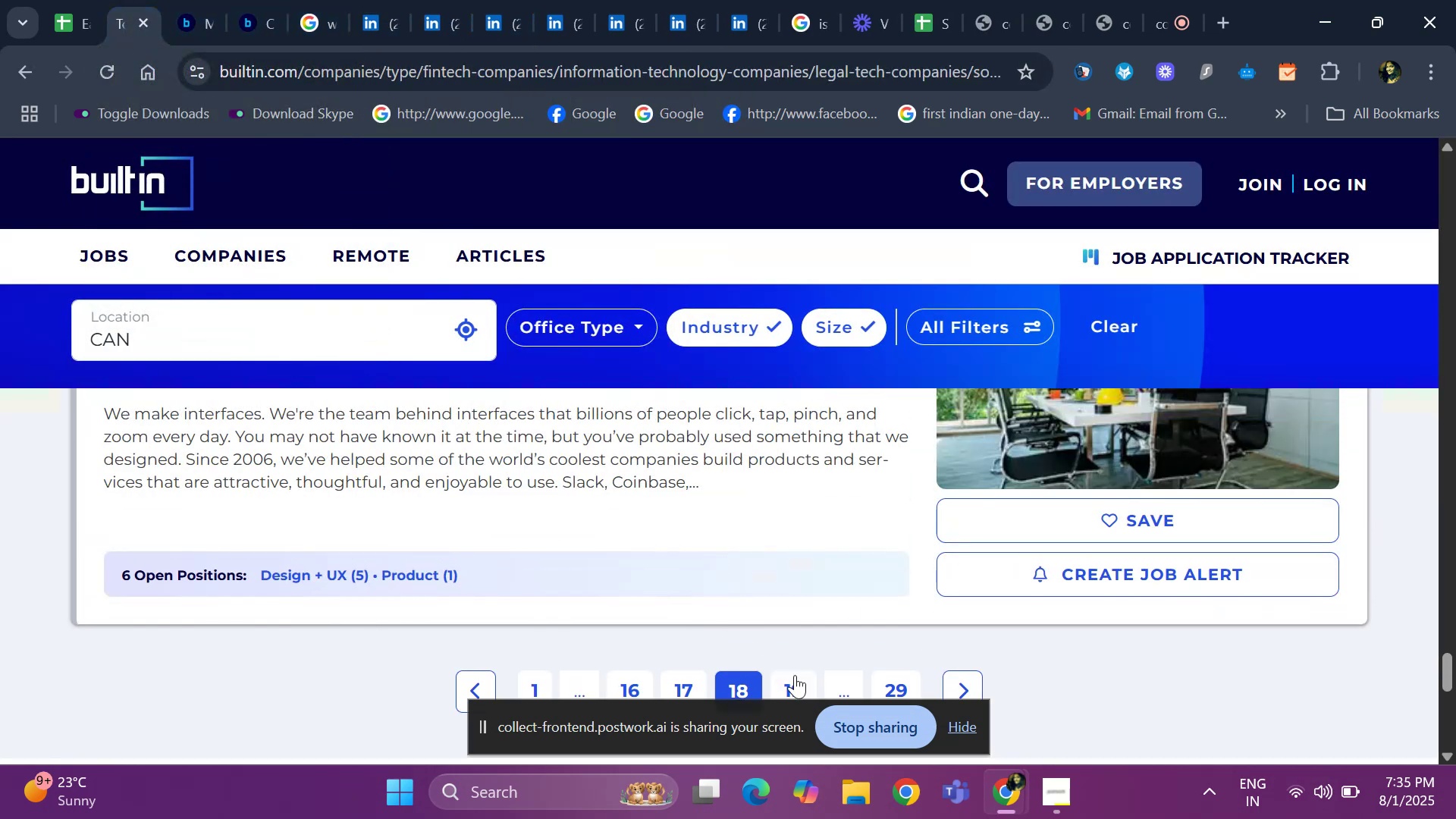 
left_click([795, 676])
 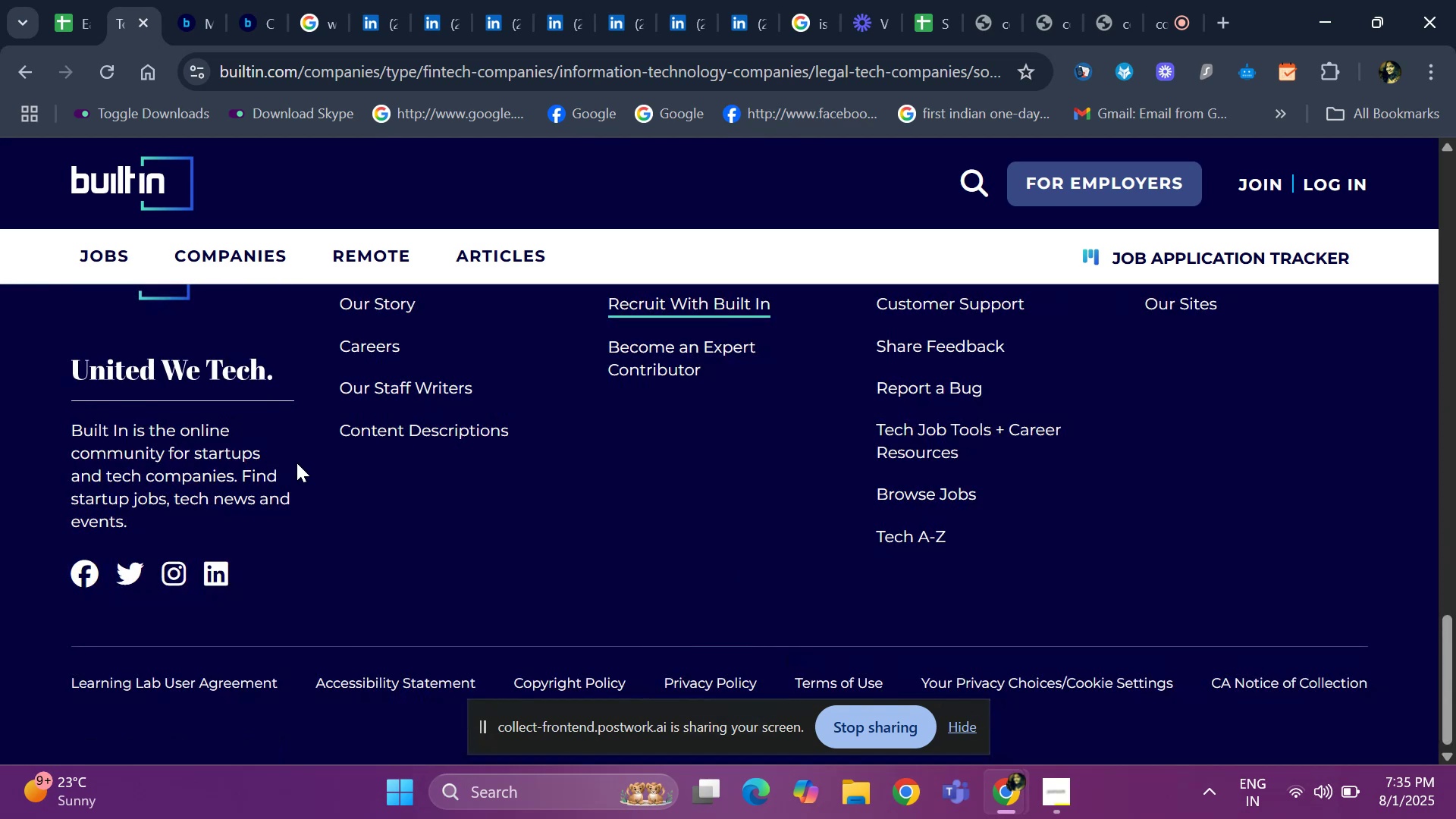 
scroll: coordinate [273, 465], scroll_direction: up, amount: 3.0
 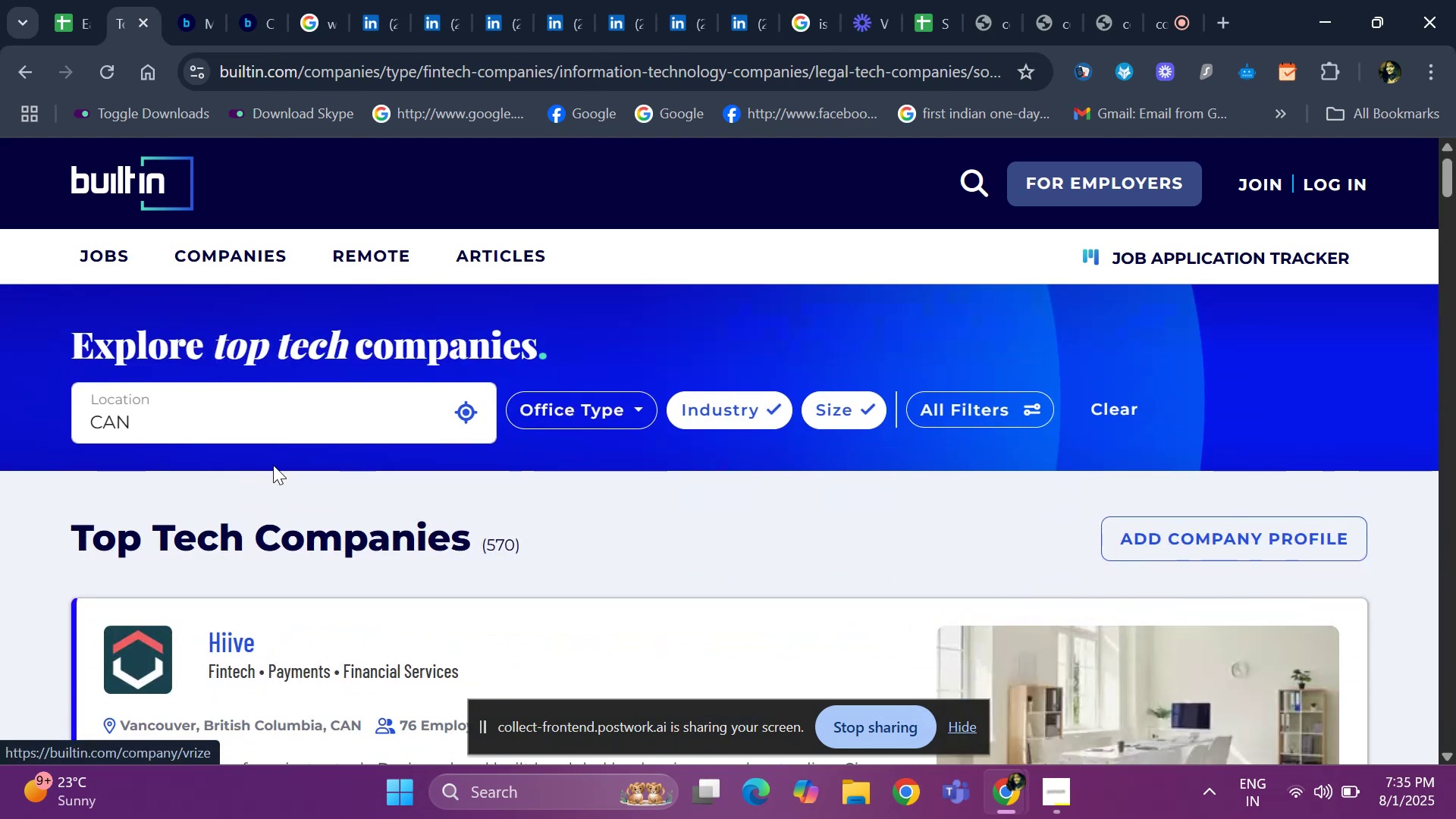 
scroll: coordinate [259, 516], scroll_direction: down, amount: 9.0
 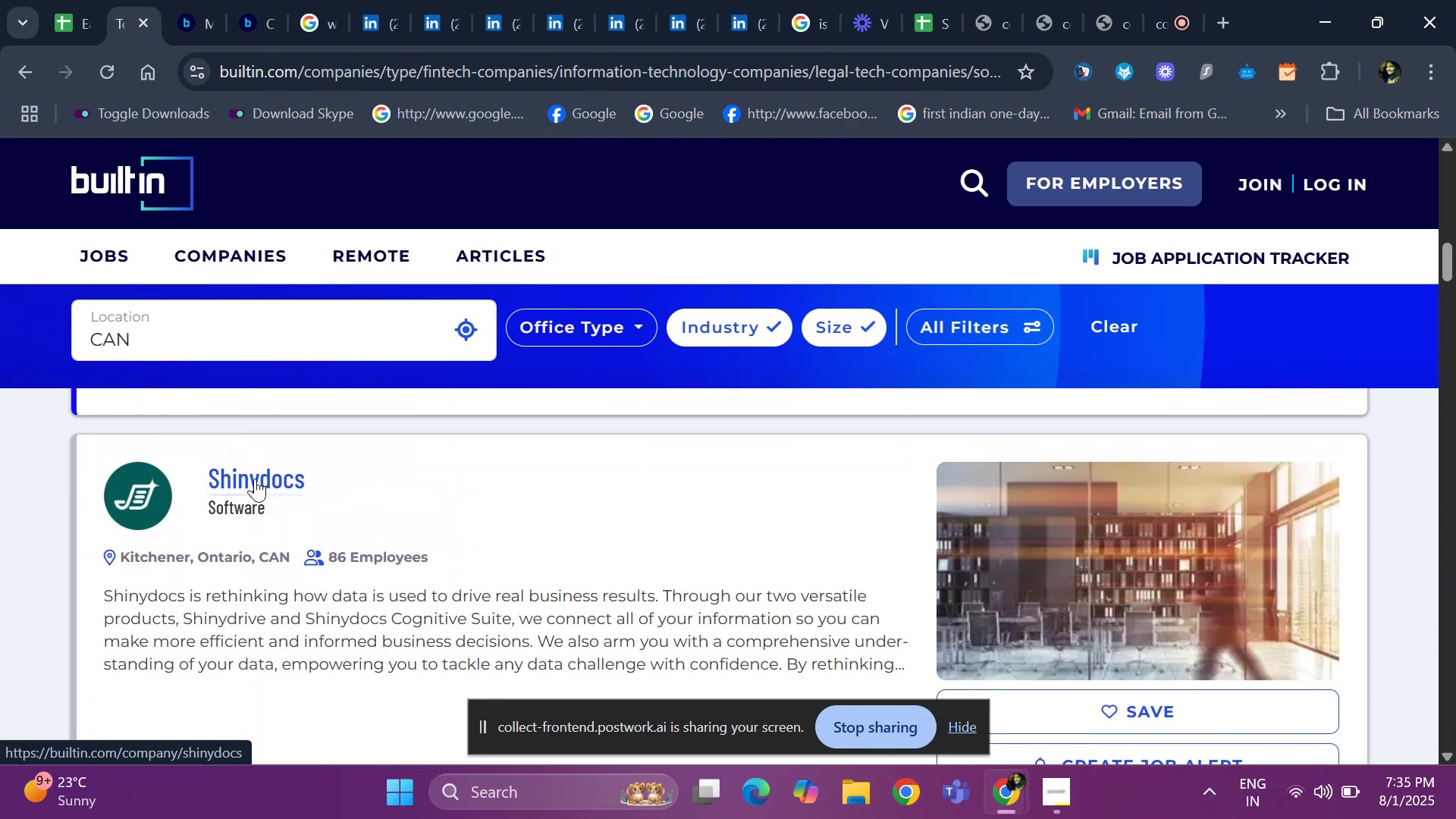 
right_click([255, 479])
 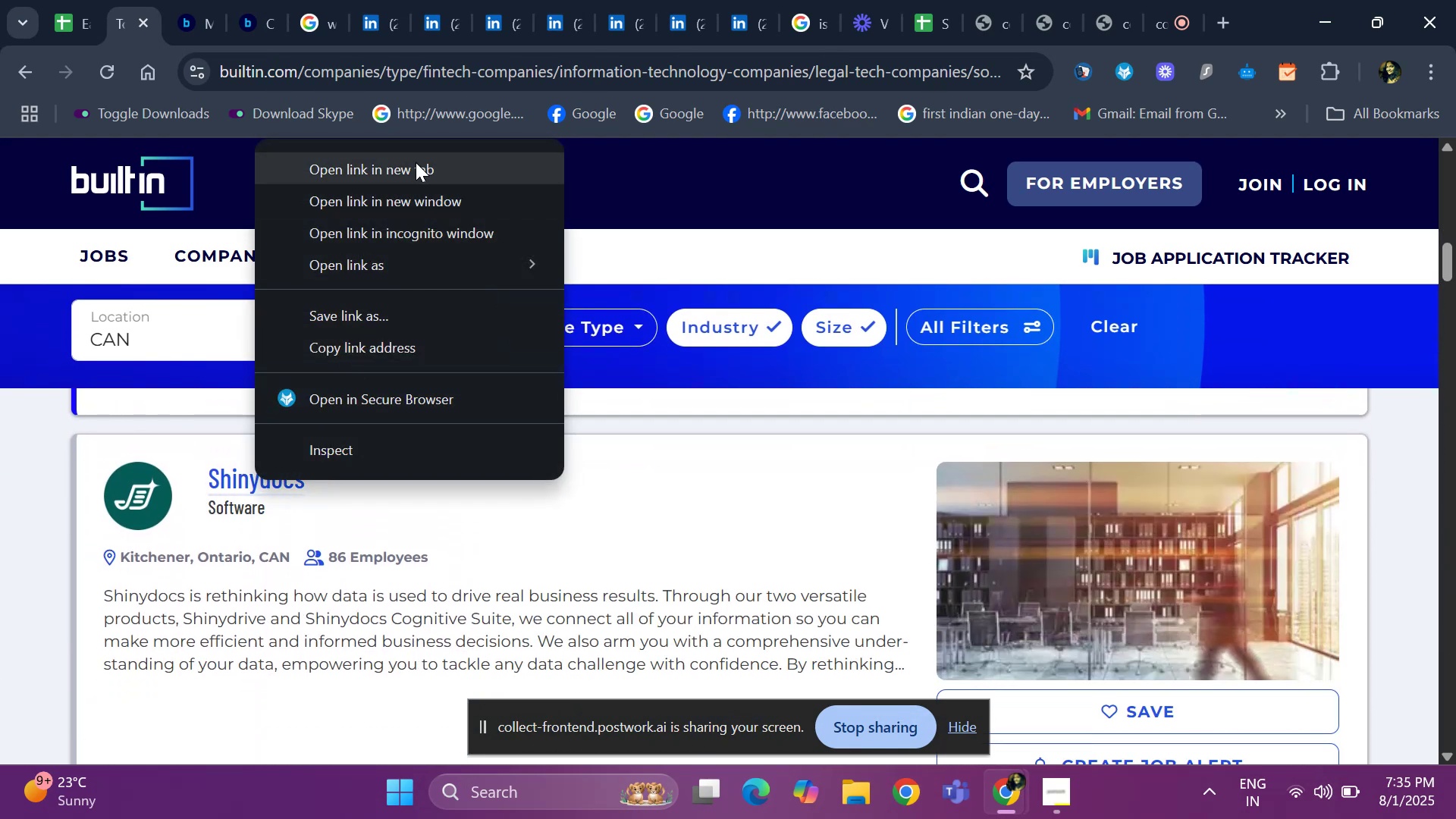 
left_click([416, 162])
 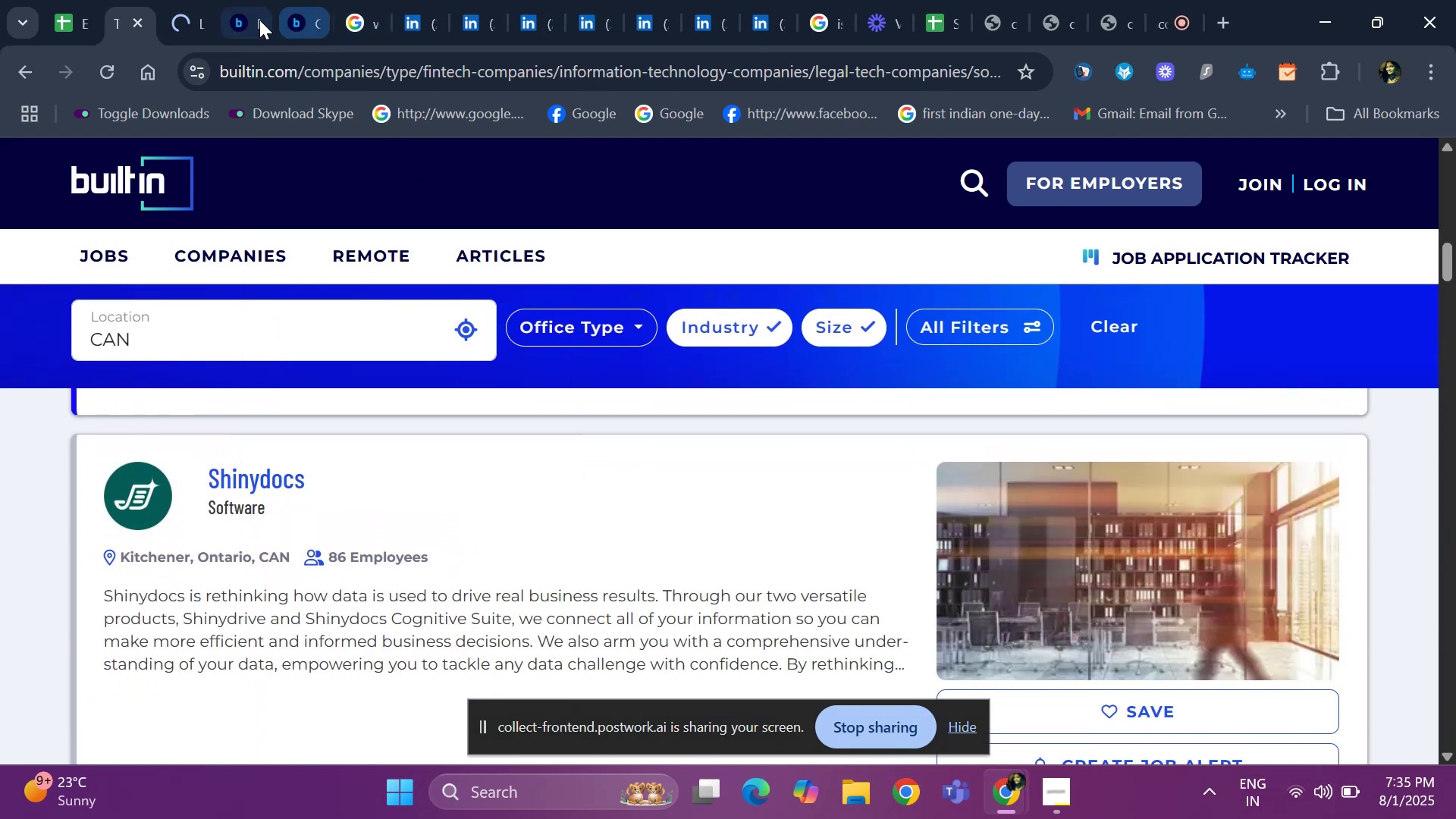 
left_click([239, 20])
 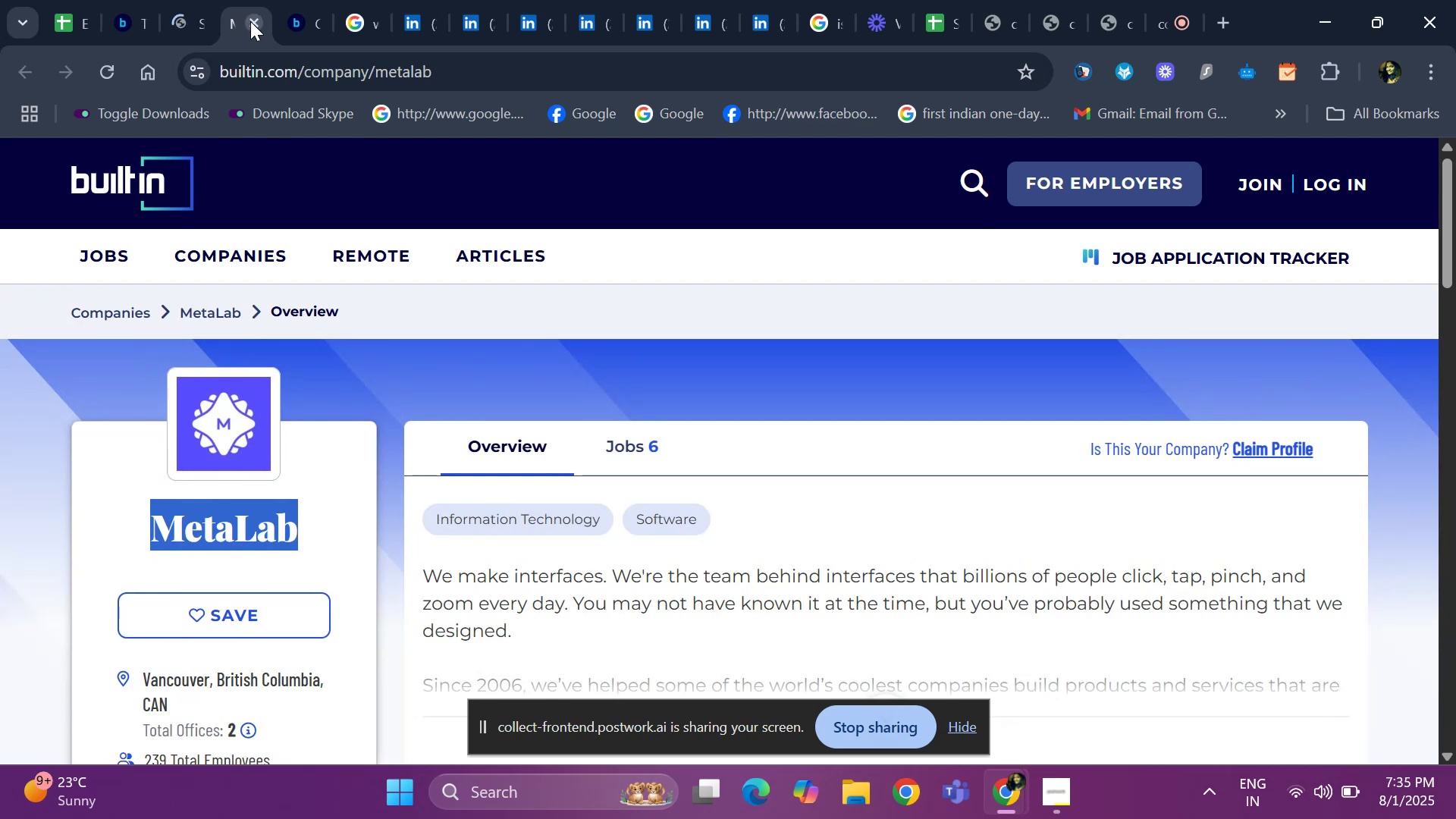 
left_click([250, 21])
 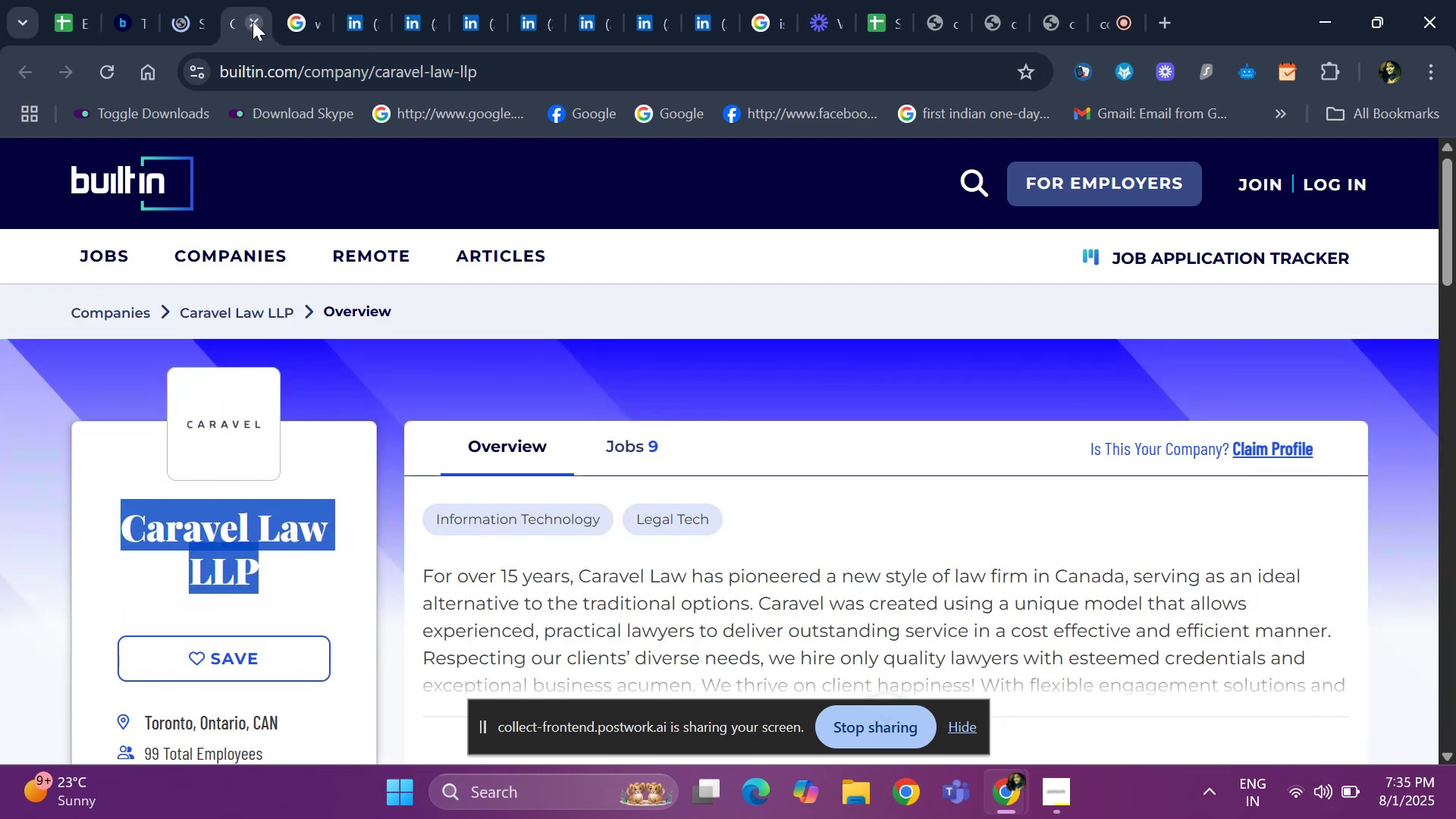 
left_click([253, 21])
 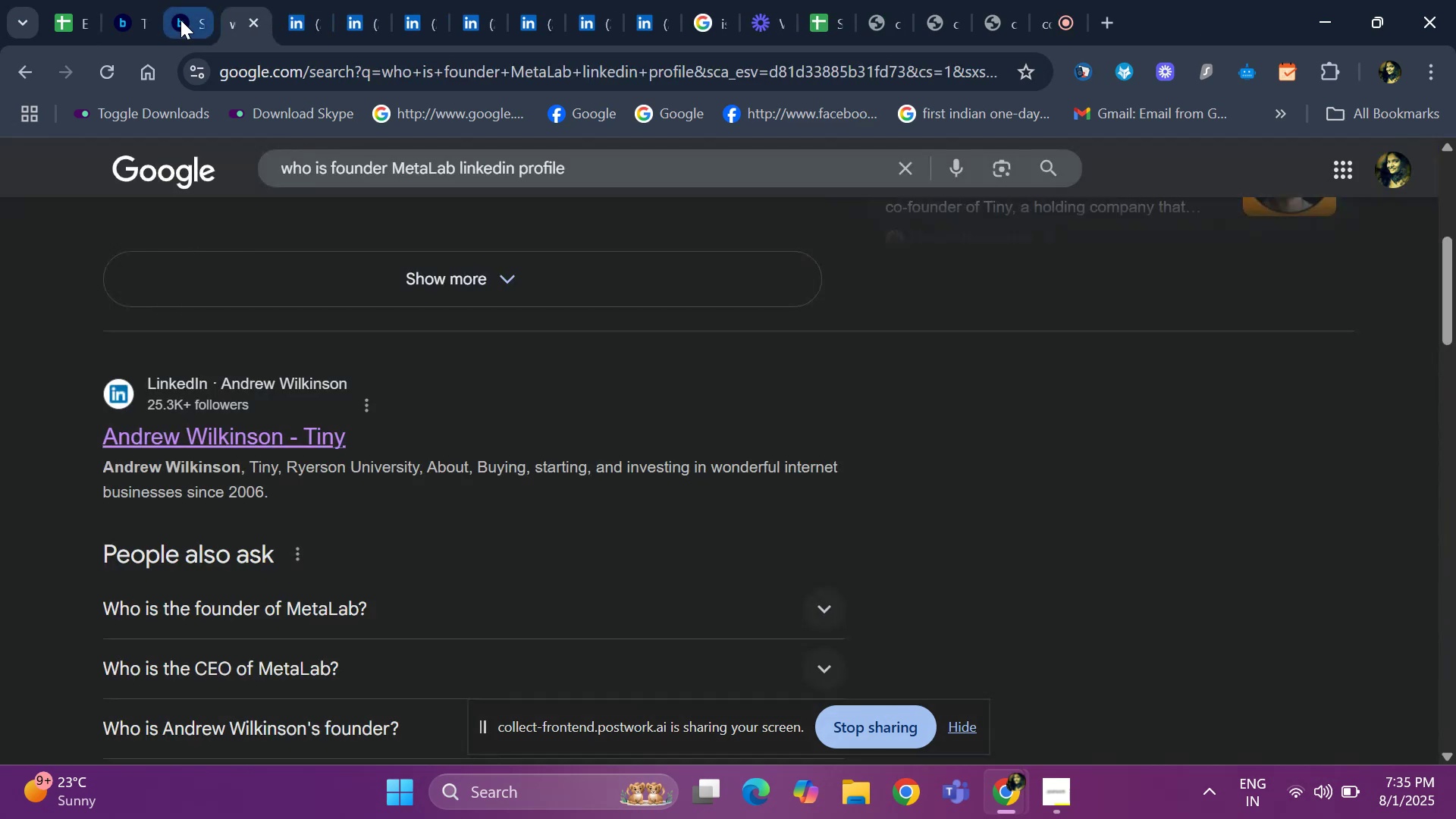 
left_click([180, 20])
 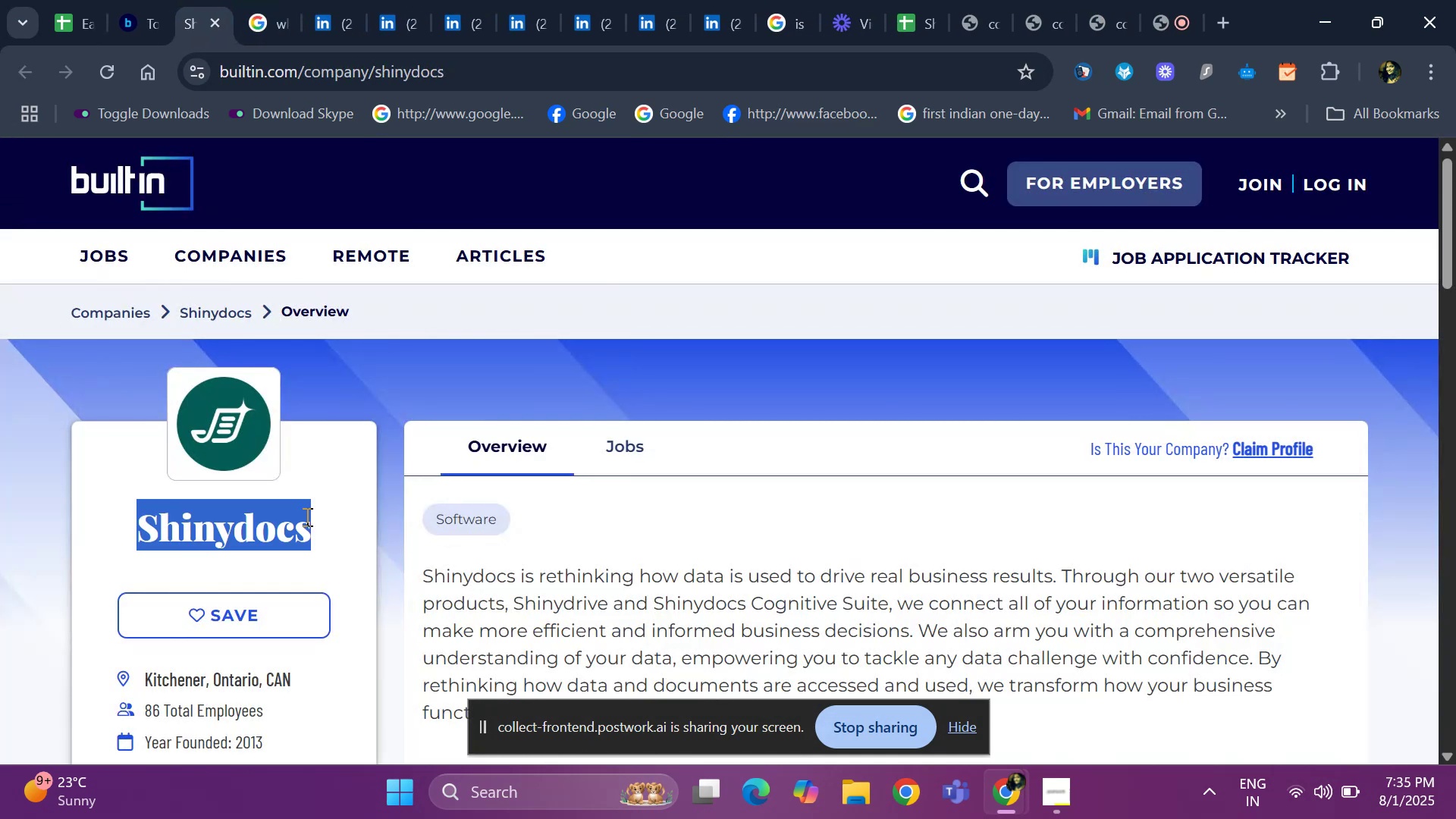 
key(Control+C)
 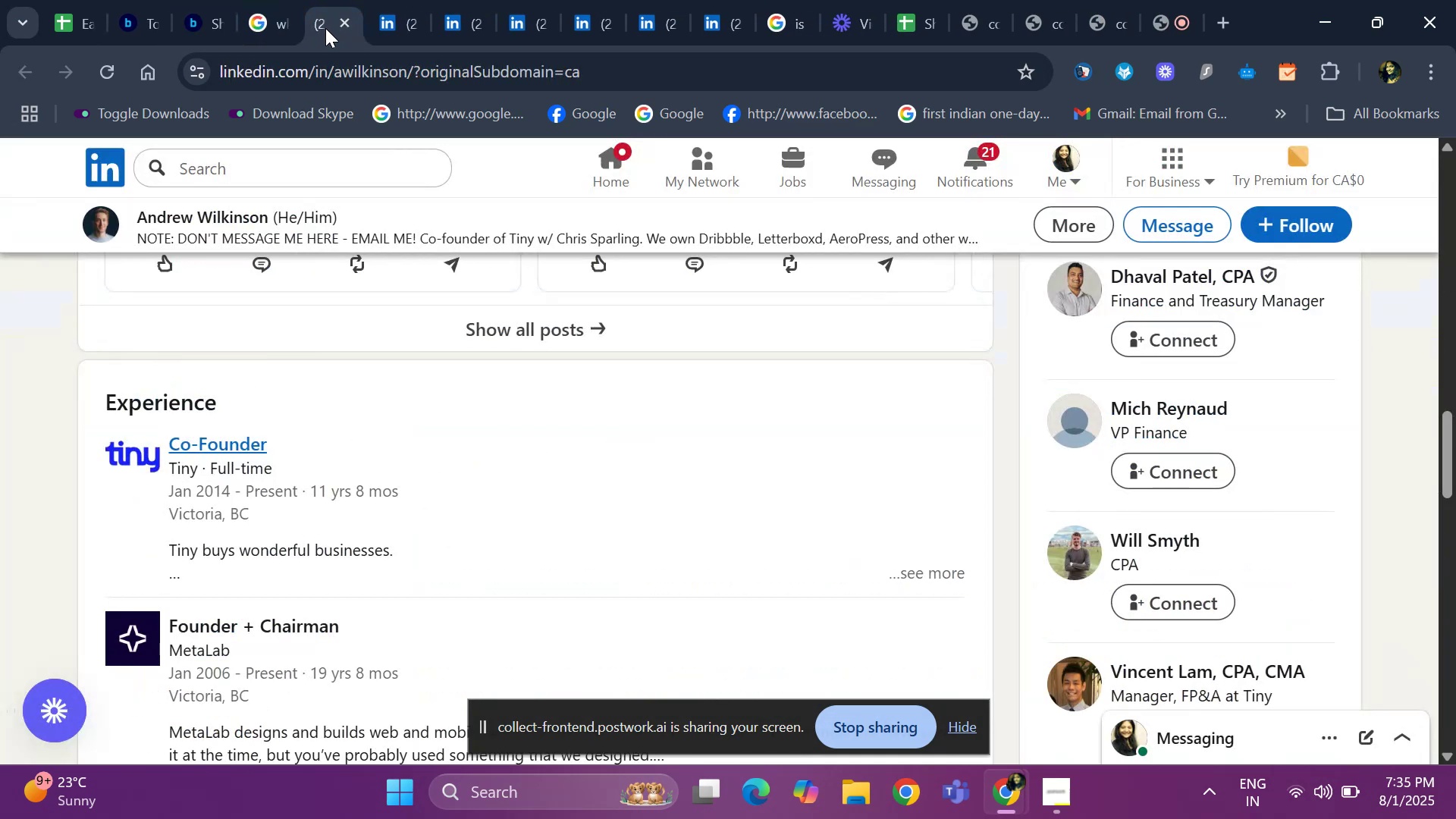 
left_click([277, 16])
 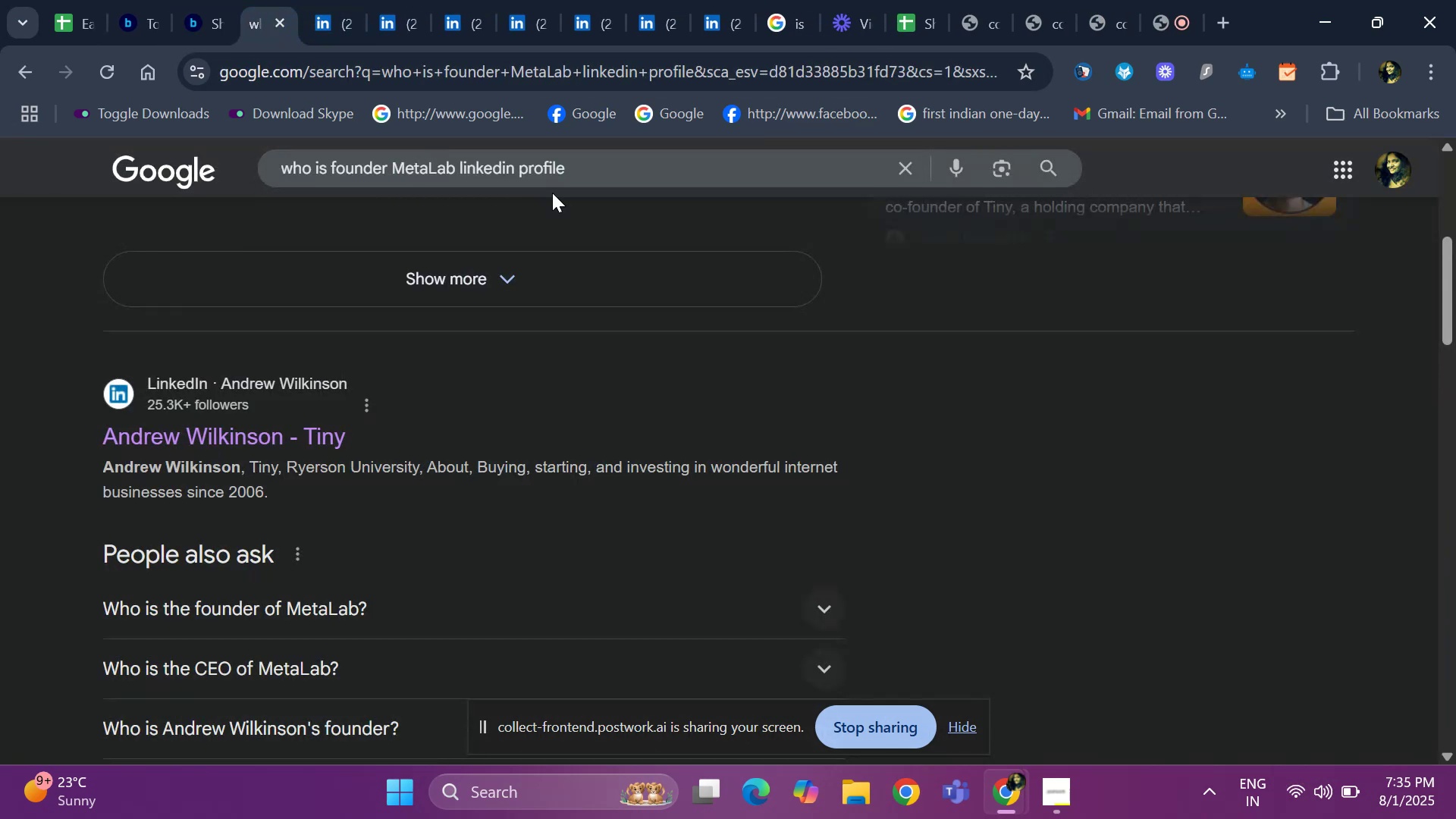 
scroll: coordinate [560, 265], scroll_direction: up, amount: 4.0
 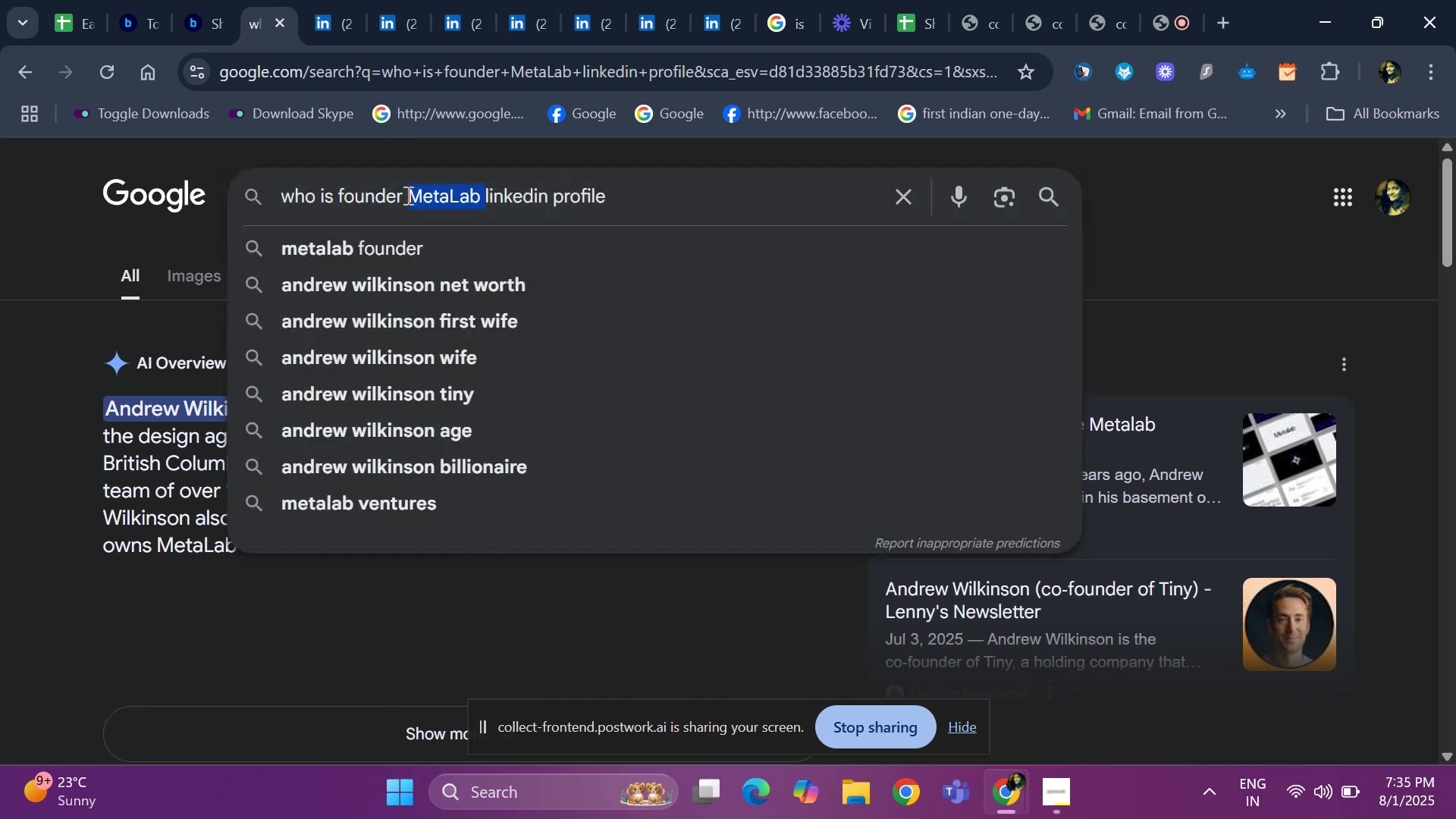 
key(Backspace)
 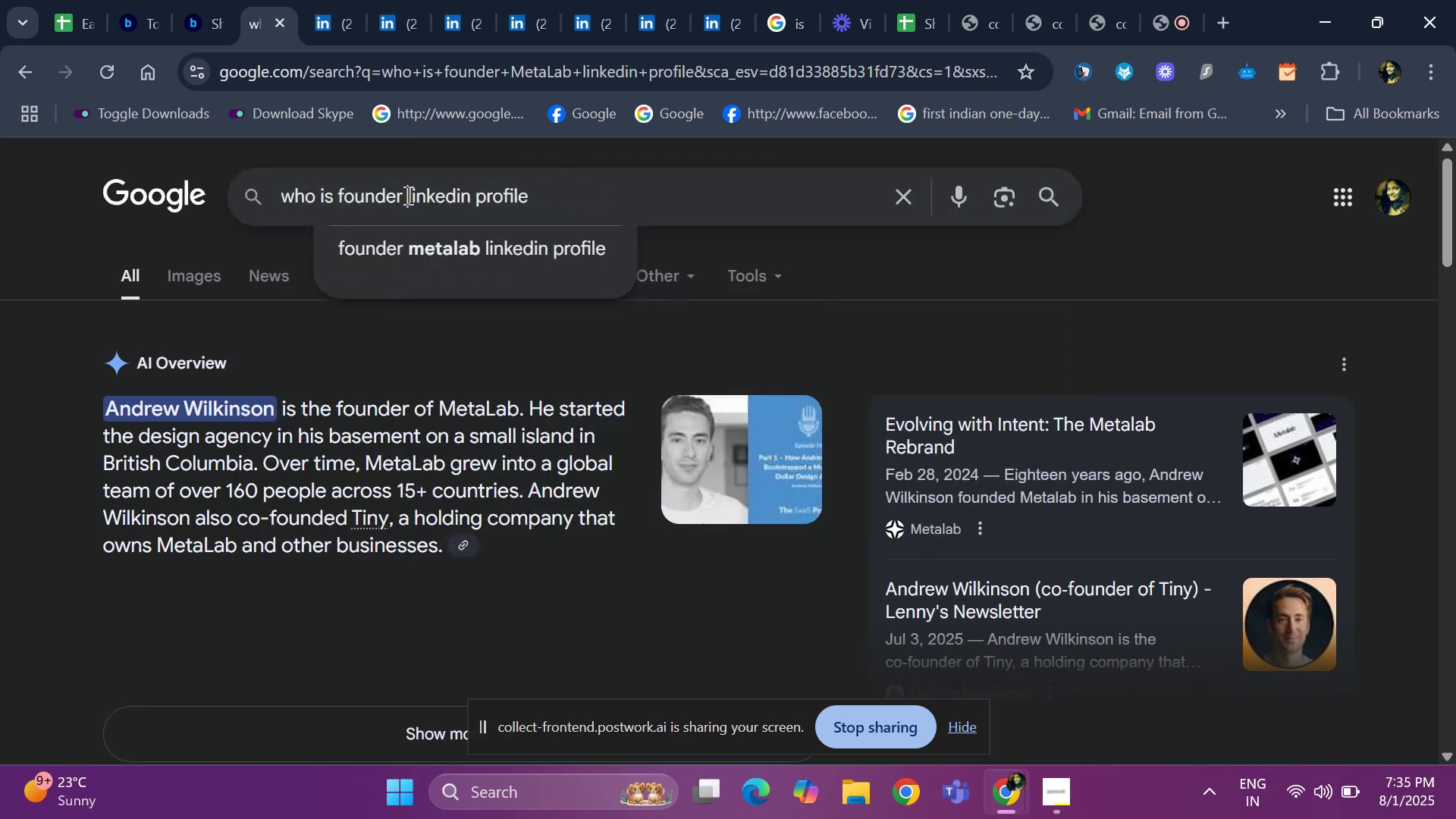 
key(Control+V)
 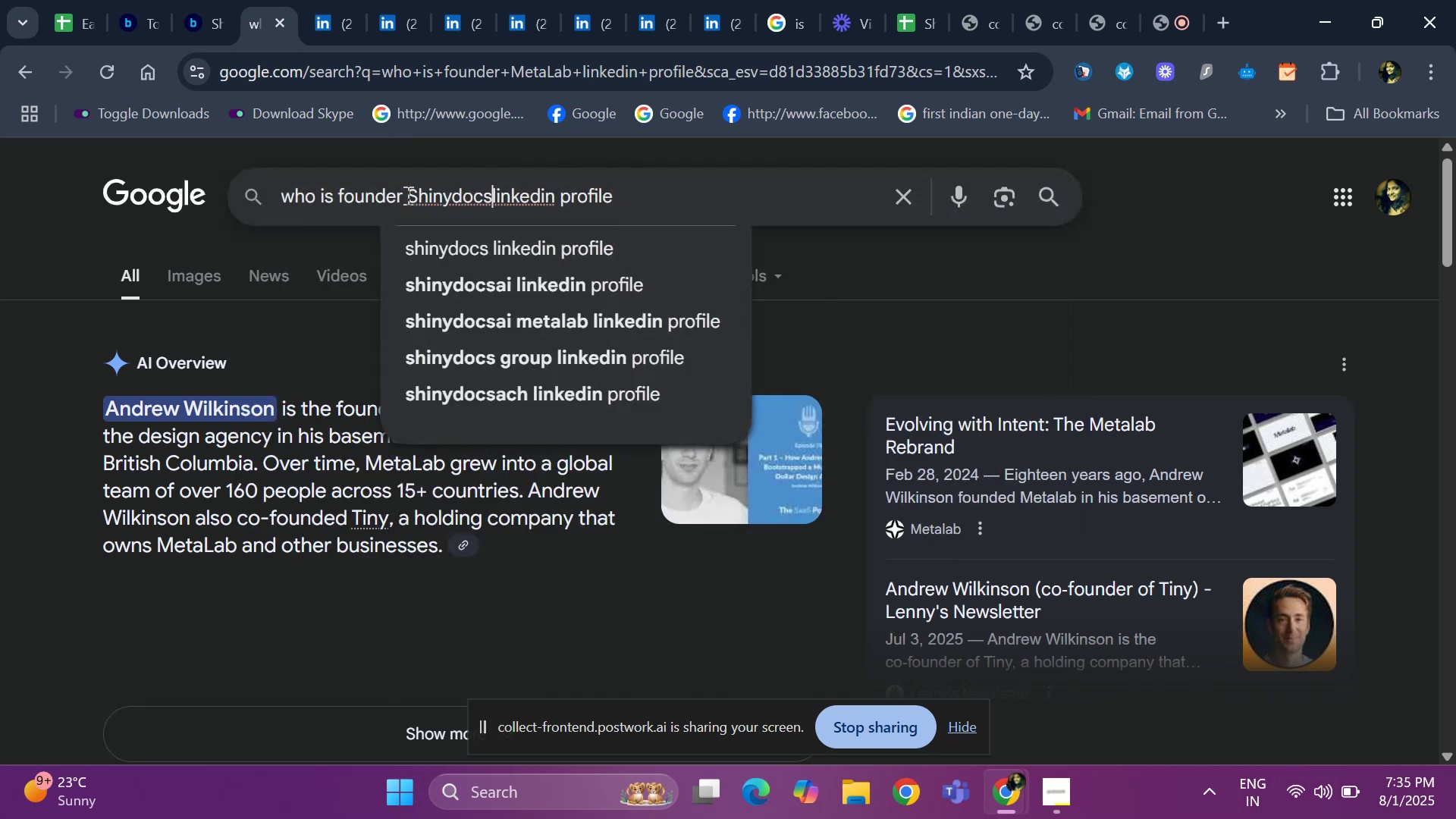 
key(Space)
 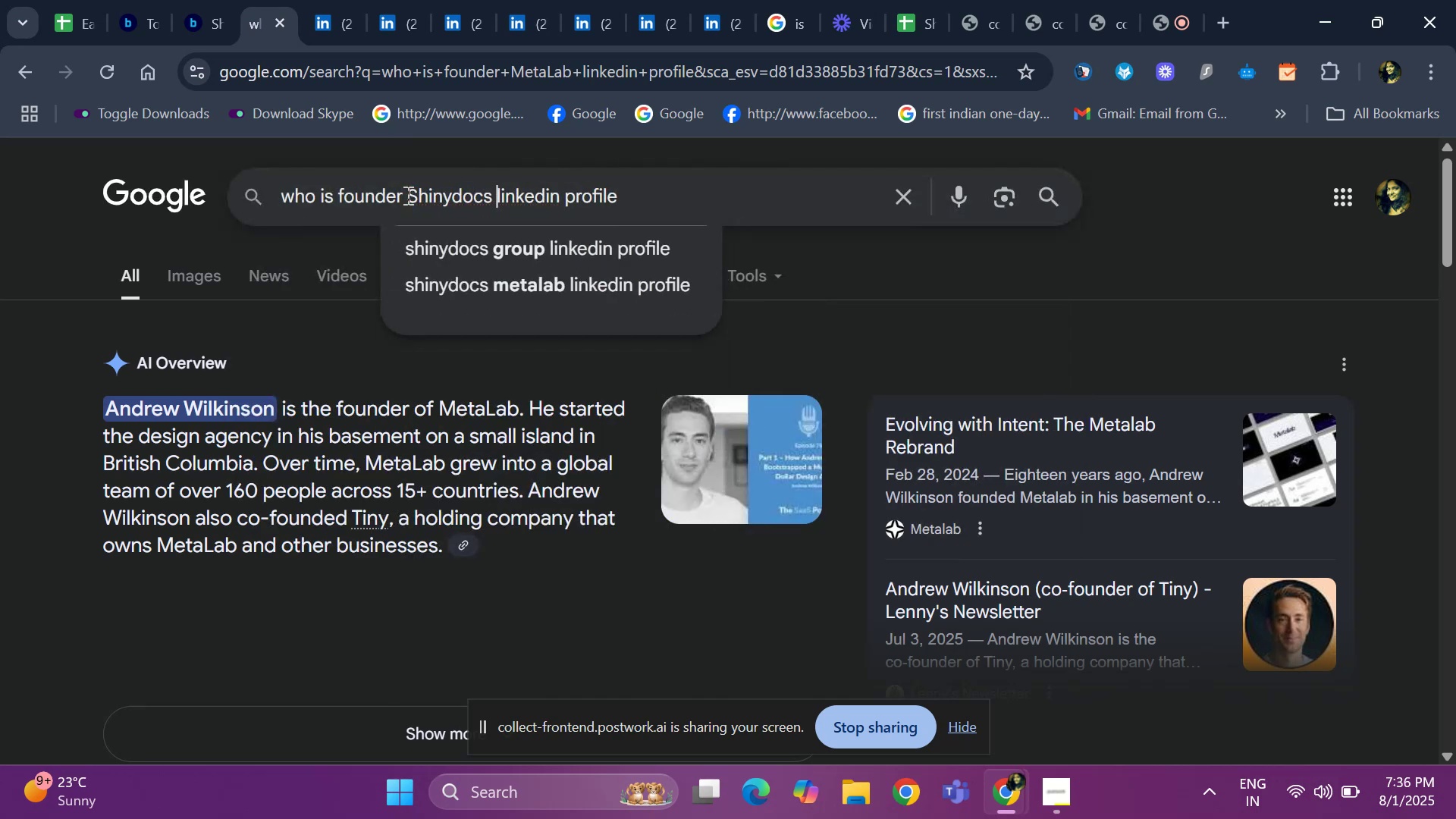 
key(Enter)
 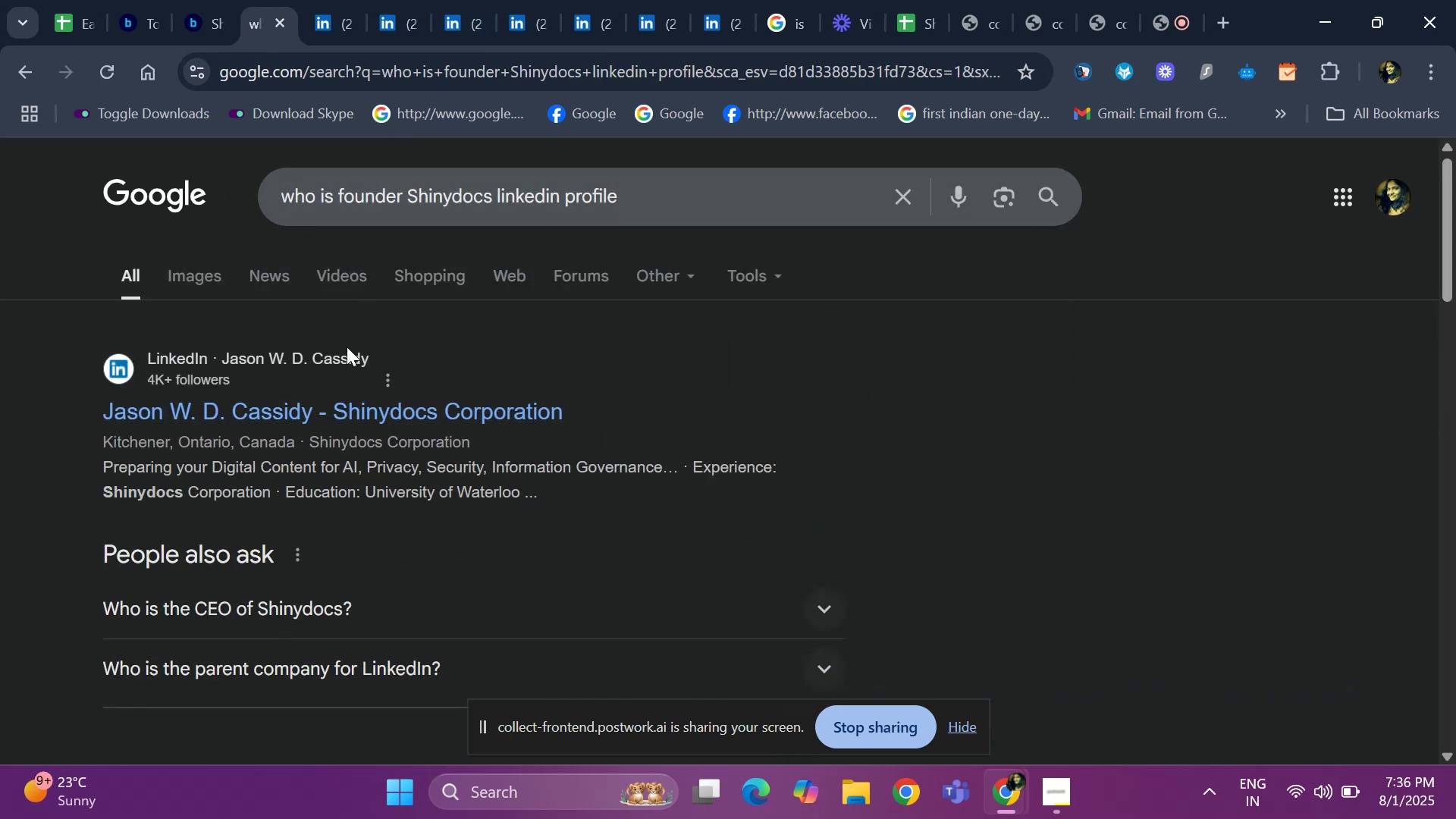 
wait(6.51)
 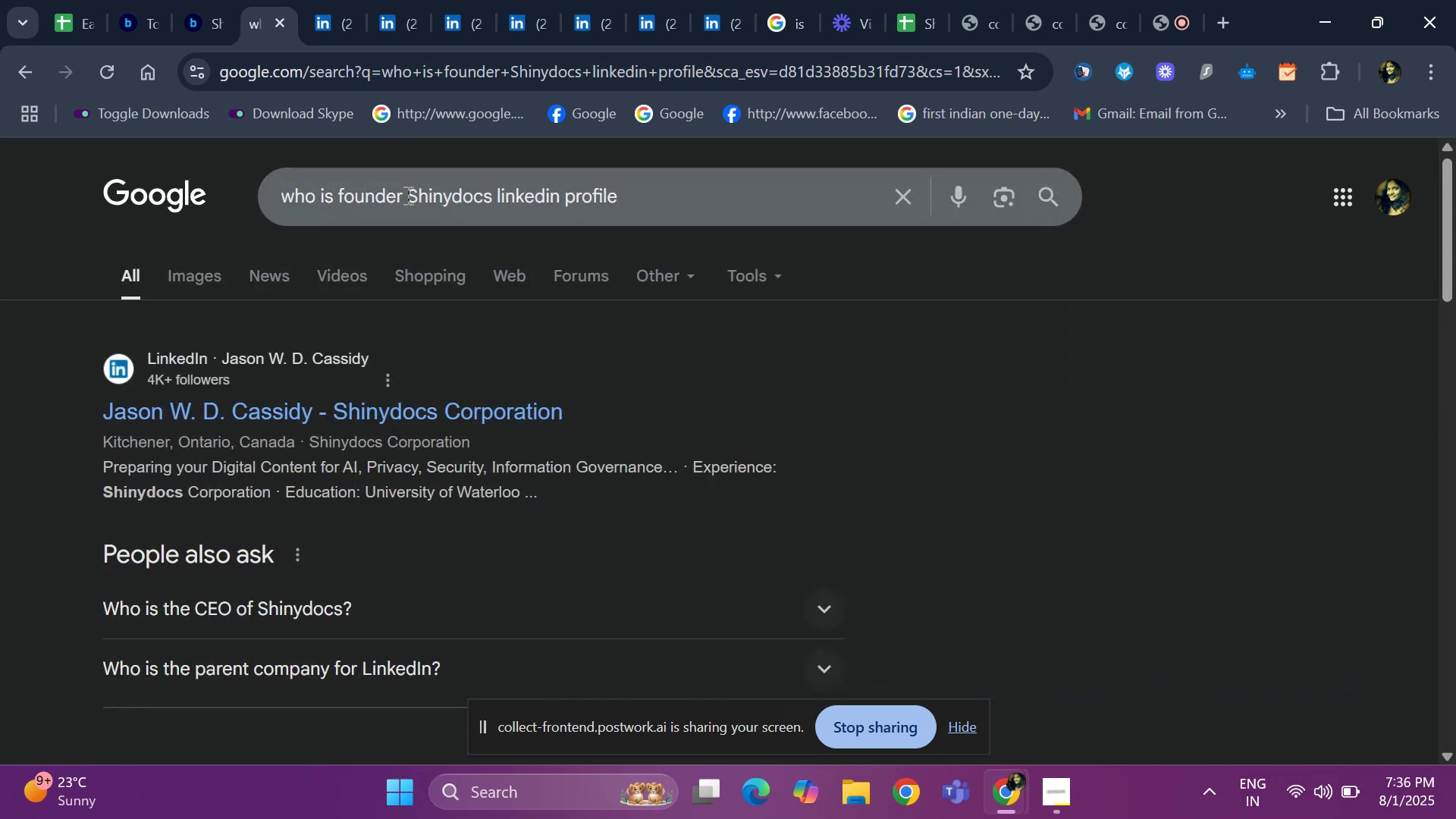 
right_click([394, 420])
 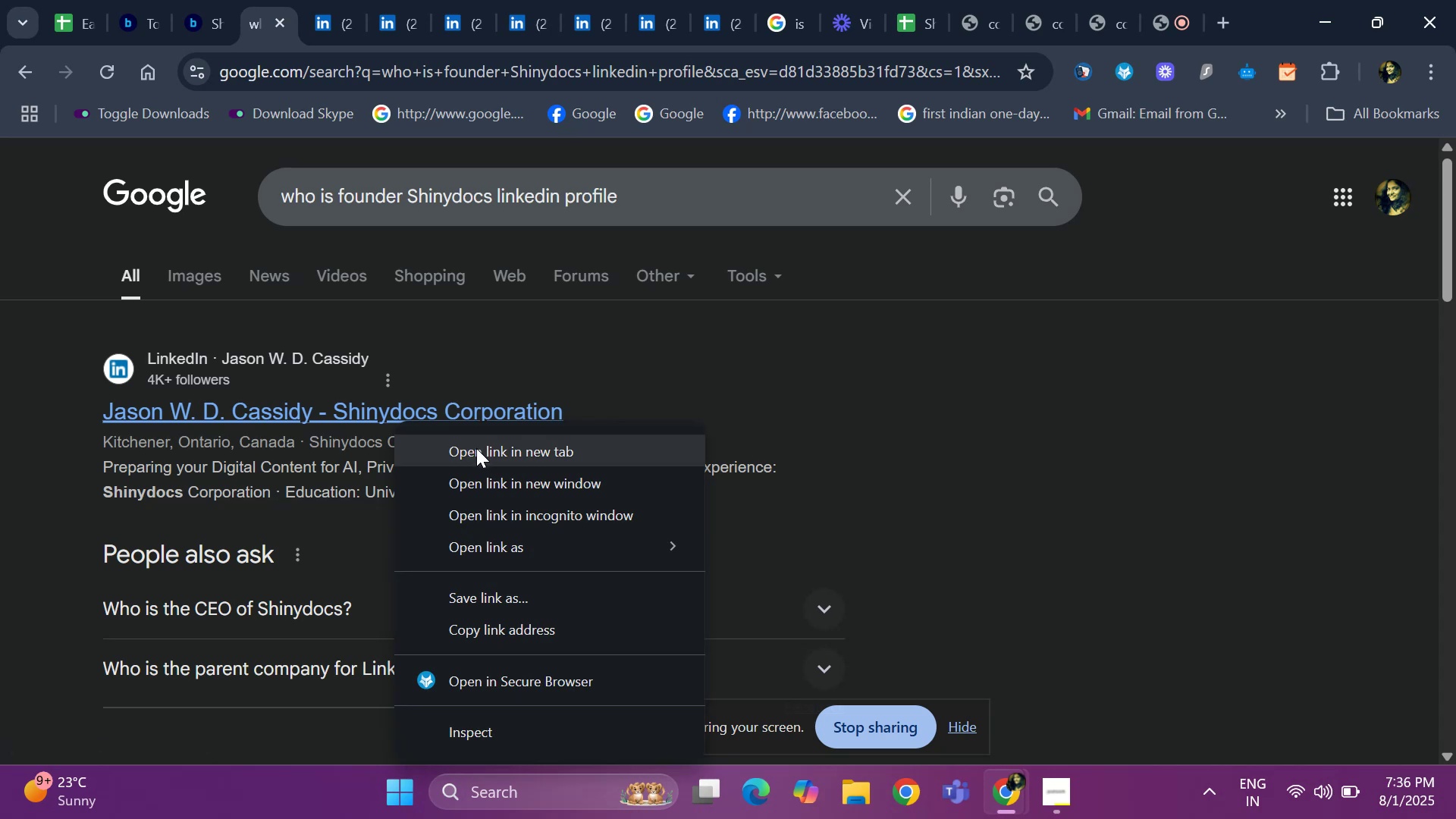 
left_click([475, 448])
 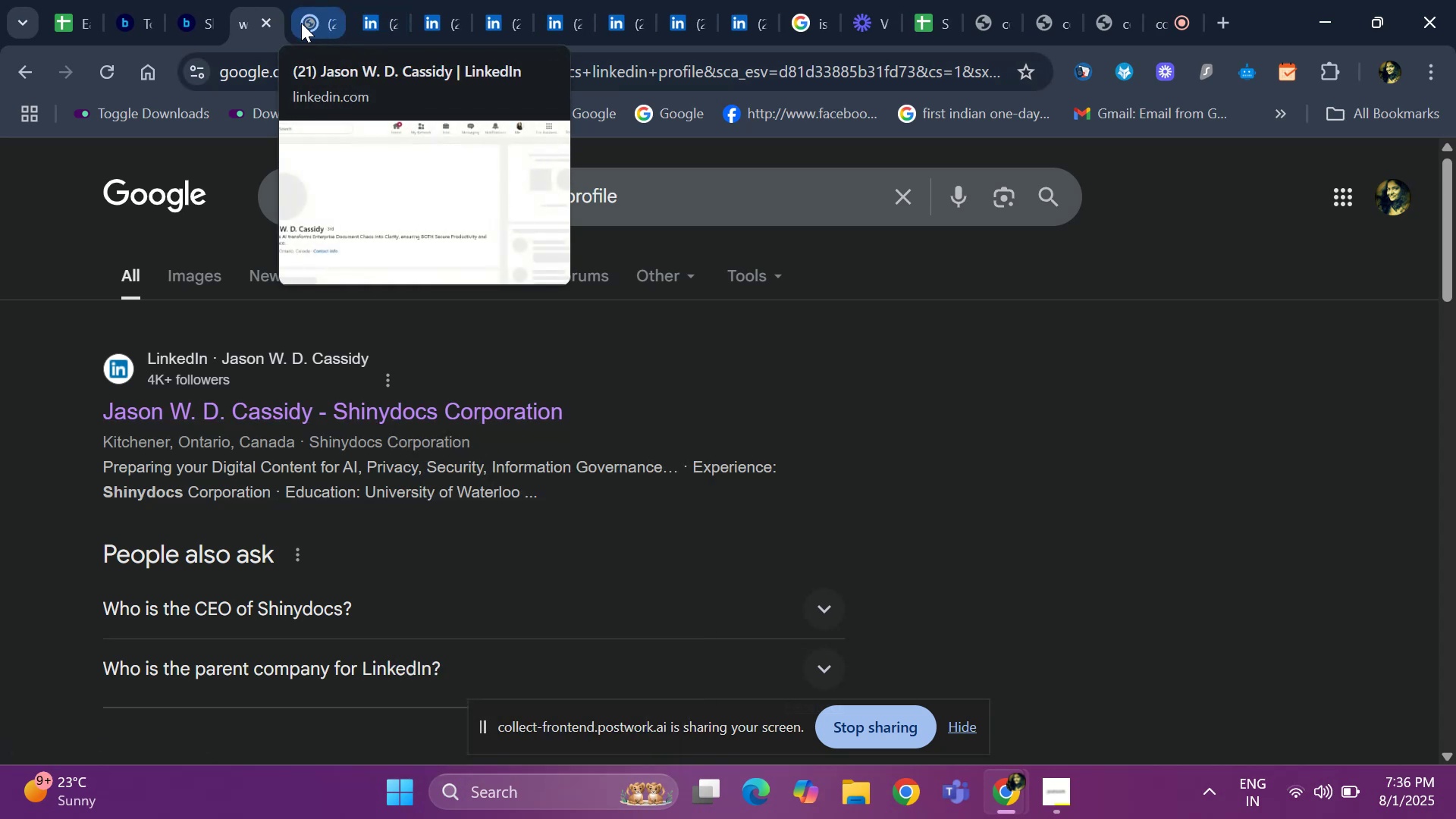 
wait(7.97)
 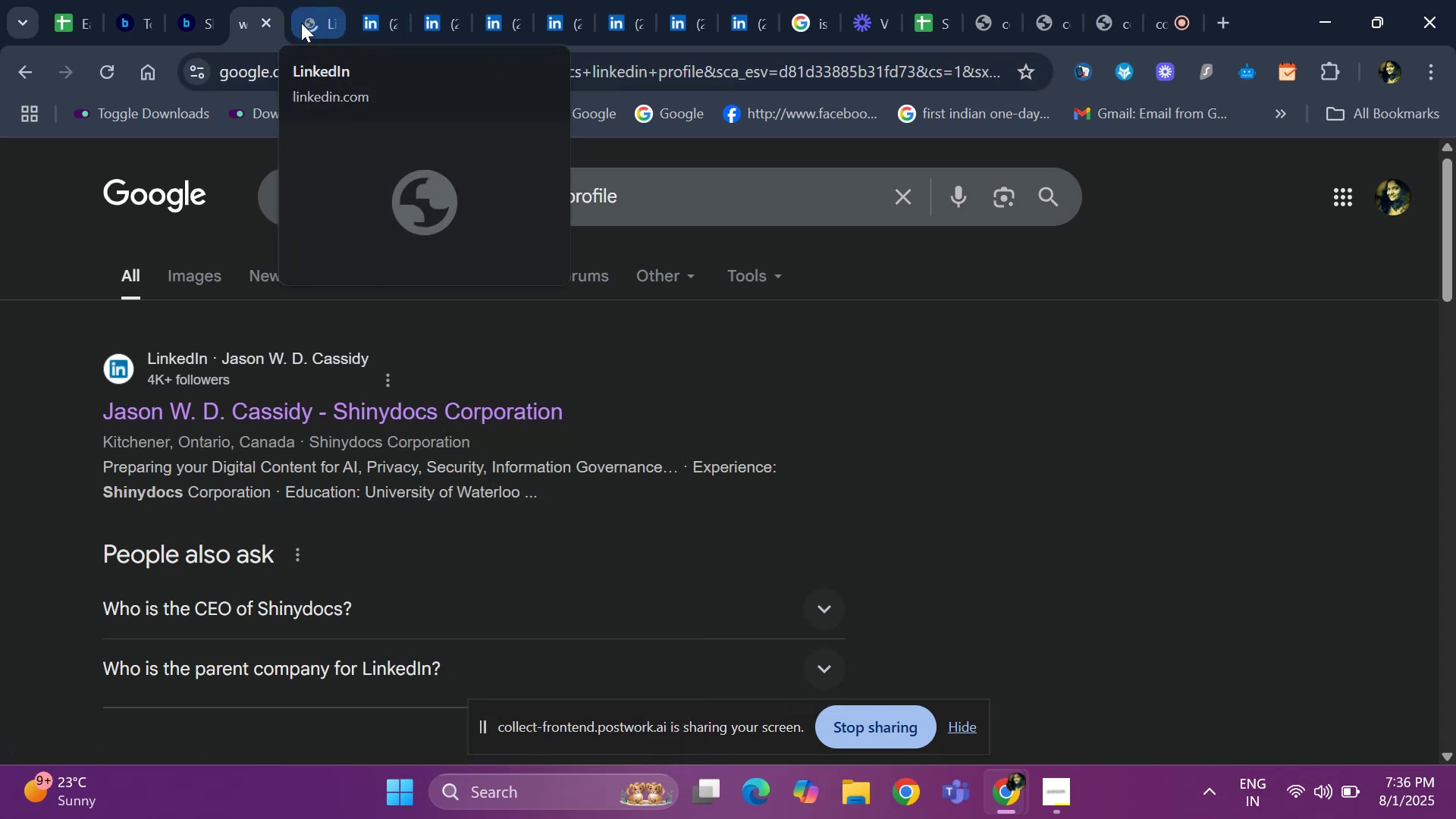 
left_click([306, 20])
 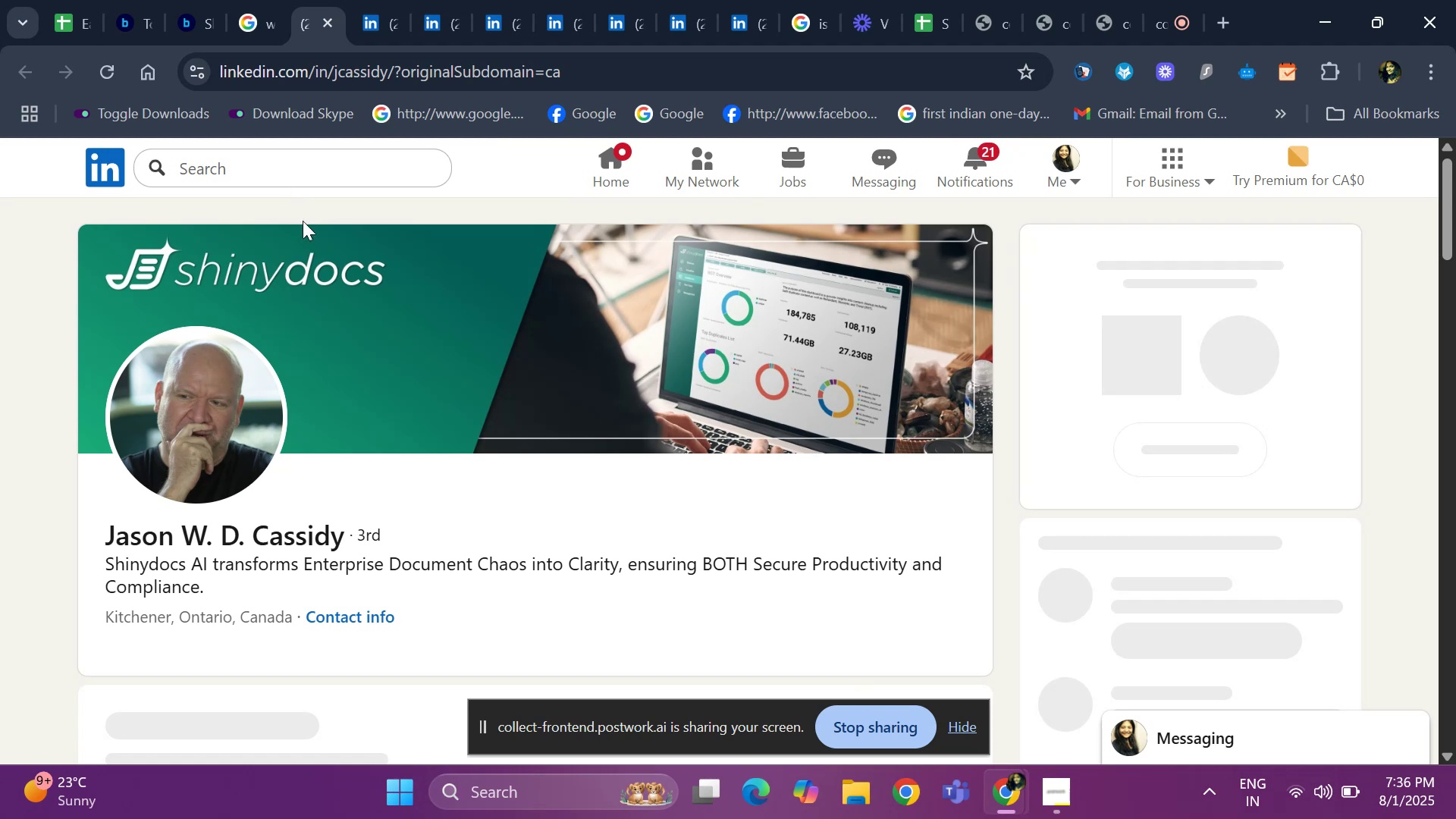 
scroll: coordinate [171, 410], scroll_direction: down, amount: 17.0
 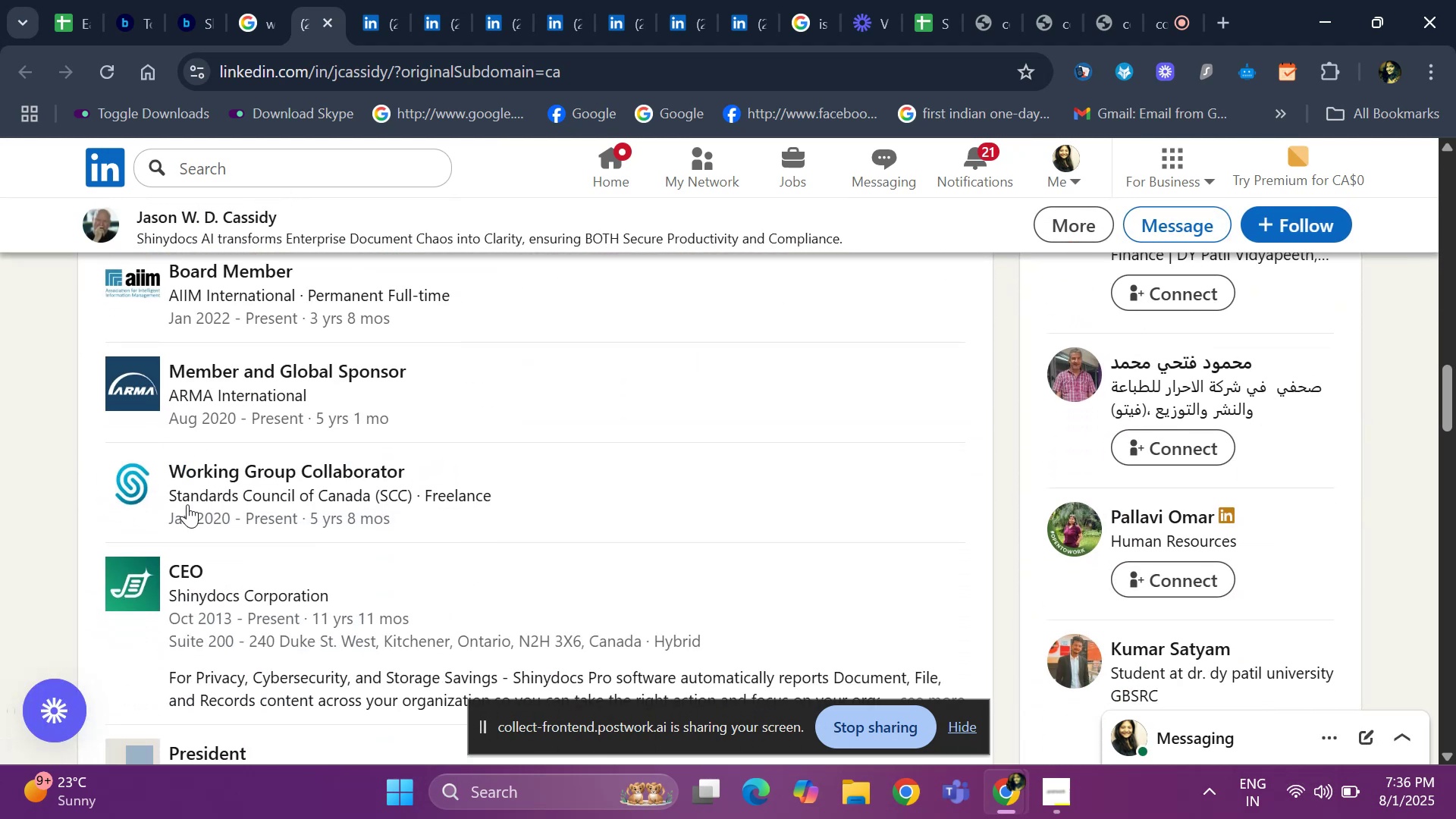 
right_click([184, 566])
 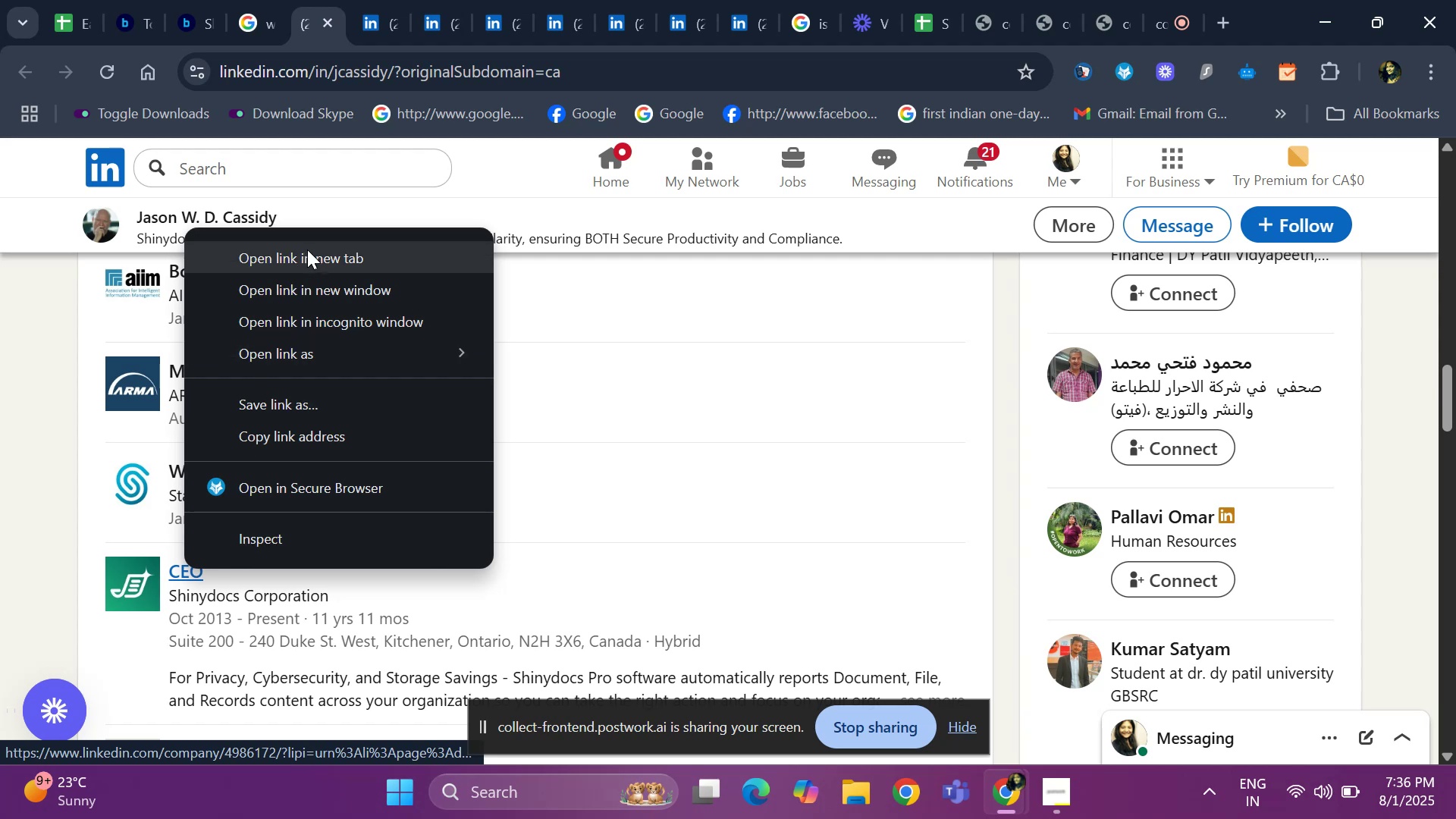 
left_click([307, 254])
 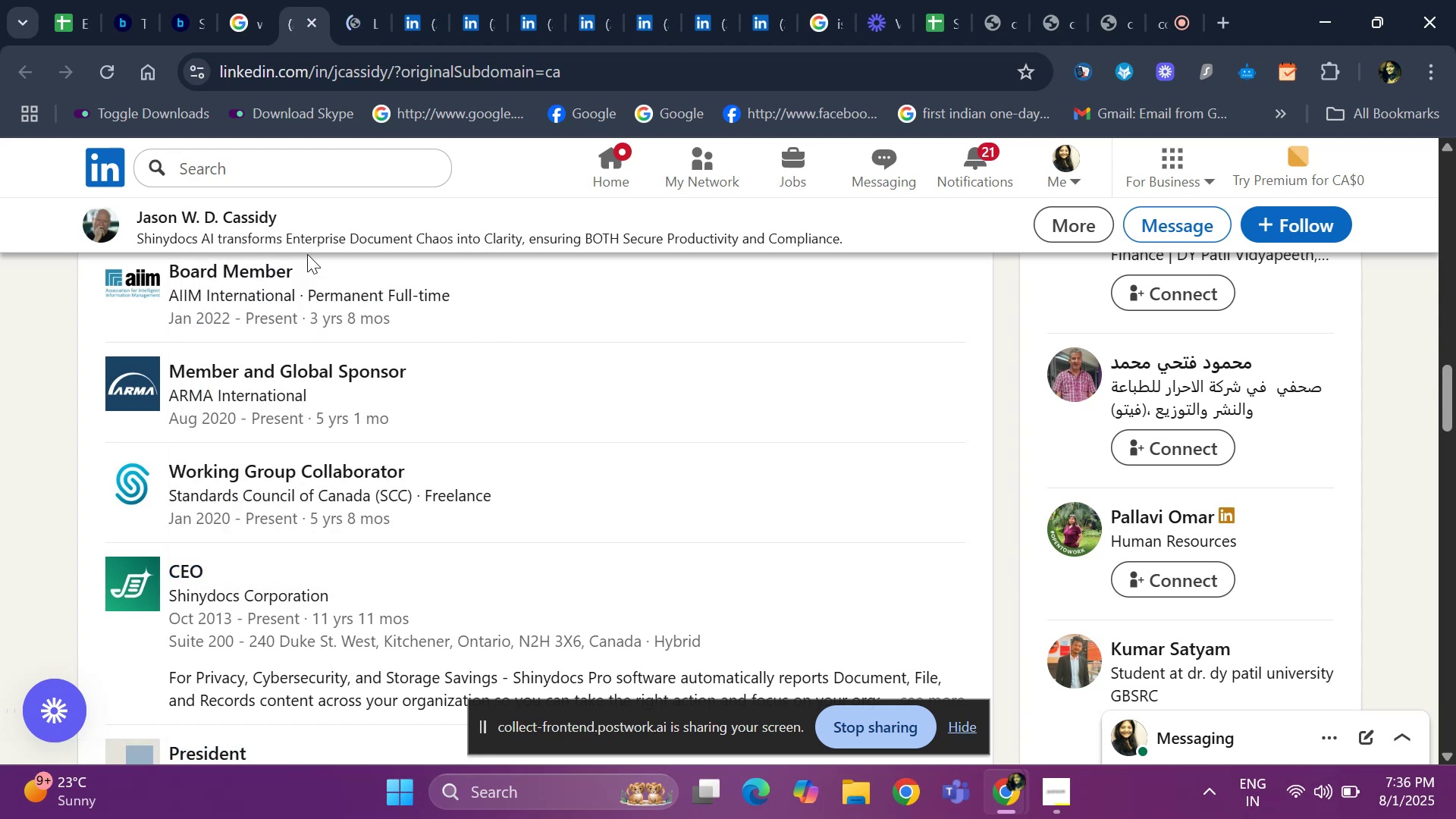 
left_click([350, 8])
 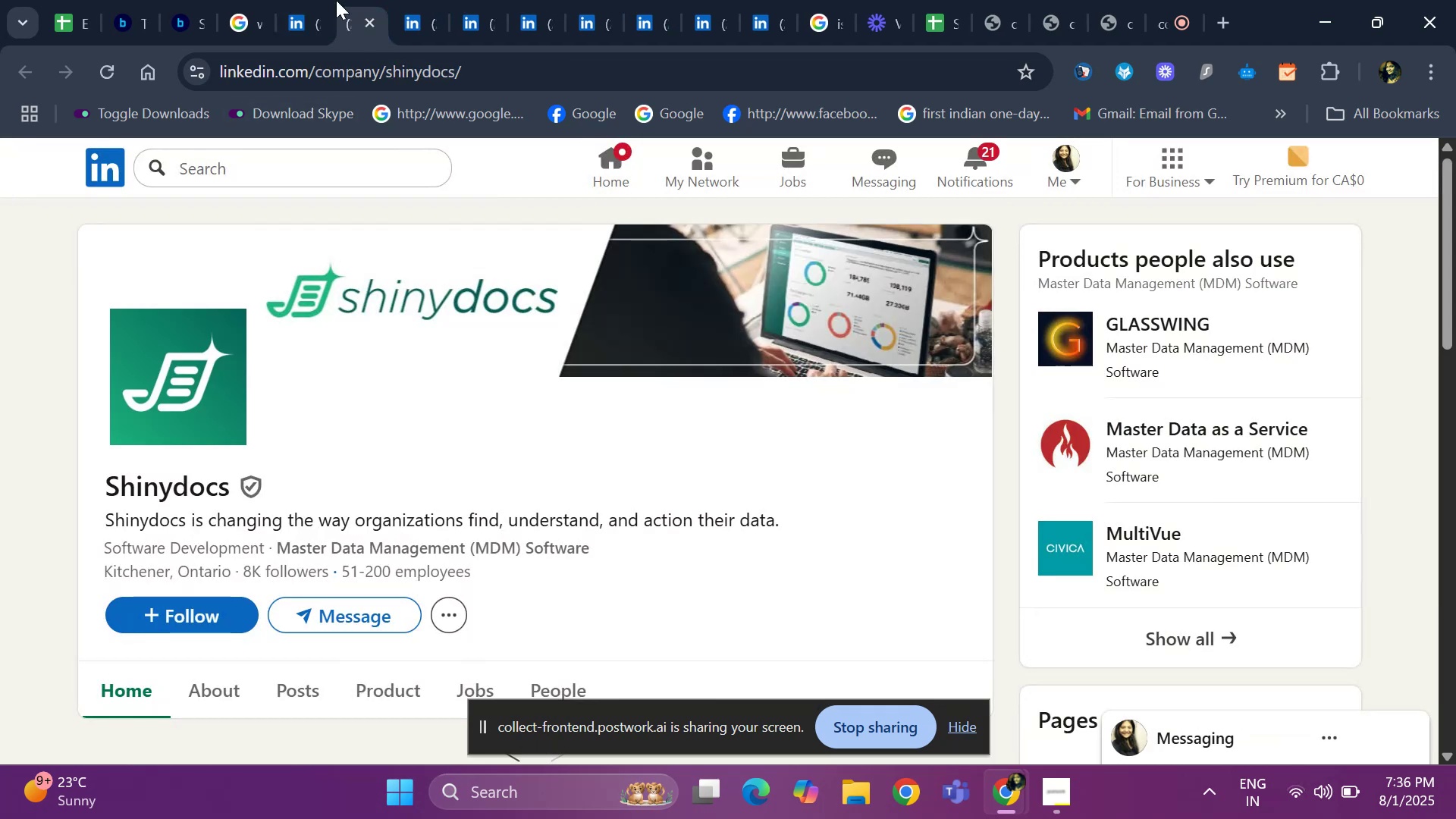 
left_click([307, 22])
 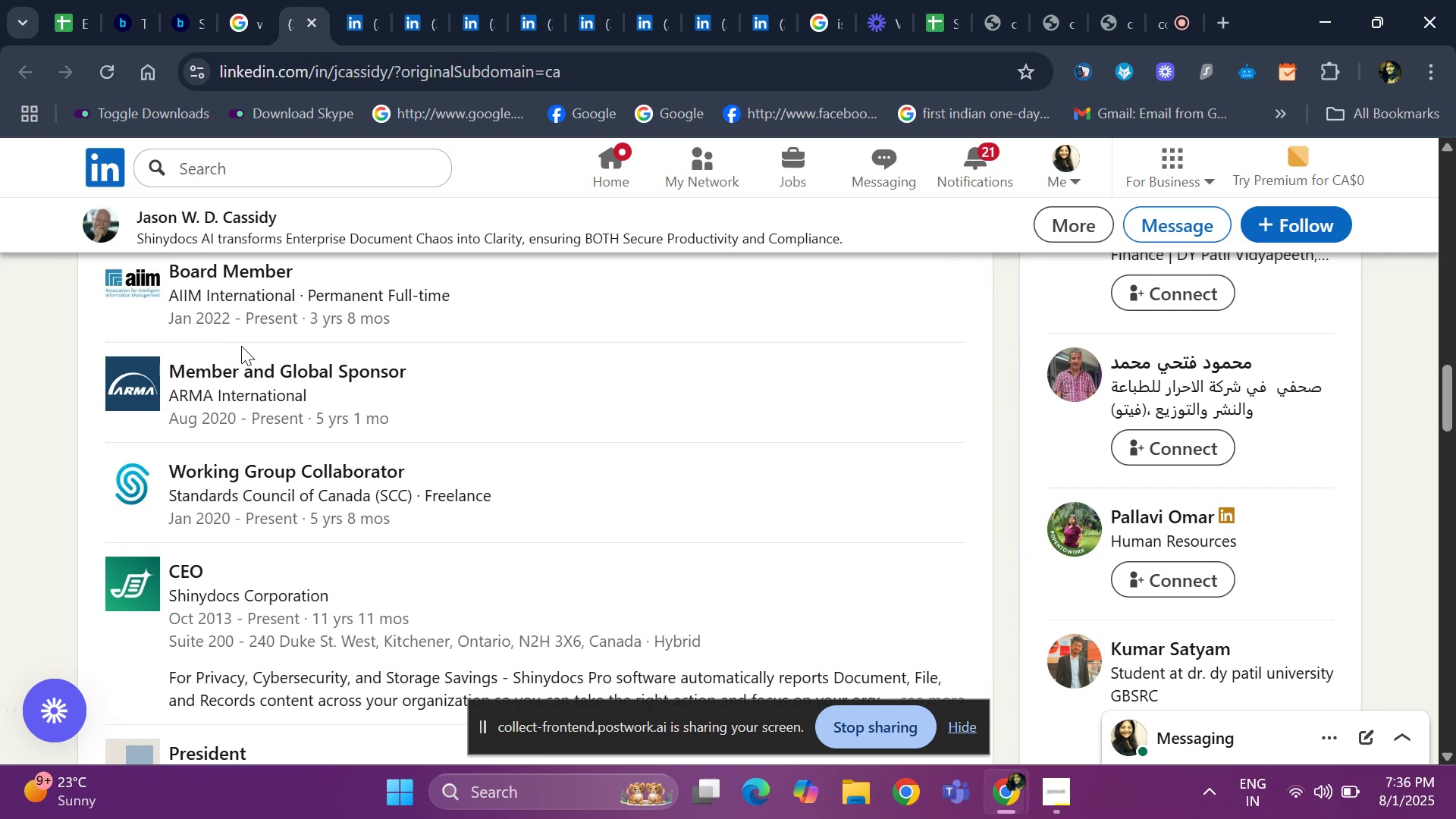 
wait(7.46)
 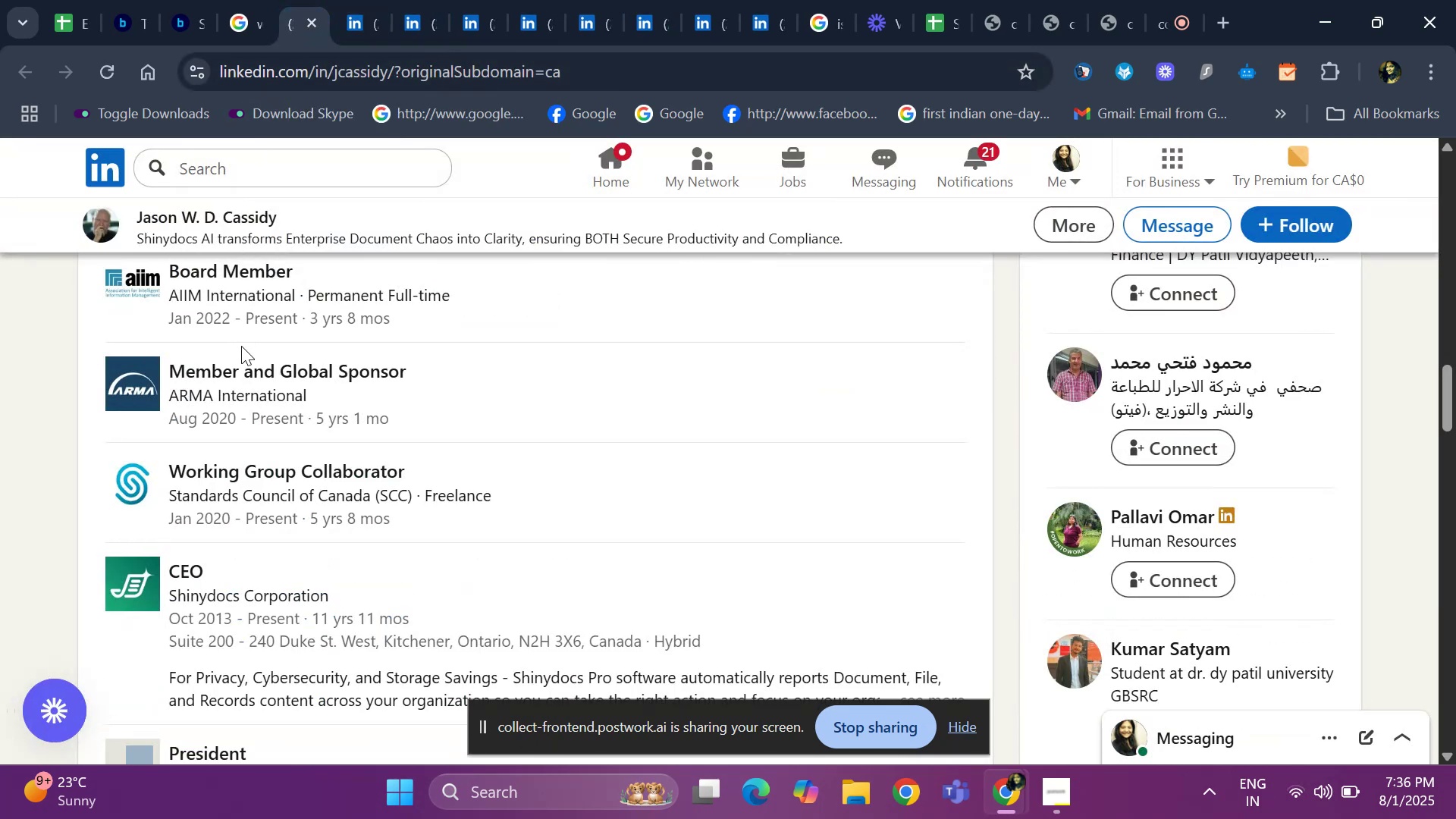 
scroll: coordinate [219, 388], scroll_direction: up, amount: 18.0
 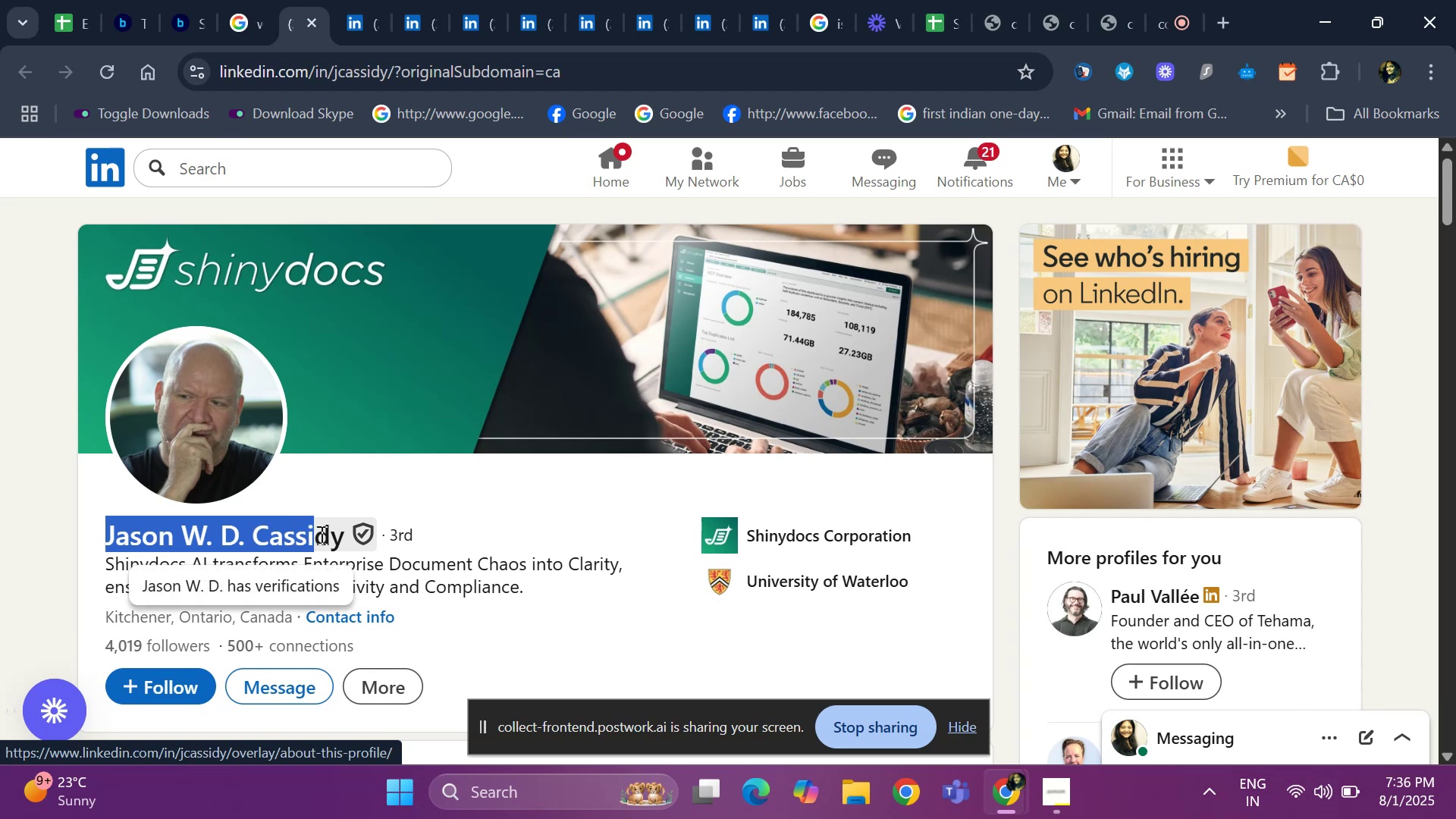 
wait(5.07)
 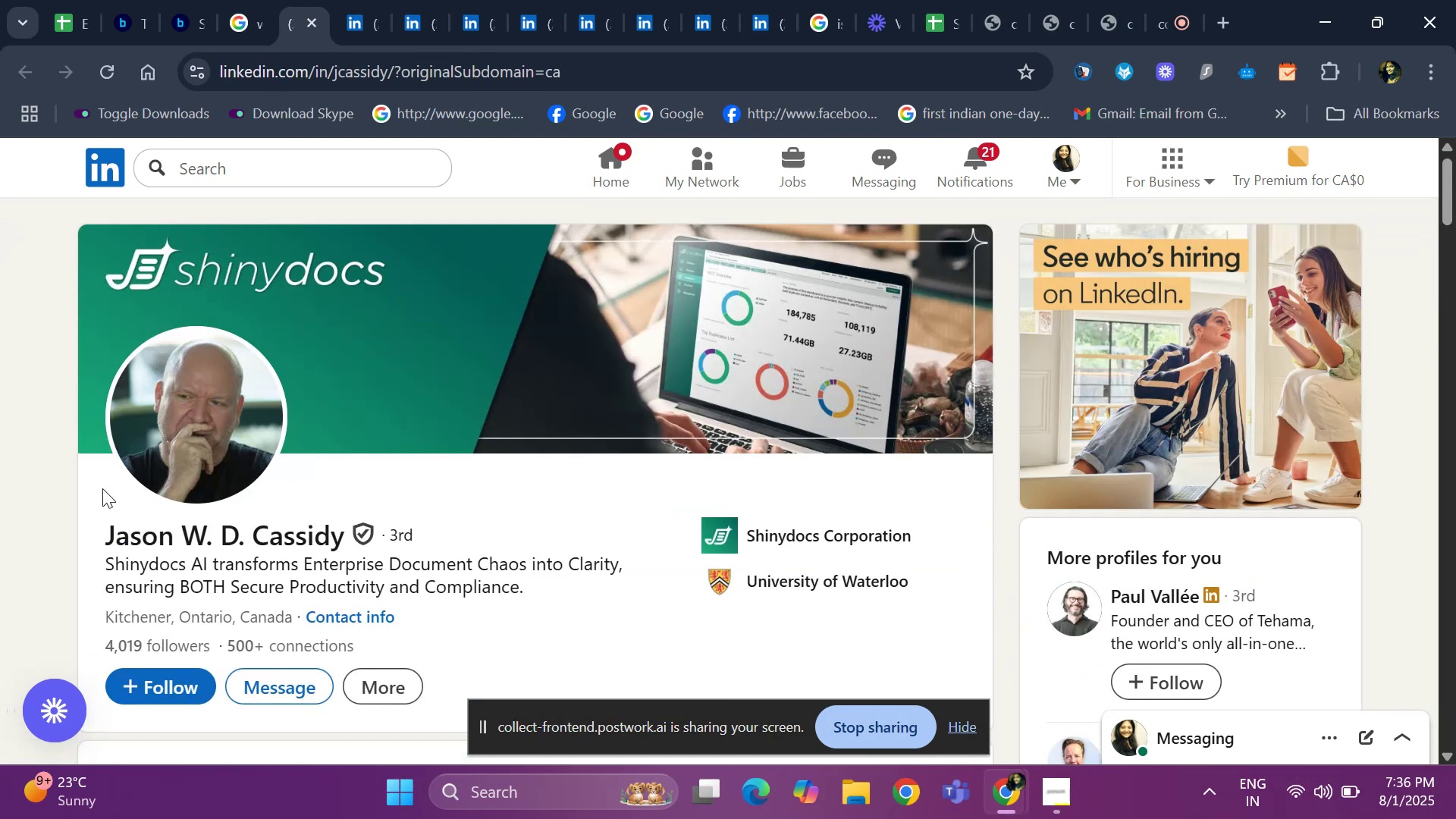 
key(Control+ControlLeft)
 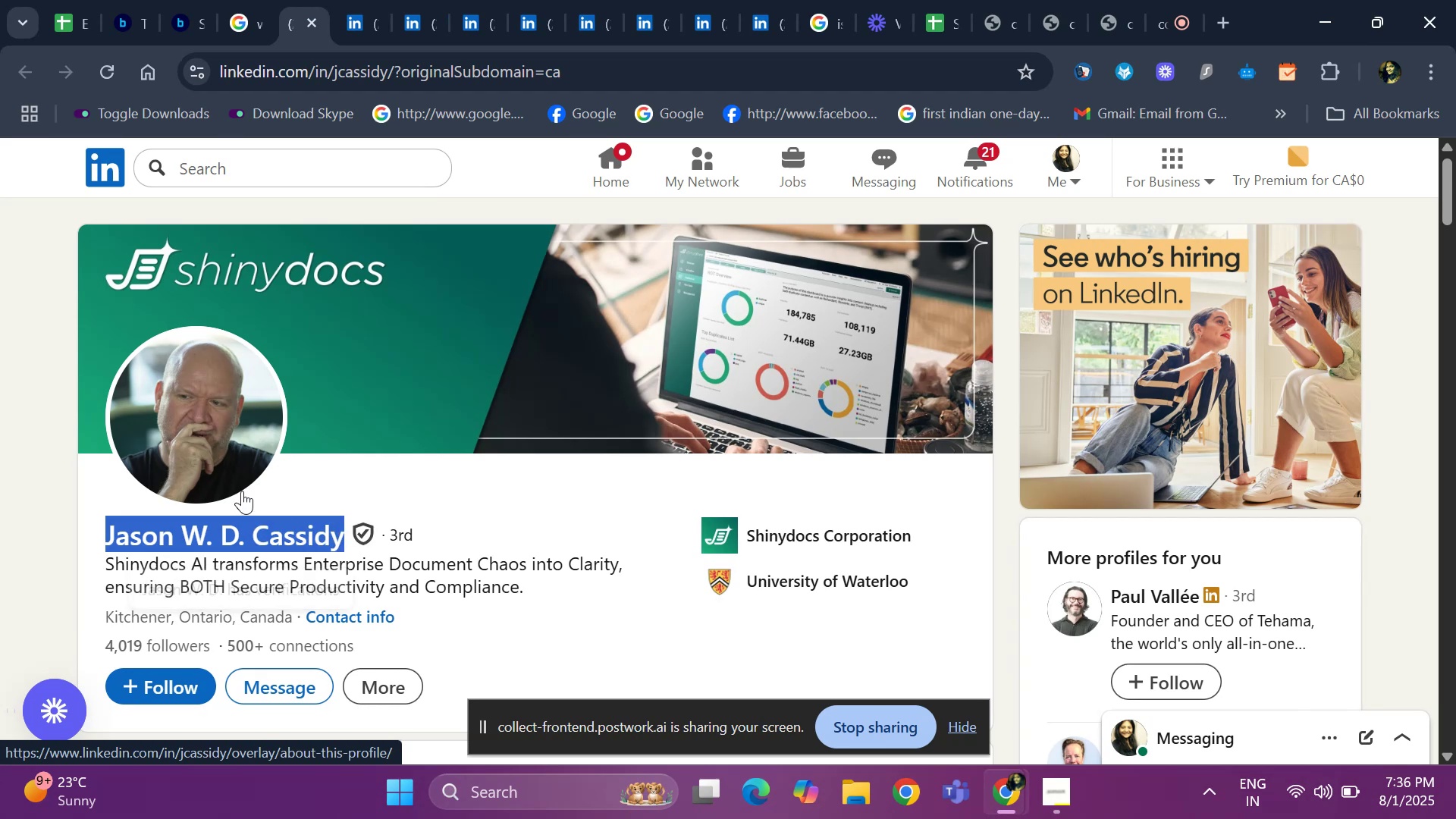 
key(Control+C)
 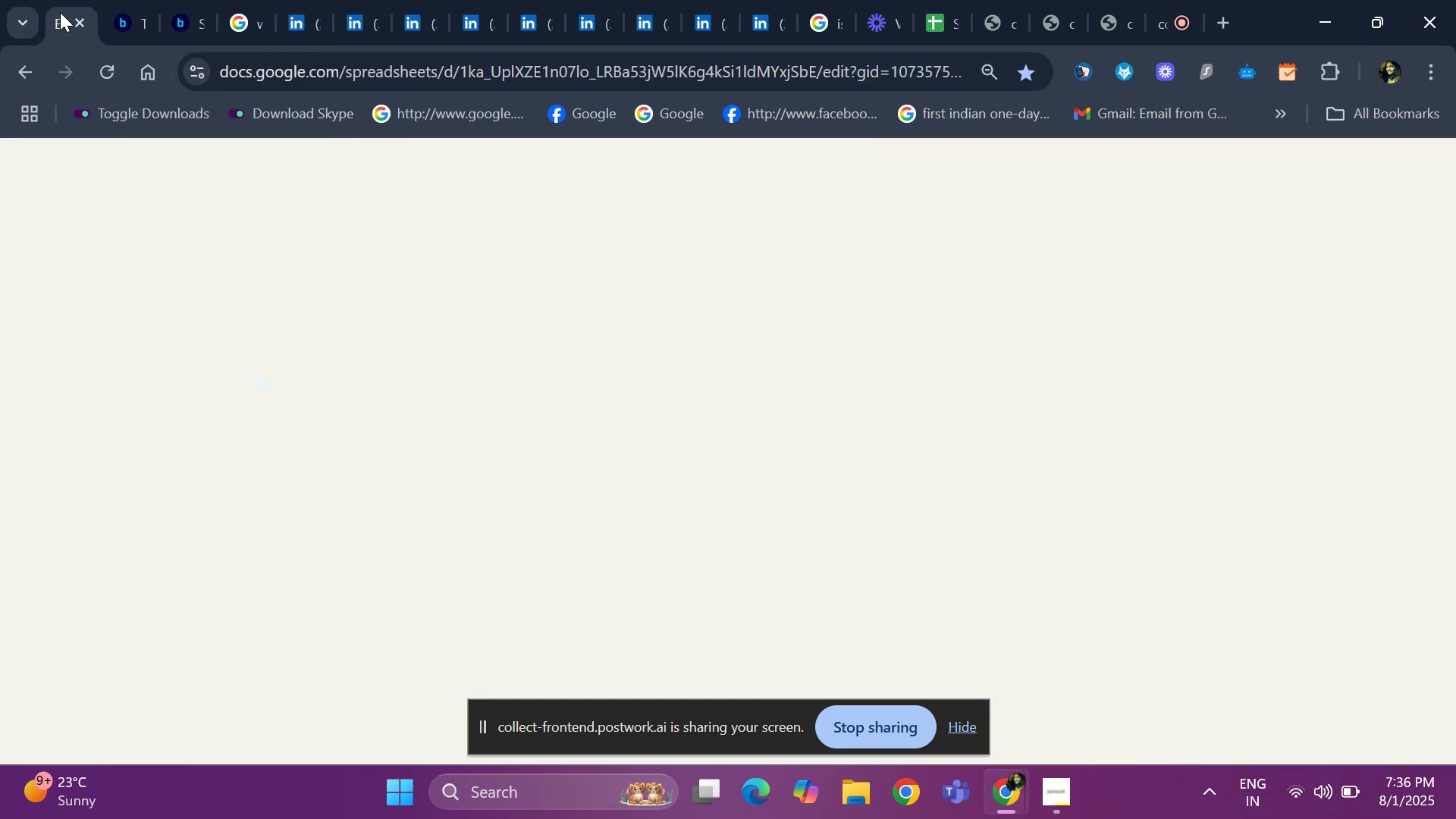 
key(Control+ControlLeft)
 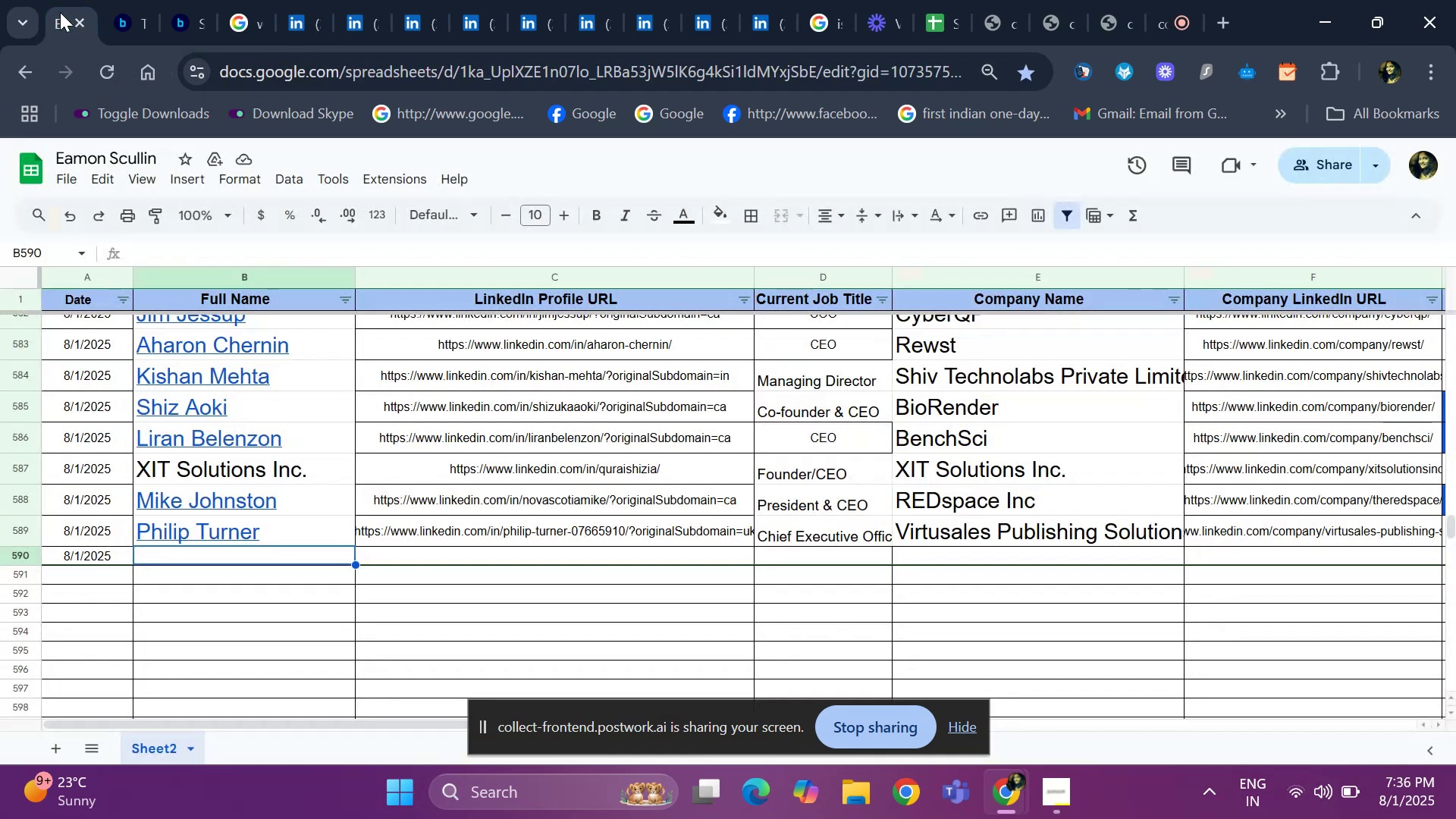 
key(Control+V)
 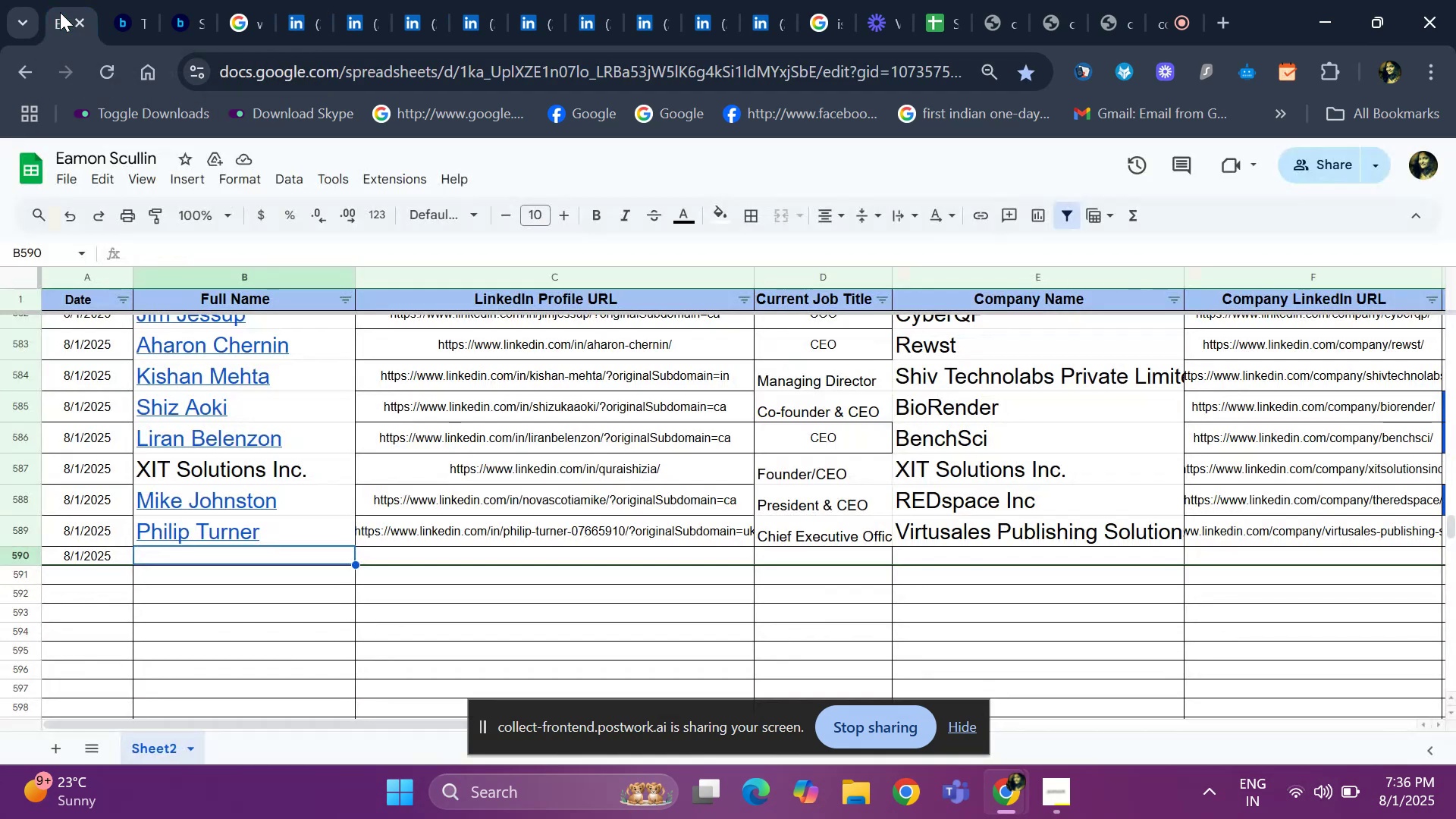 
key(ArrowRight)
 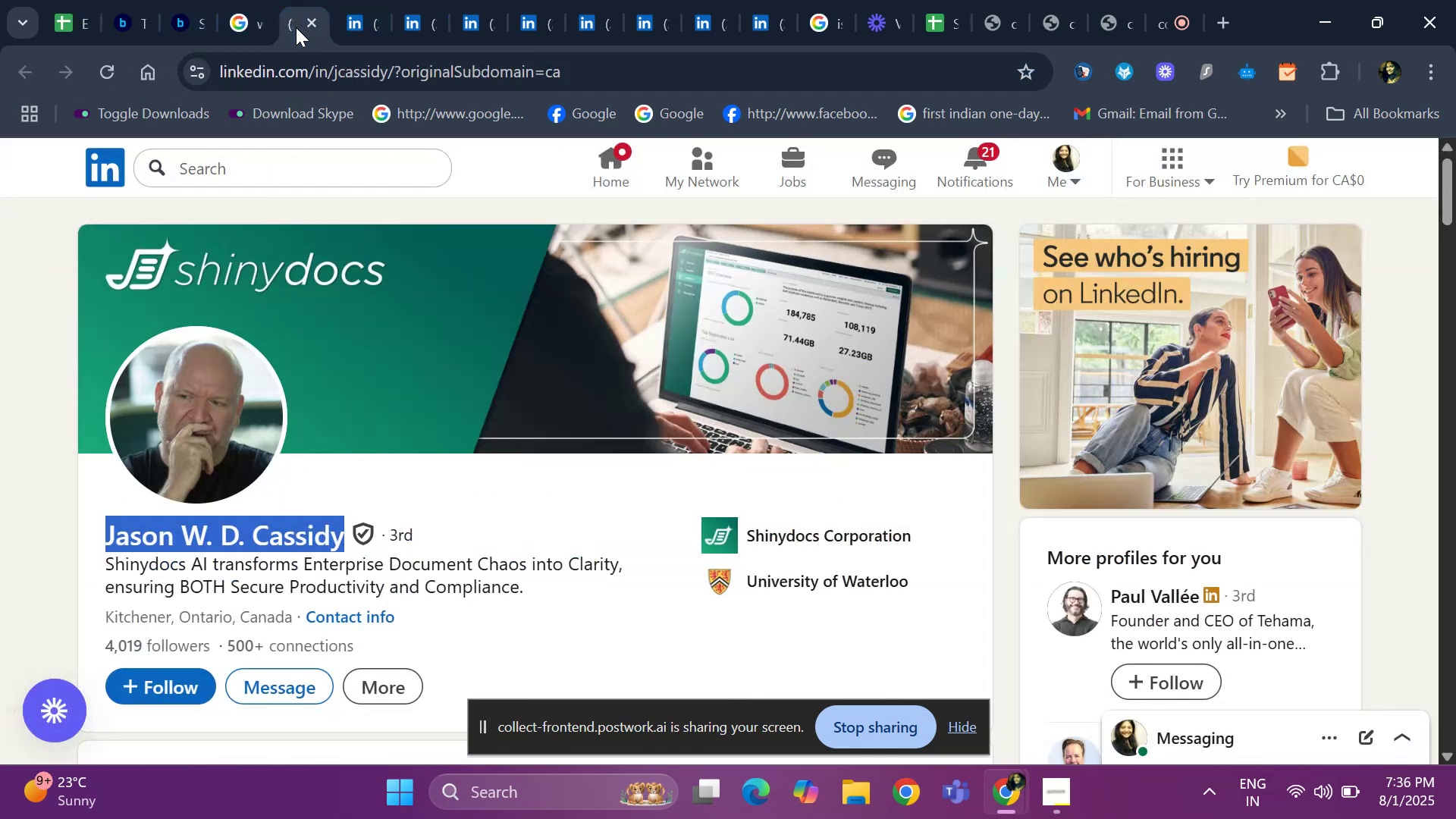 
left_click([629, 71])
 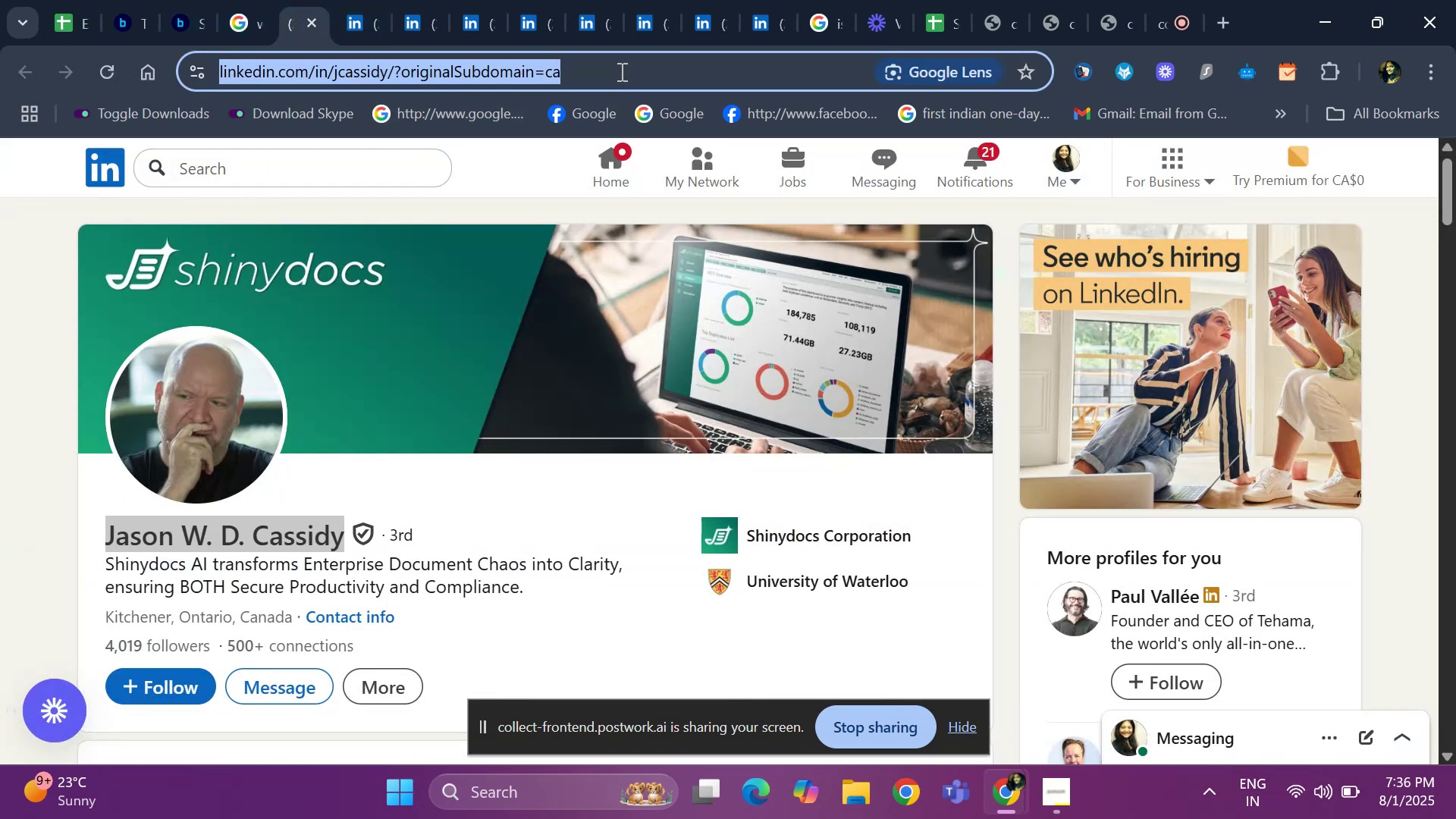 
key(Control+C)
 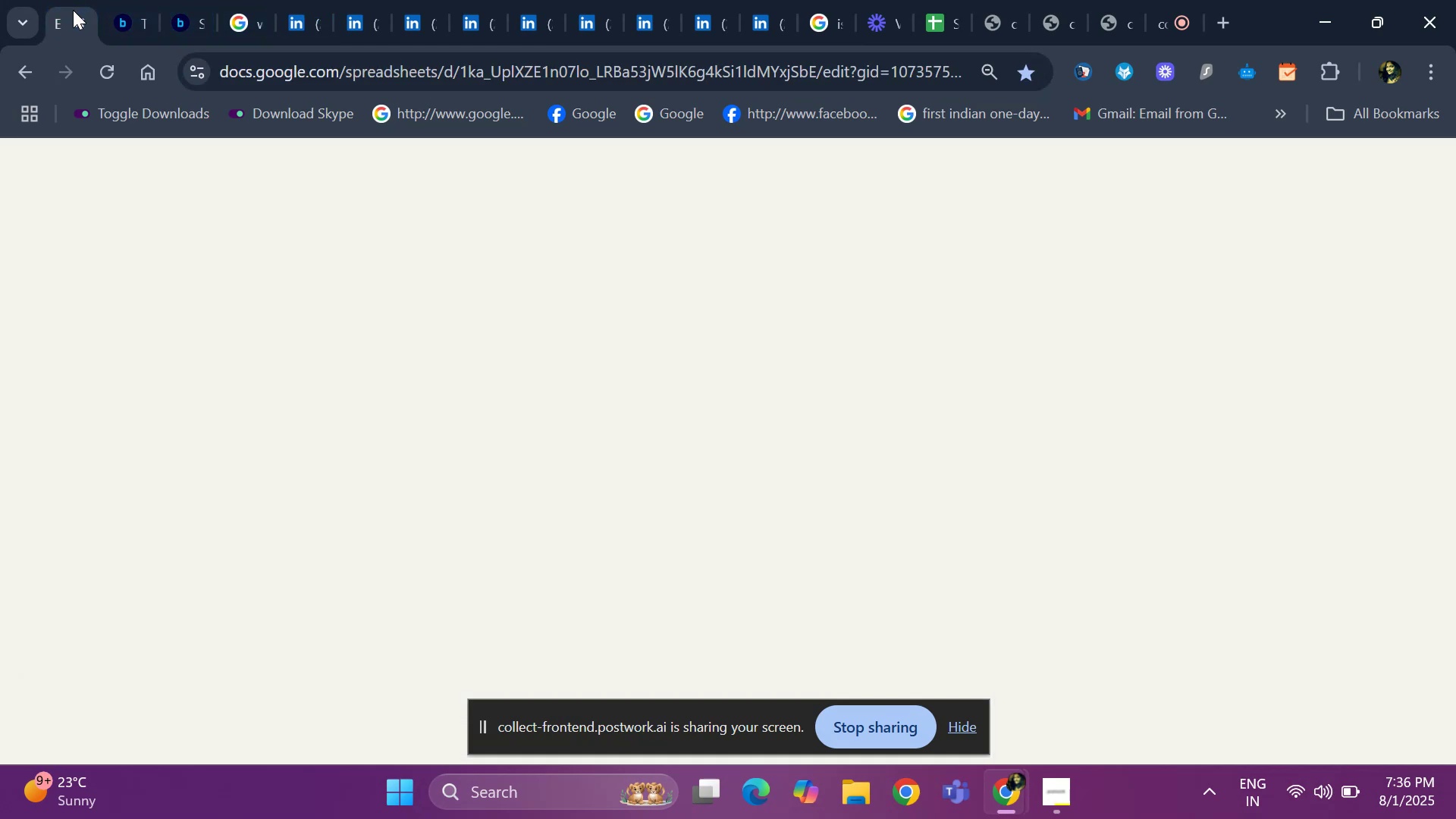 
key(Control+ControlLeft)
 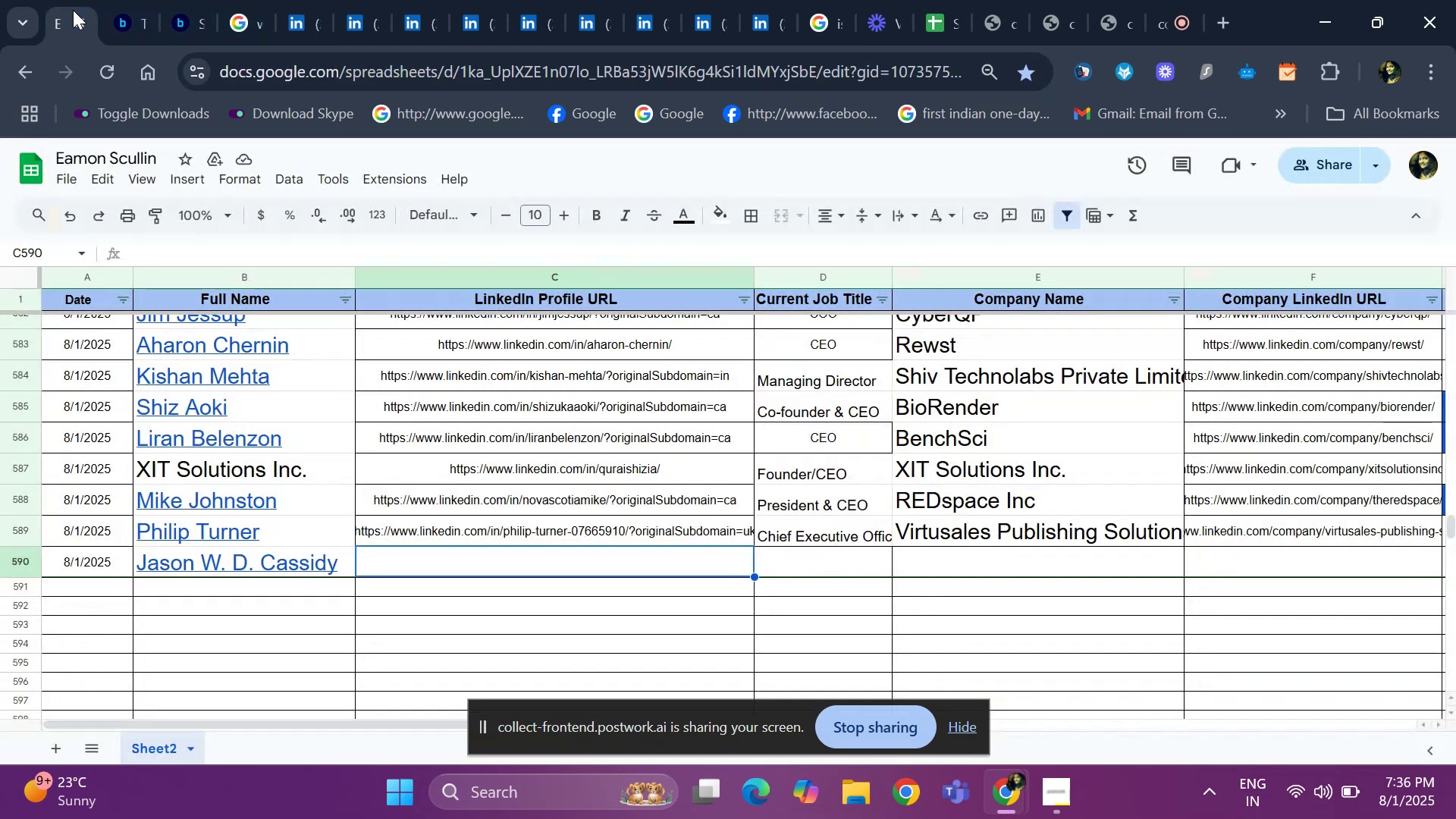 
key(Control+V)
 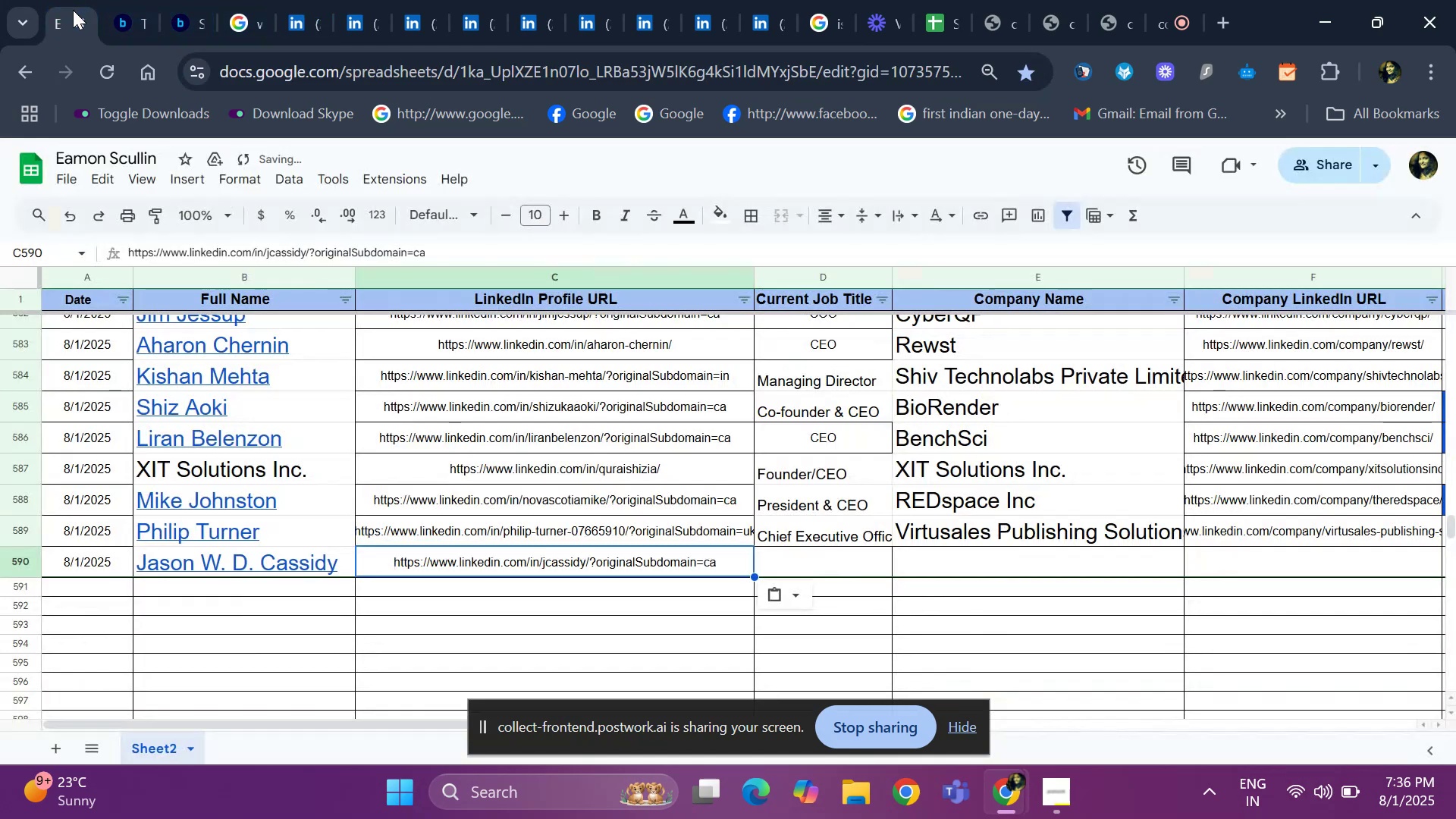 
key(ArrowRight)
 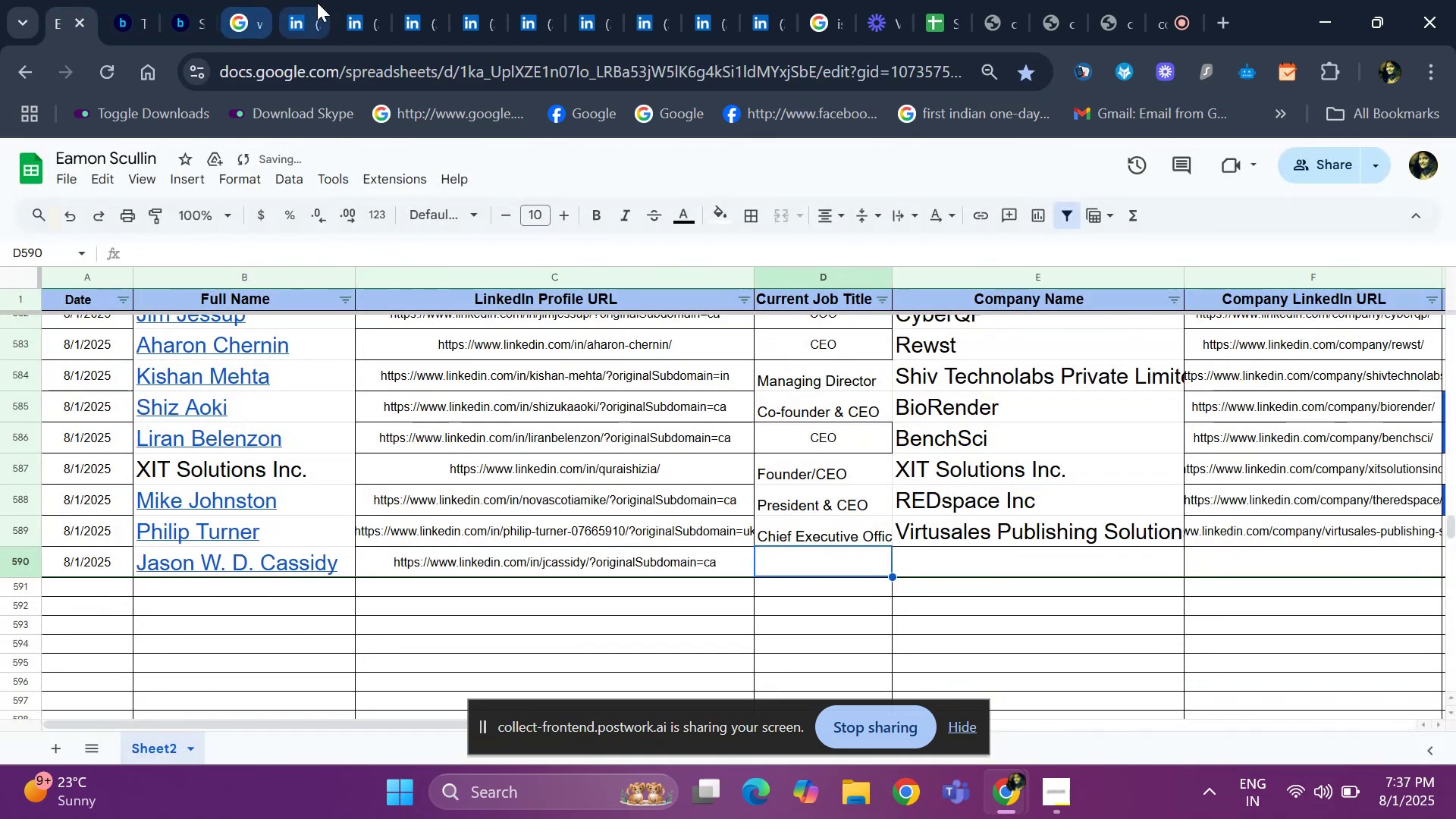 
left_click([293, 9])
 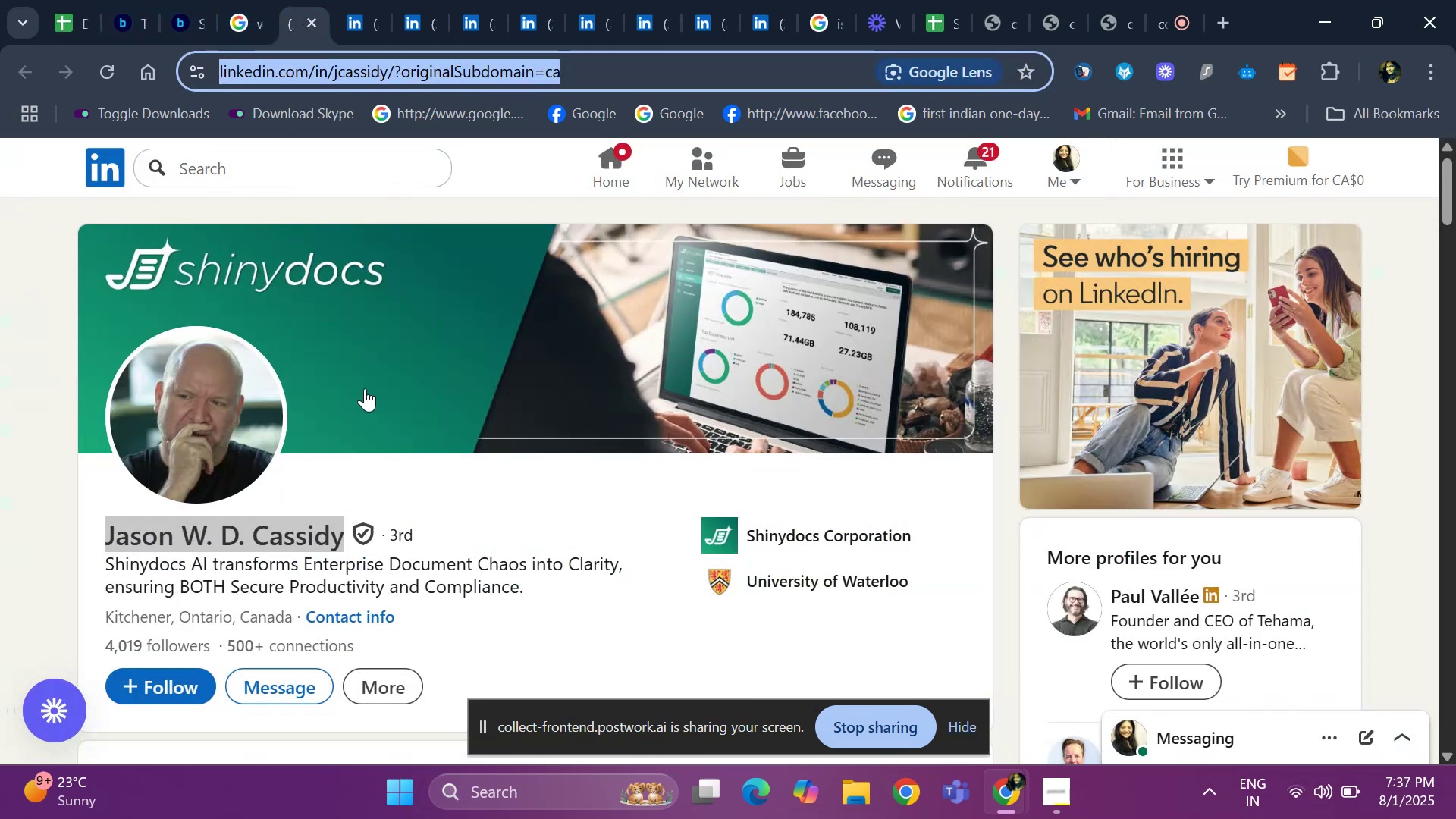 
scroll: coordinate [344, 394], scroll_direction: down, amount: 1.0
 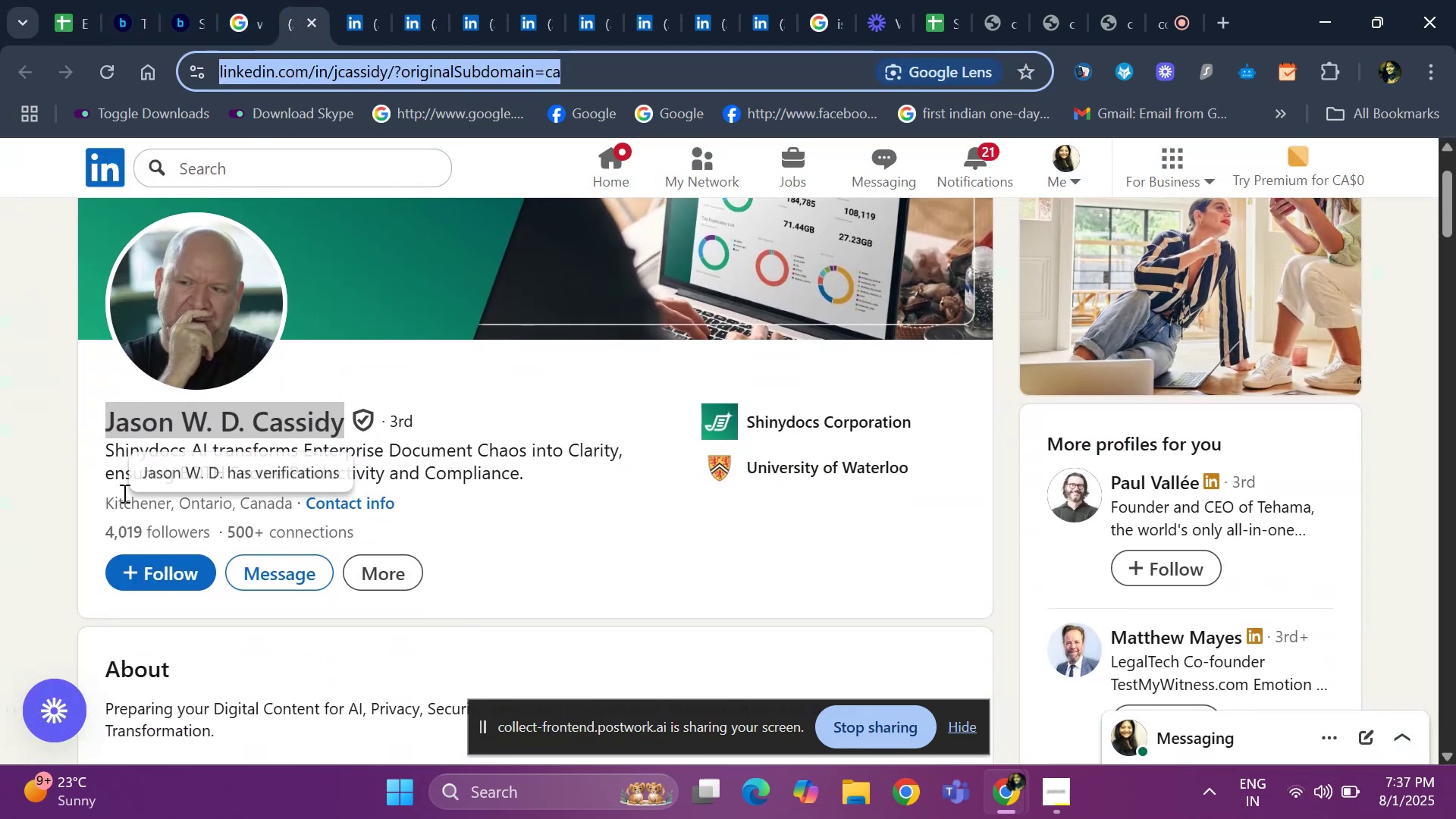 
left_click_drag(start_coordinate=[108, 496], to_coordinate=[300, 510])
 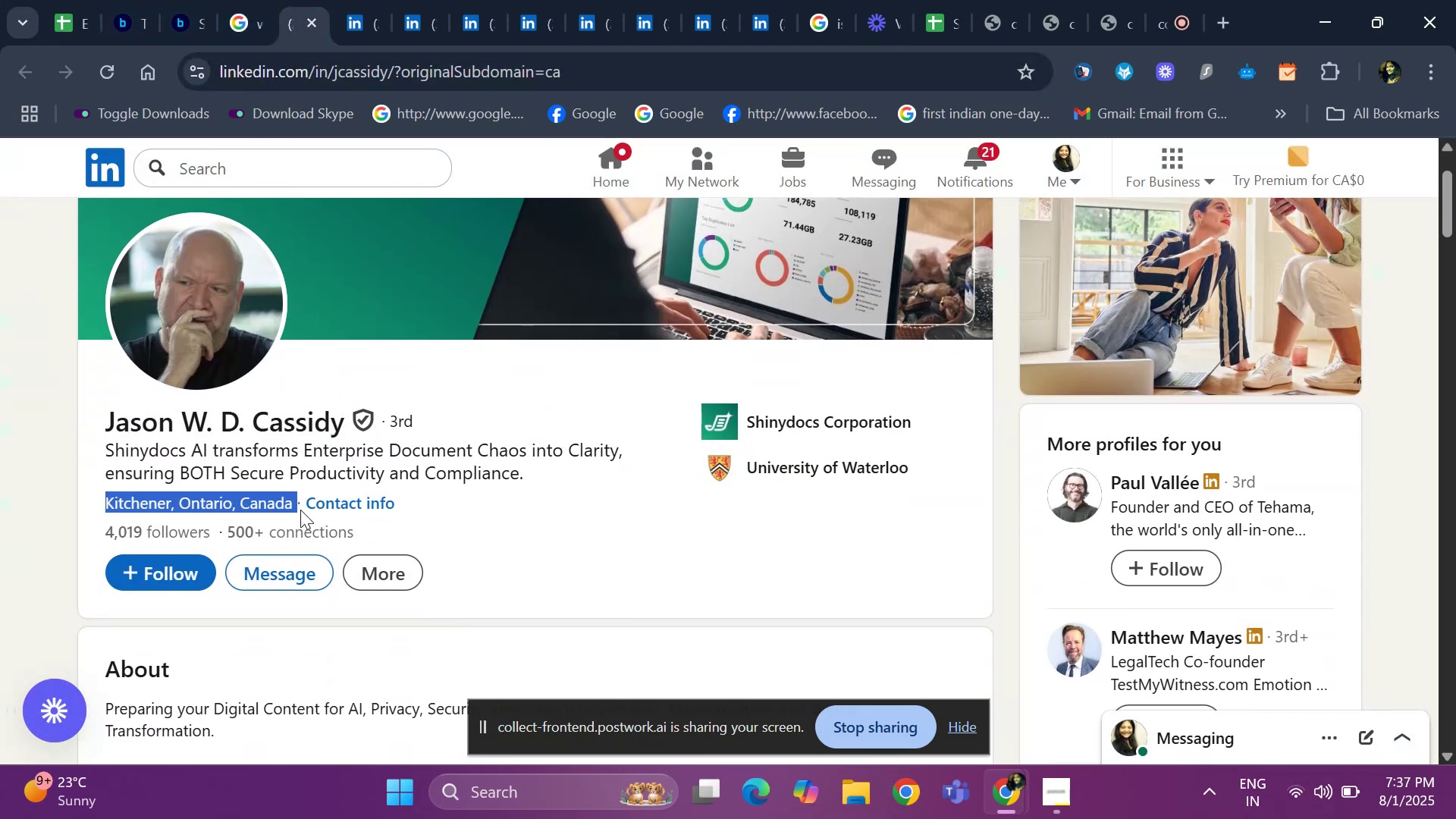 
key(Control+ControlLeft)
 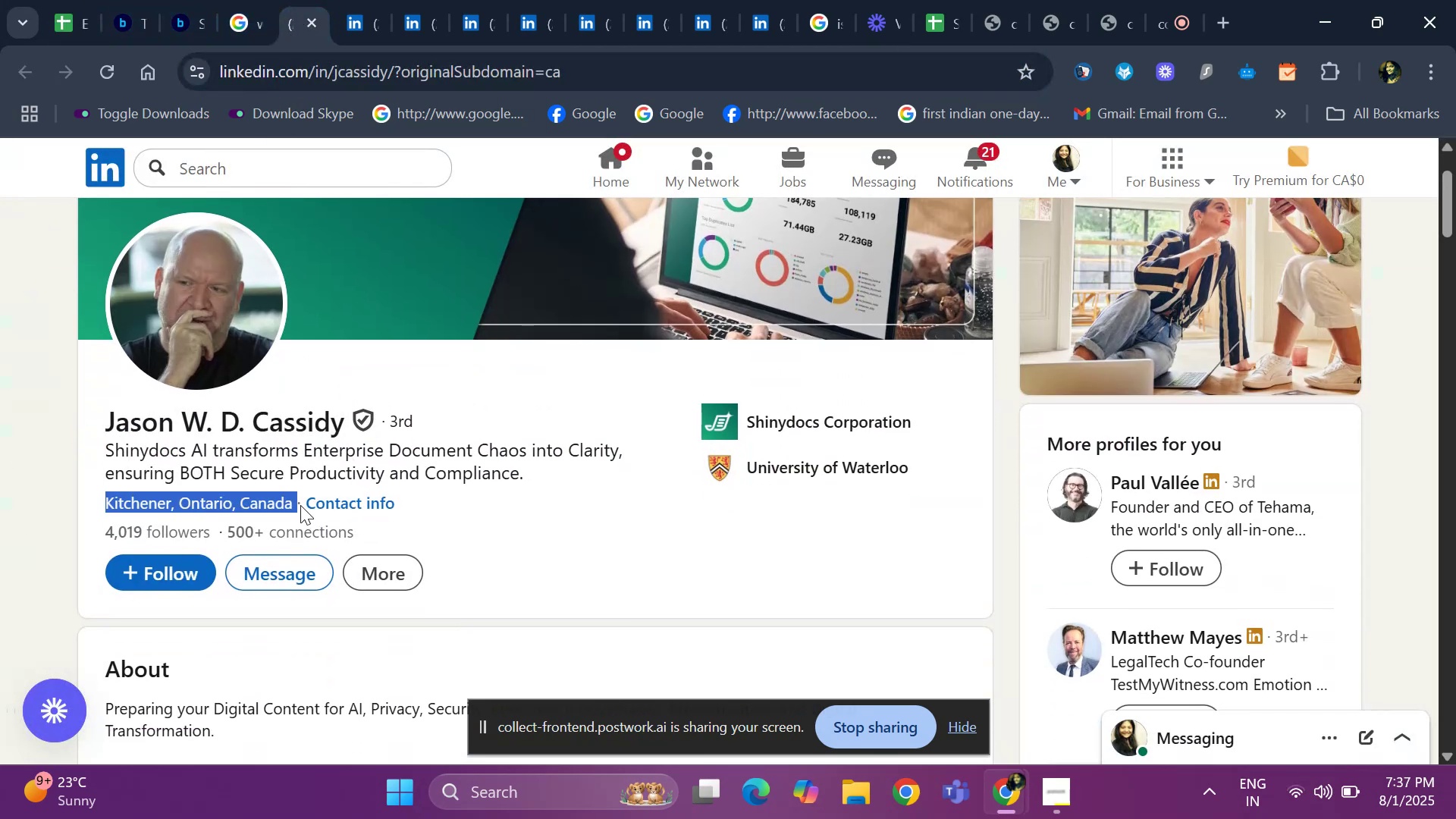 
key(Control+C)
 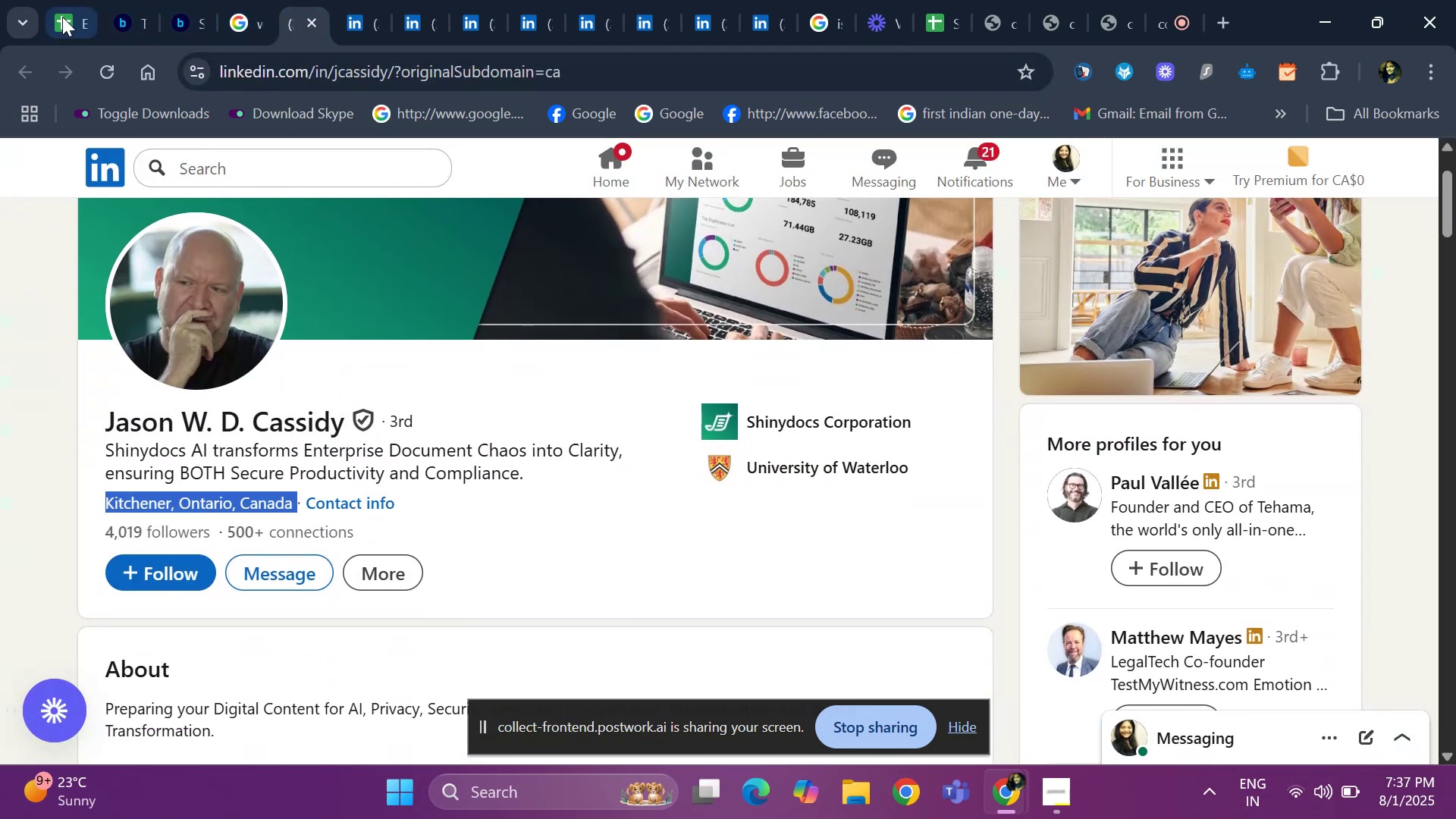 
left_click([62, 15])
 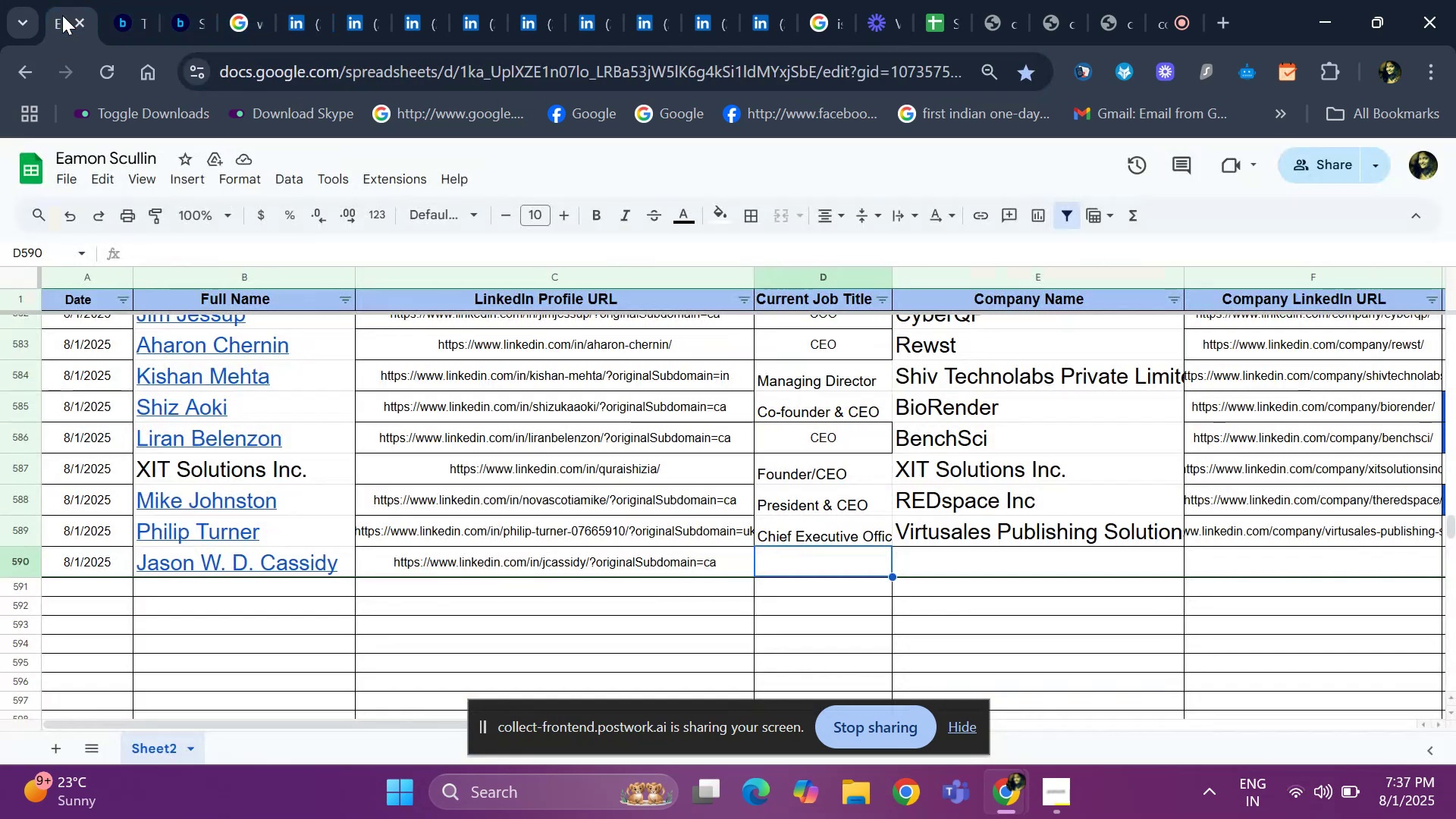 
key(ArrowRight)
 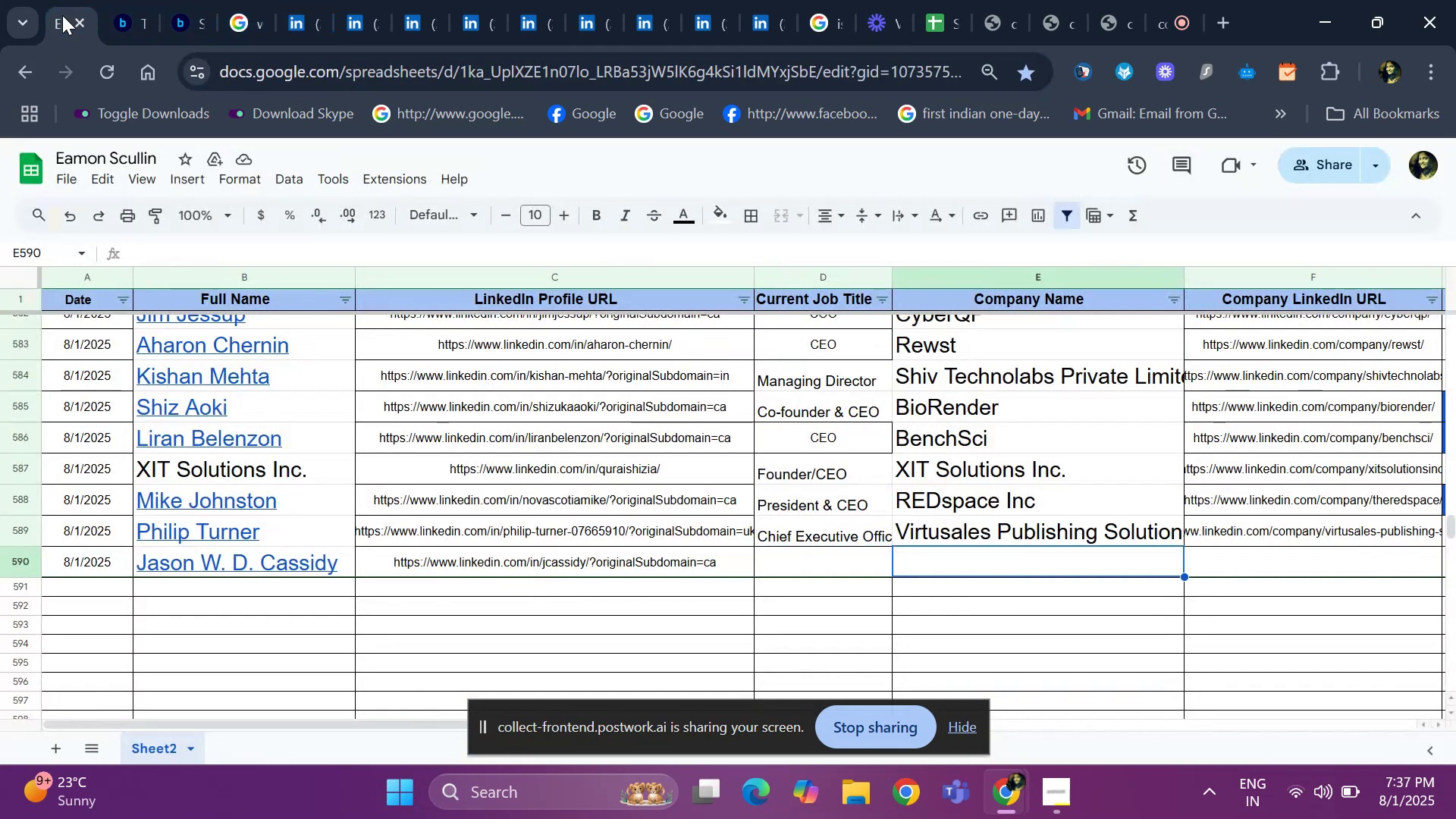 
key(ArrowRight)
 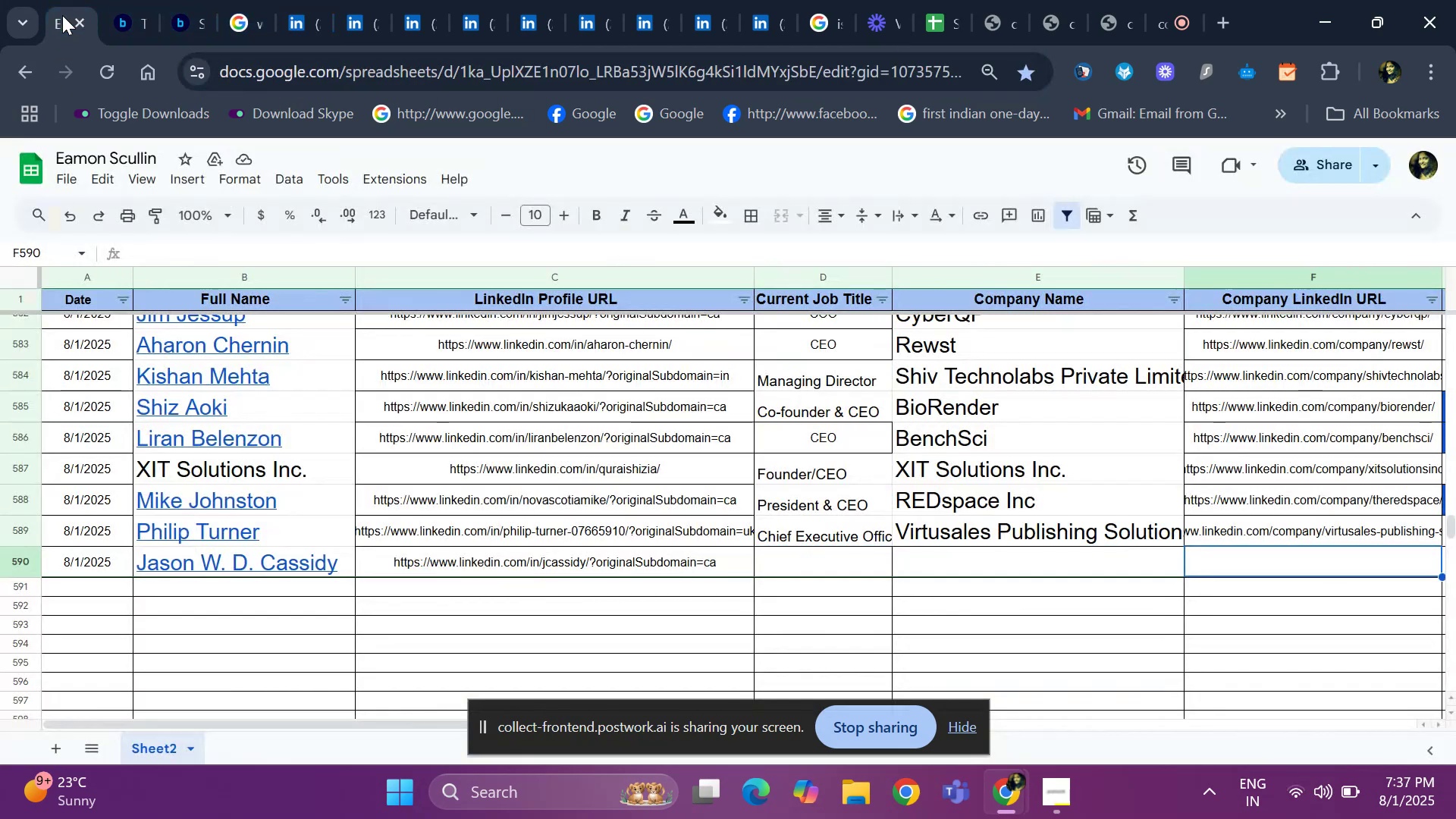 
key(ArrowRight)
 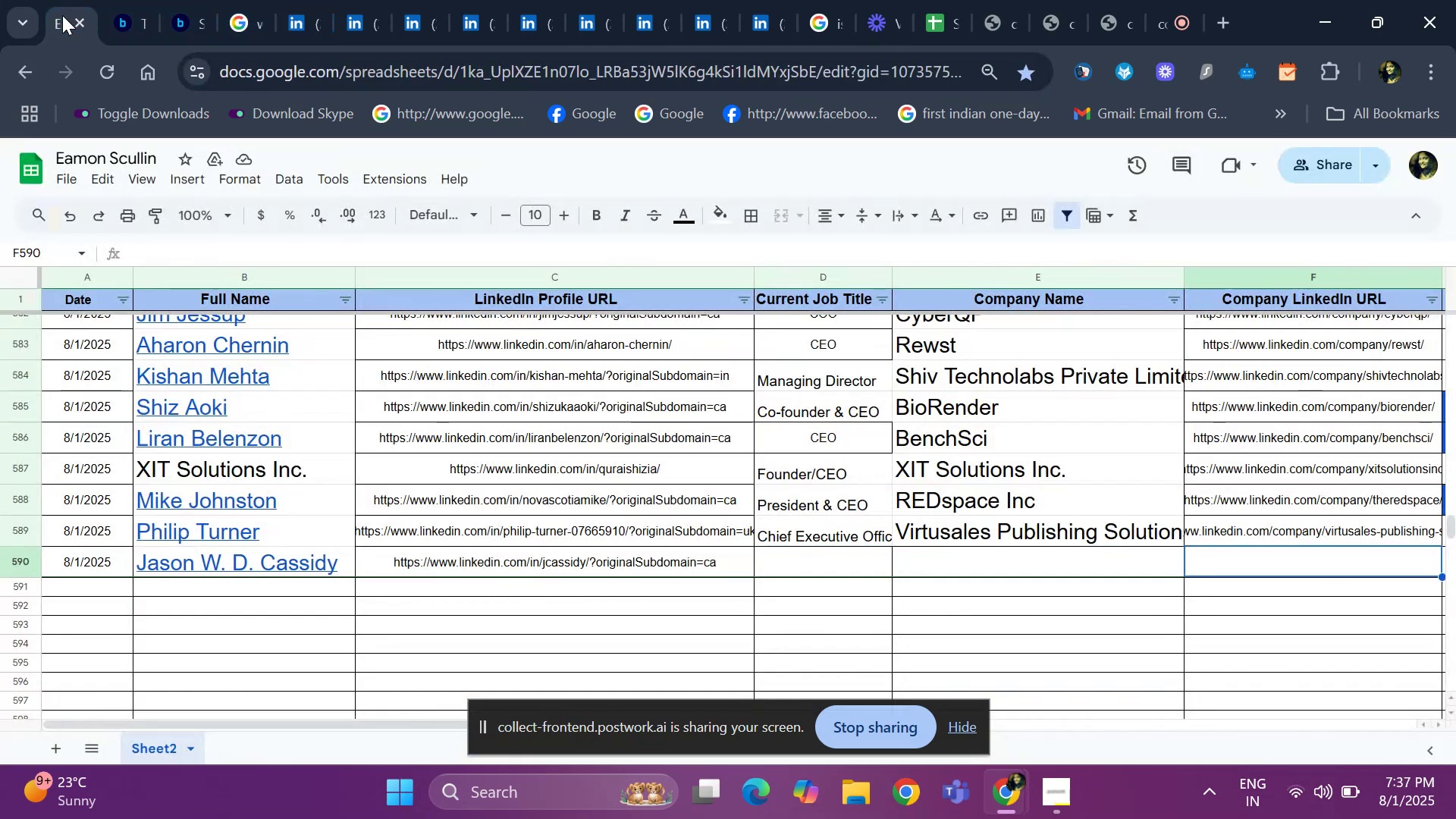 
key(ArrowRight)
 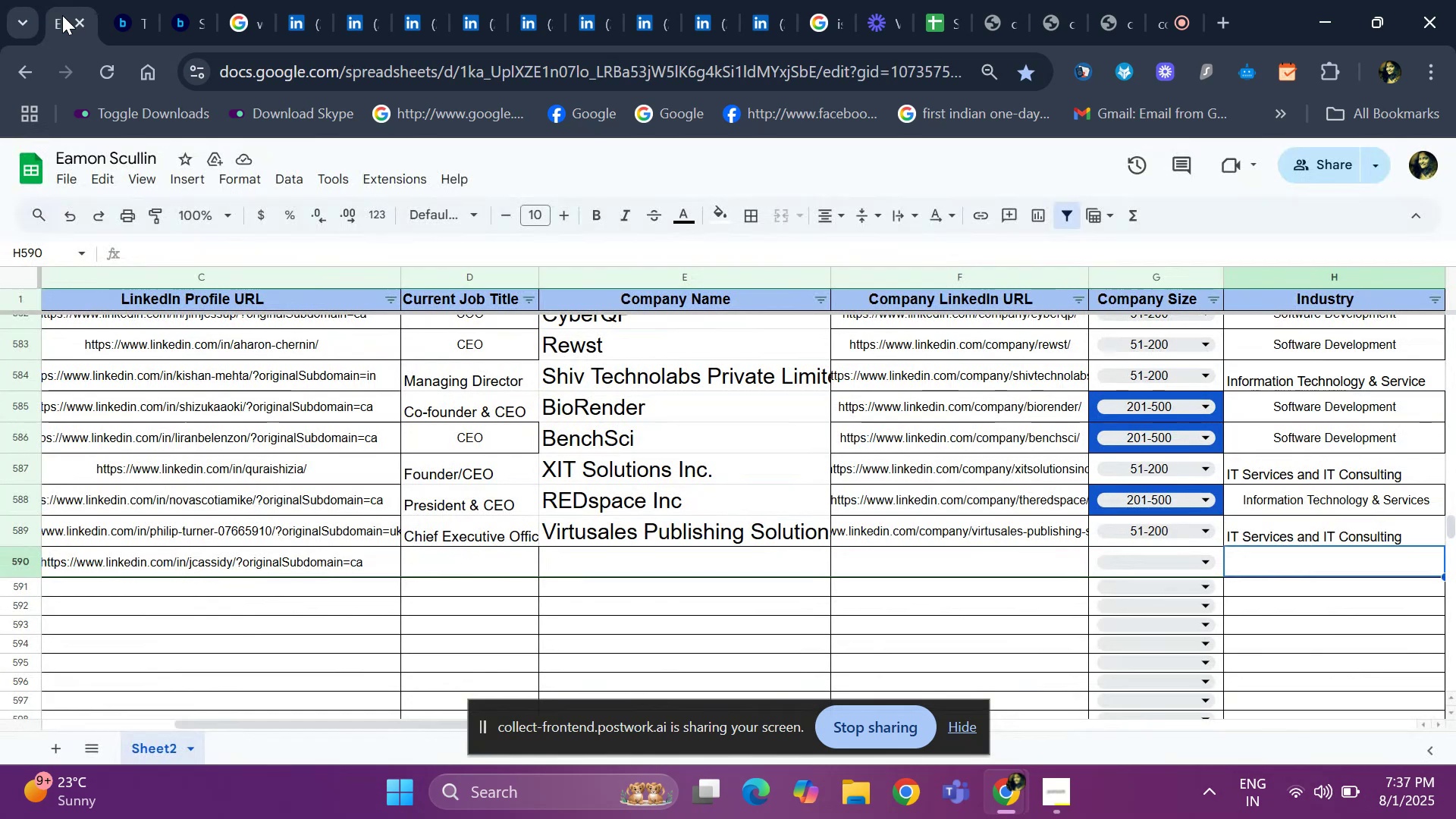 
key(Control+ControlLeft)
 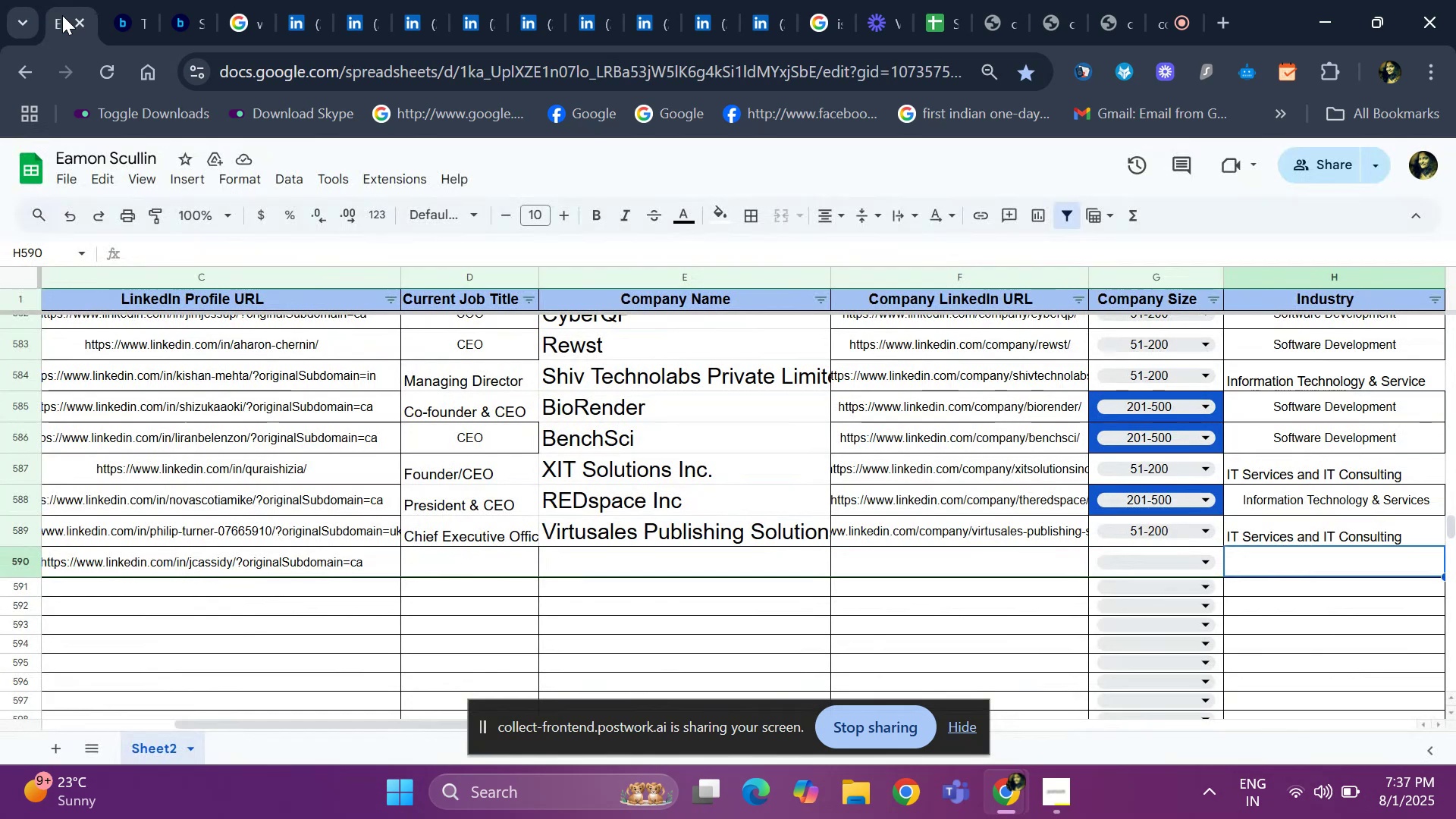 
key(Control+V)
 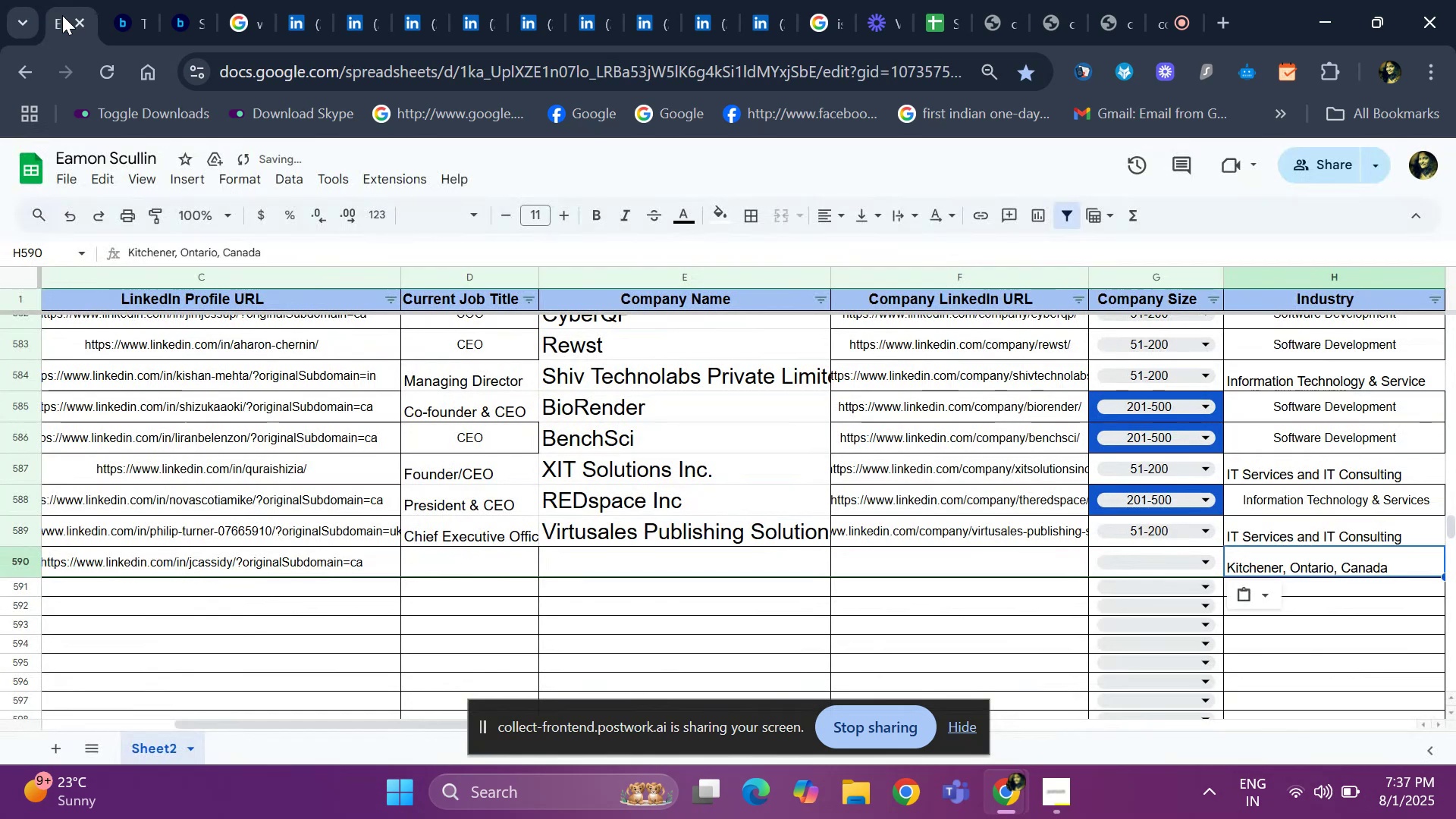 
key(ArrowLeft)
 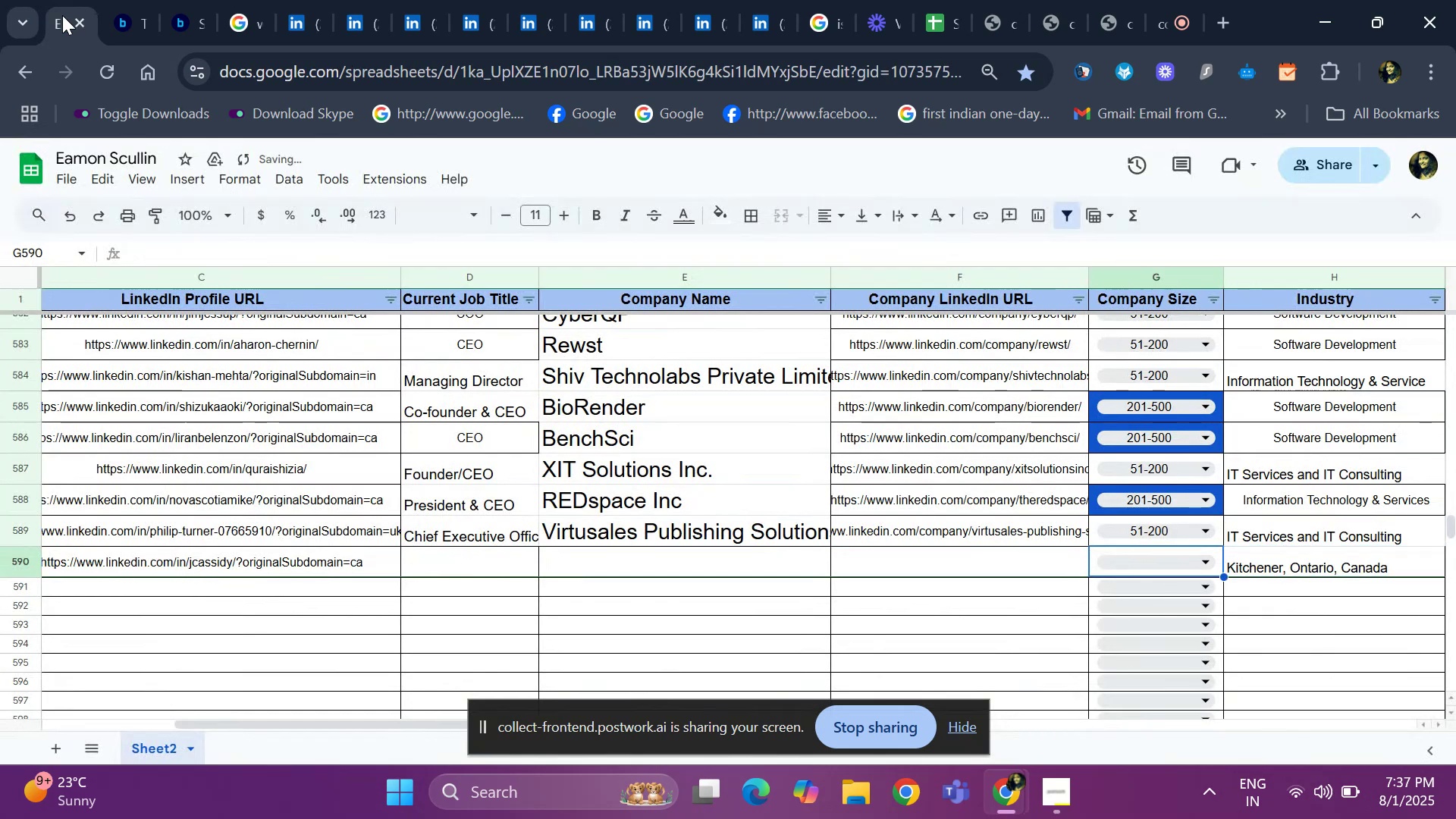 
key(ArrowLeft)
 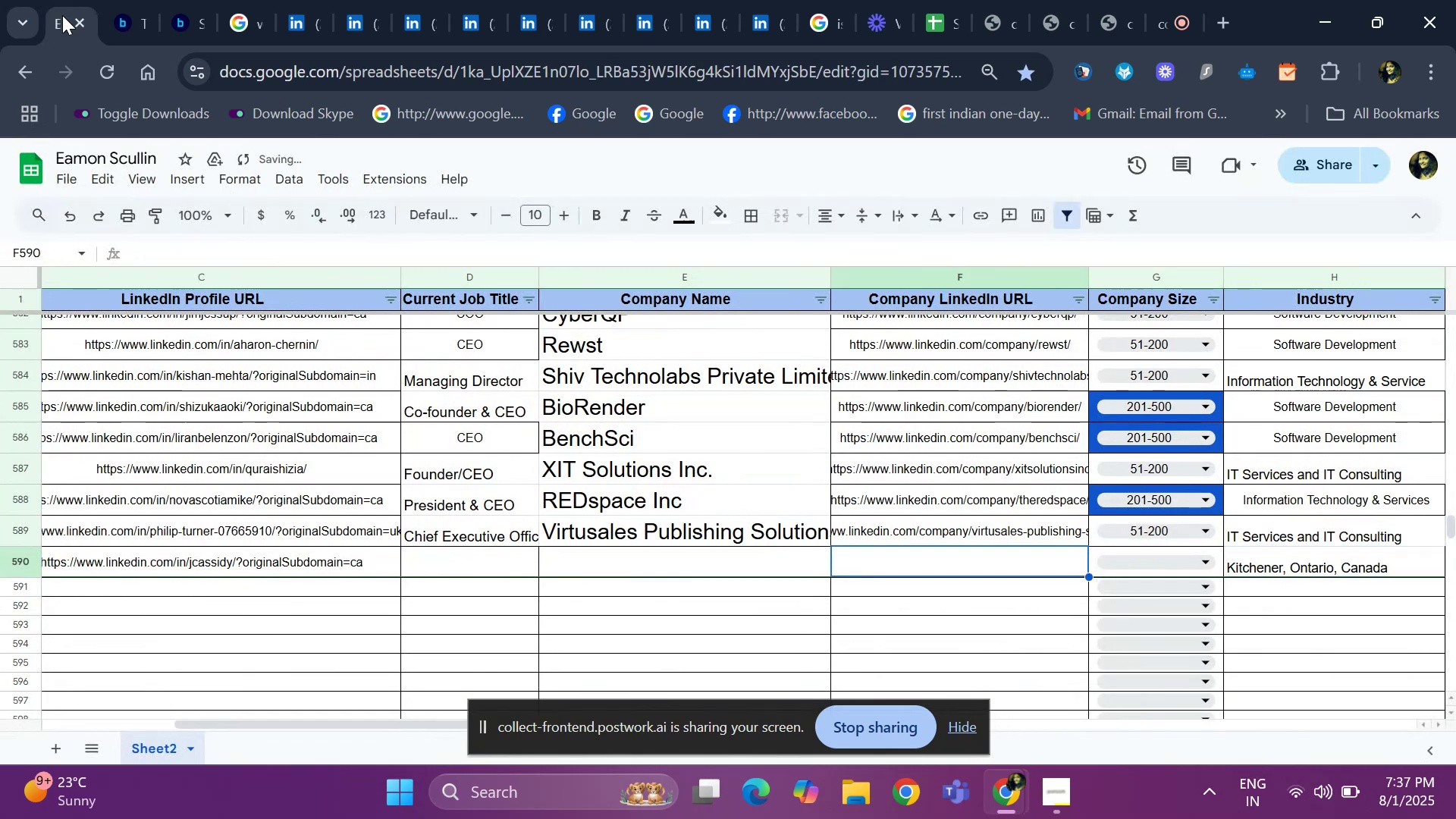 
key(ArrowLeft)
 